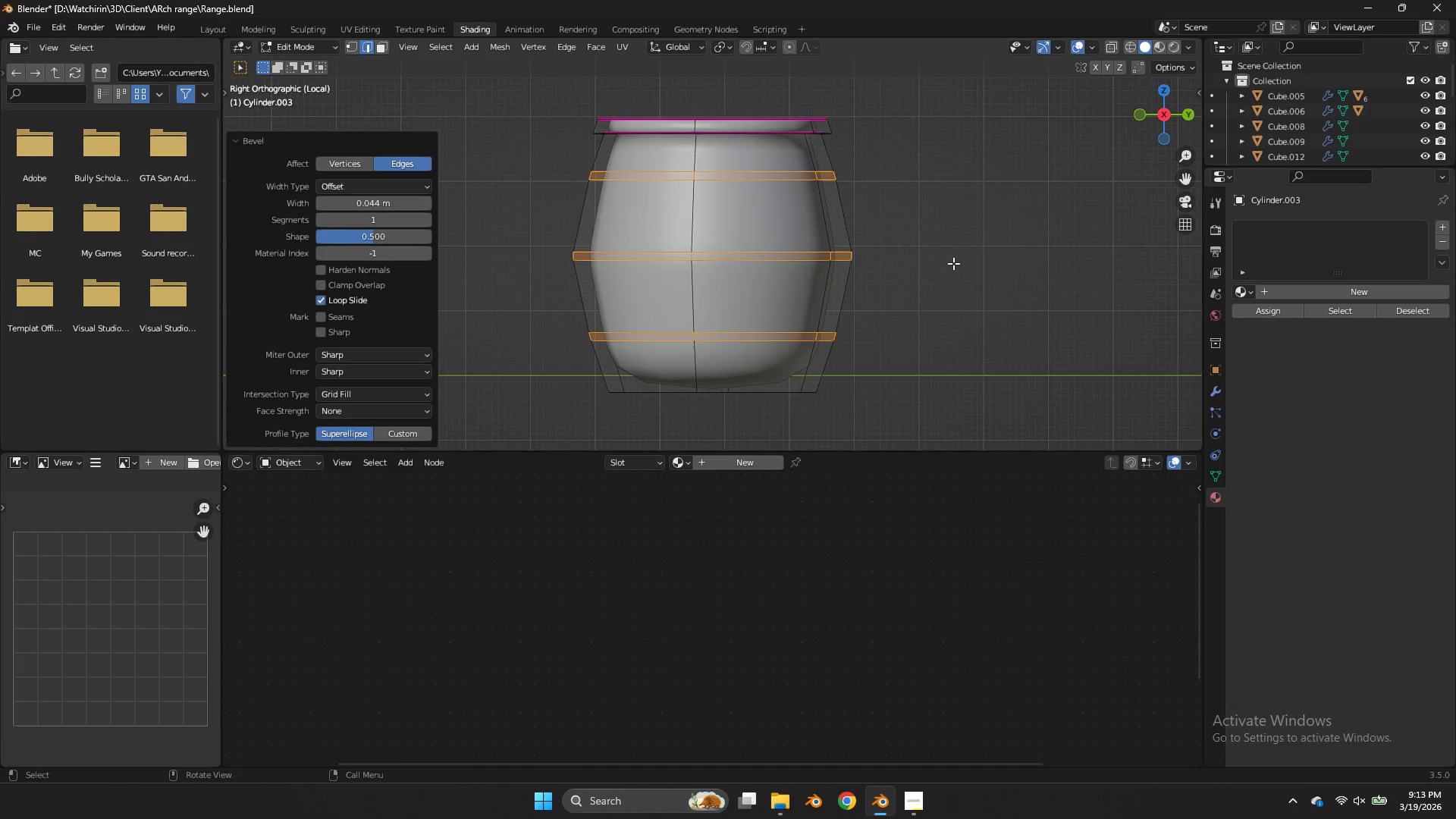 
key(E)
 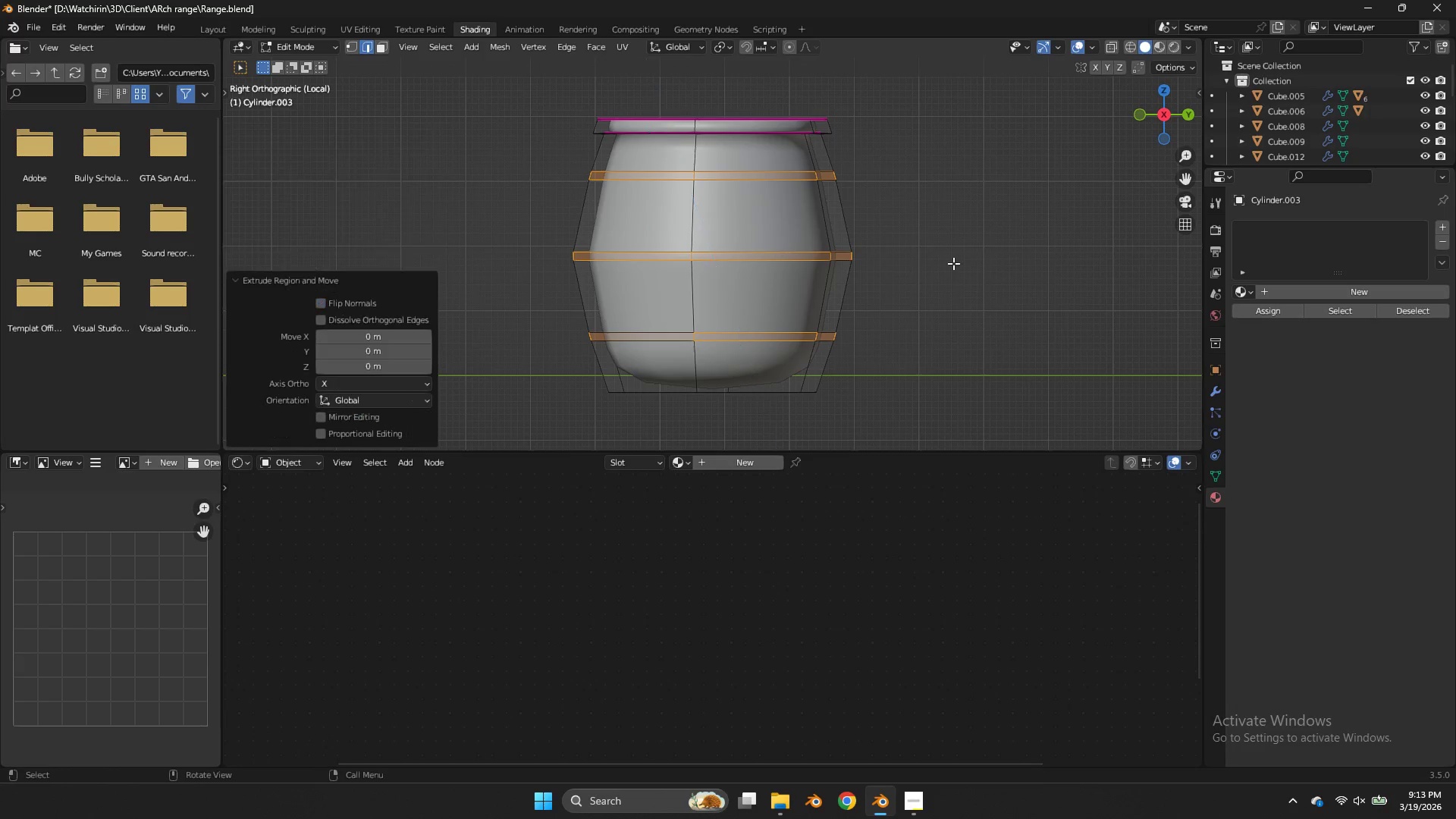 
right_click([953, 263])
 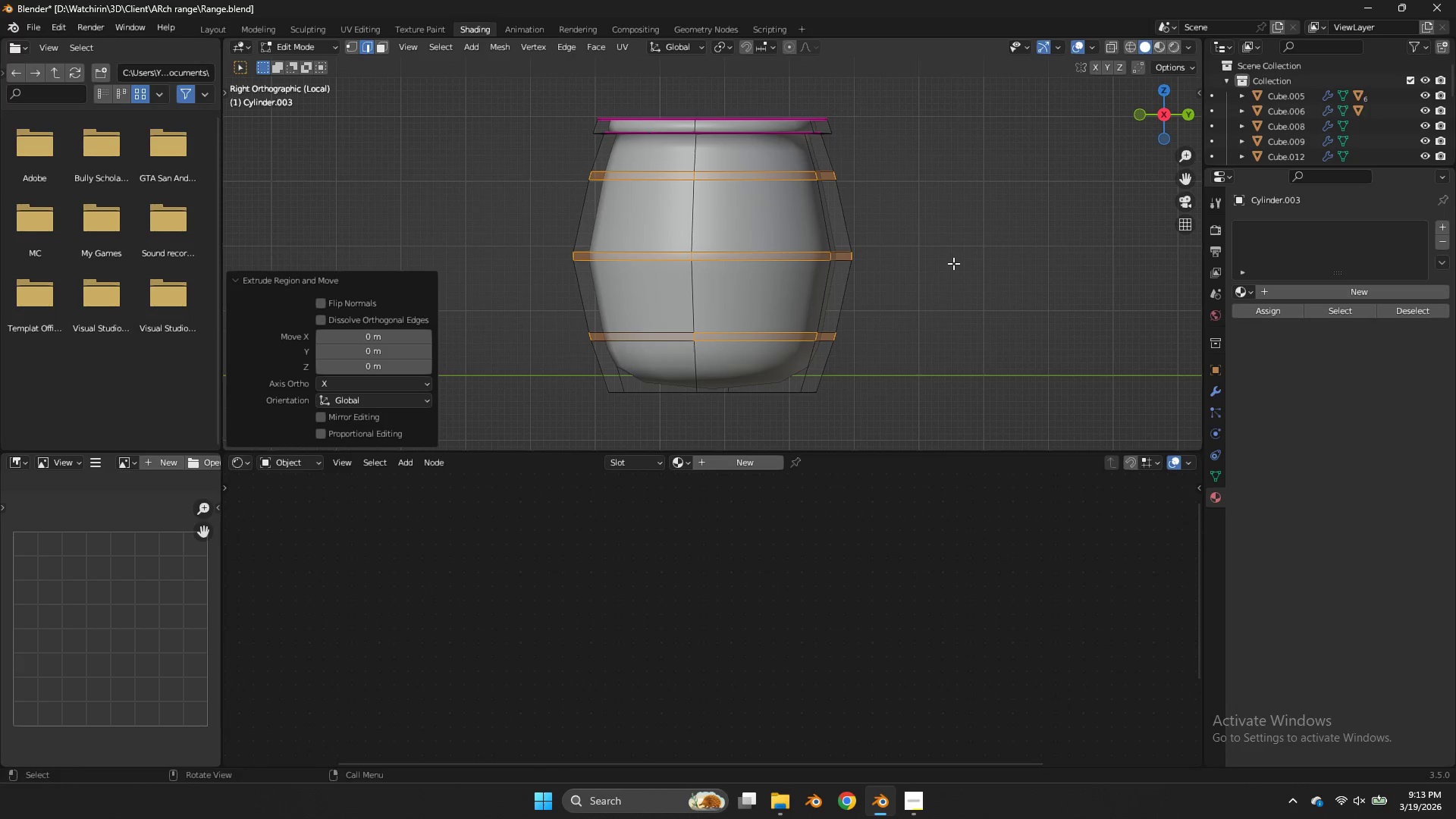 
key(S)
 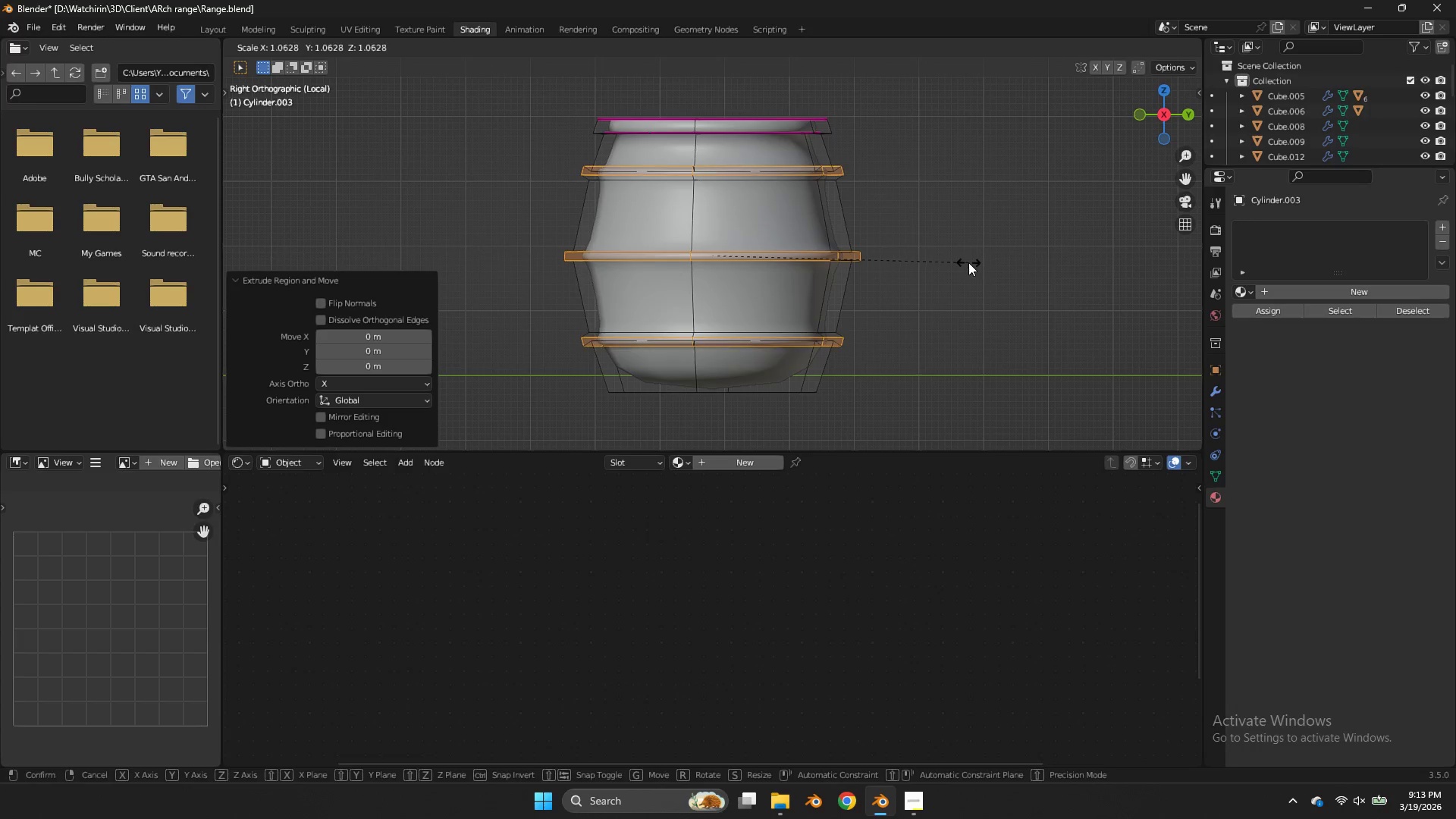 
right_click([968, 262])
 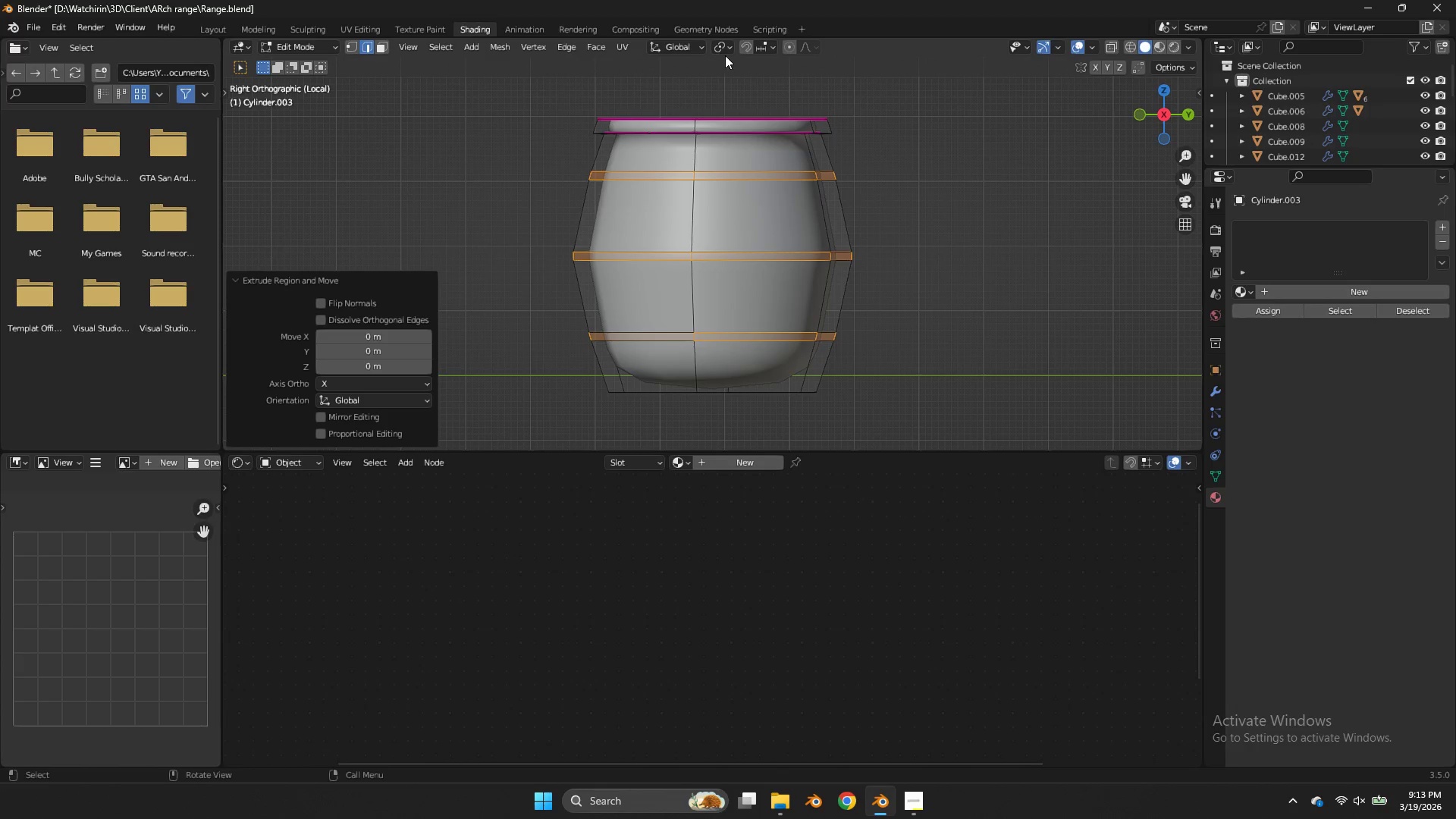 
double_click([723, 49])
 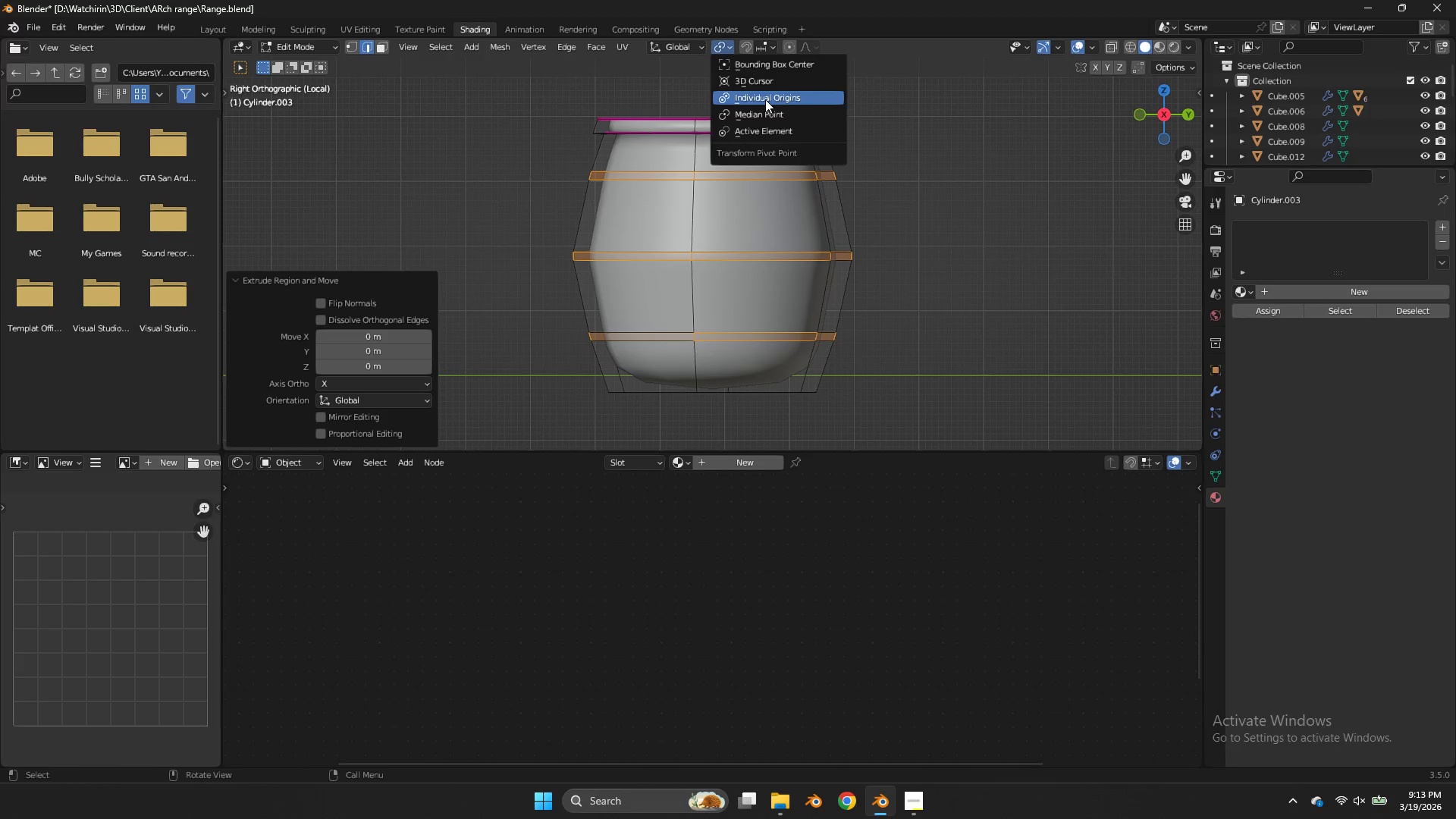 
left_click([765, 99])
 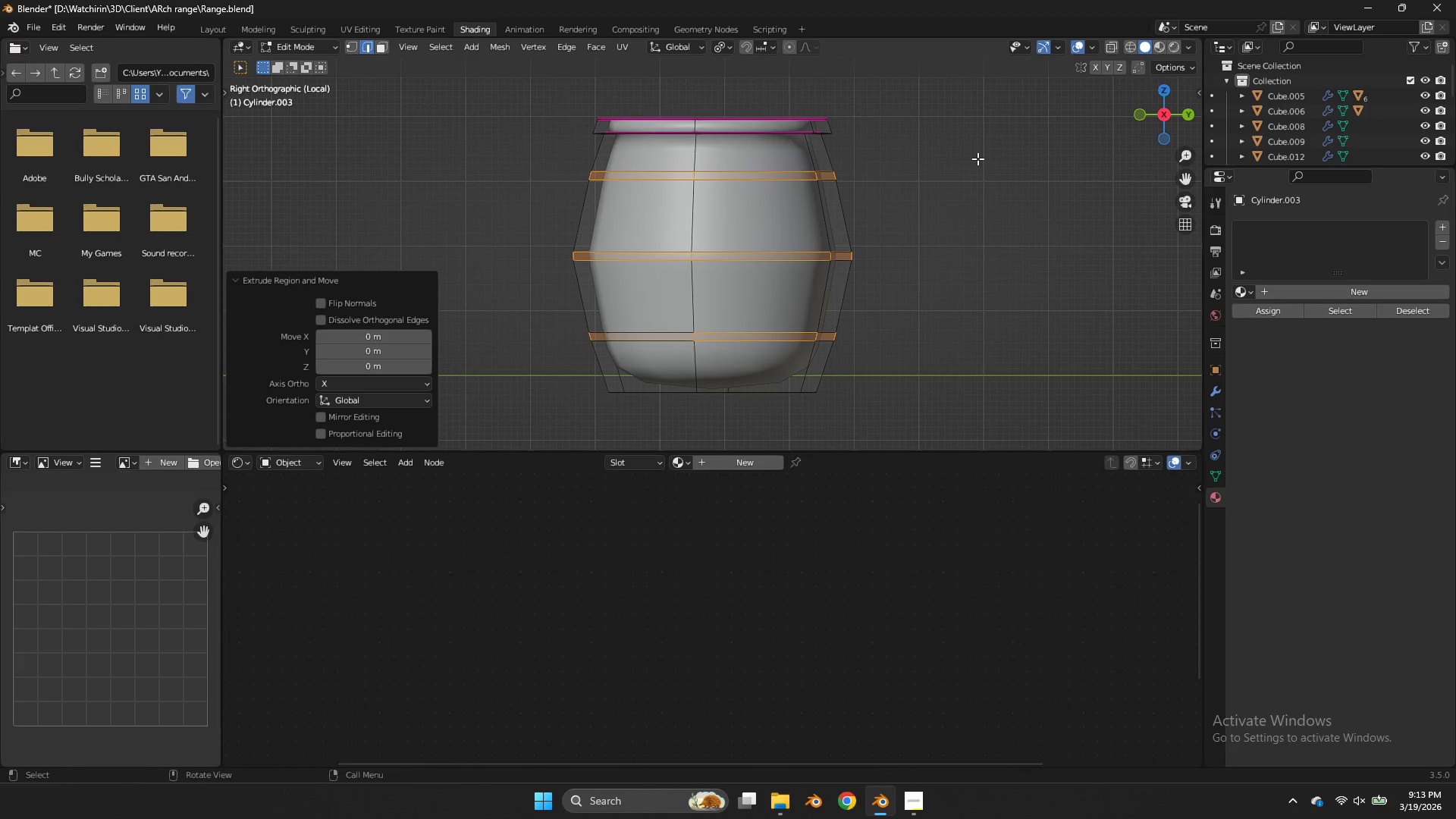 
key(S)
 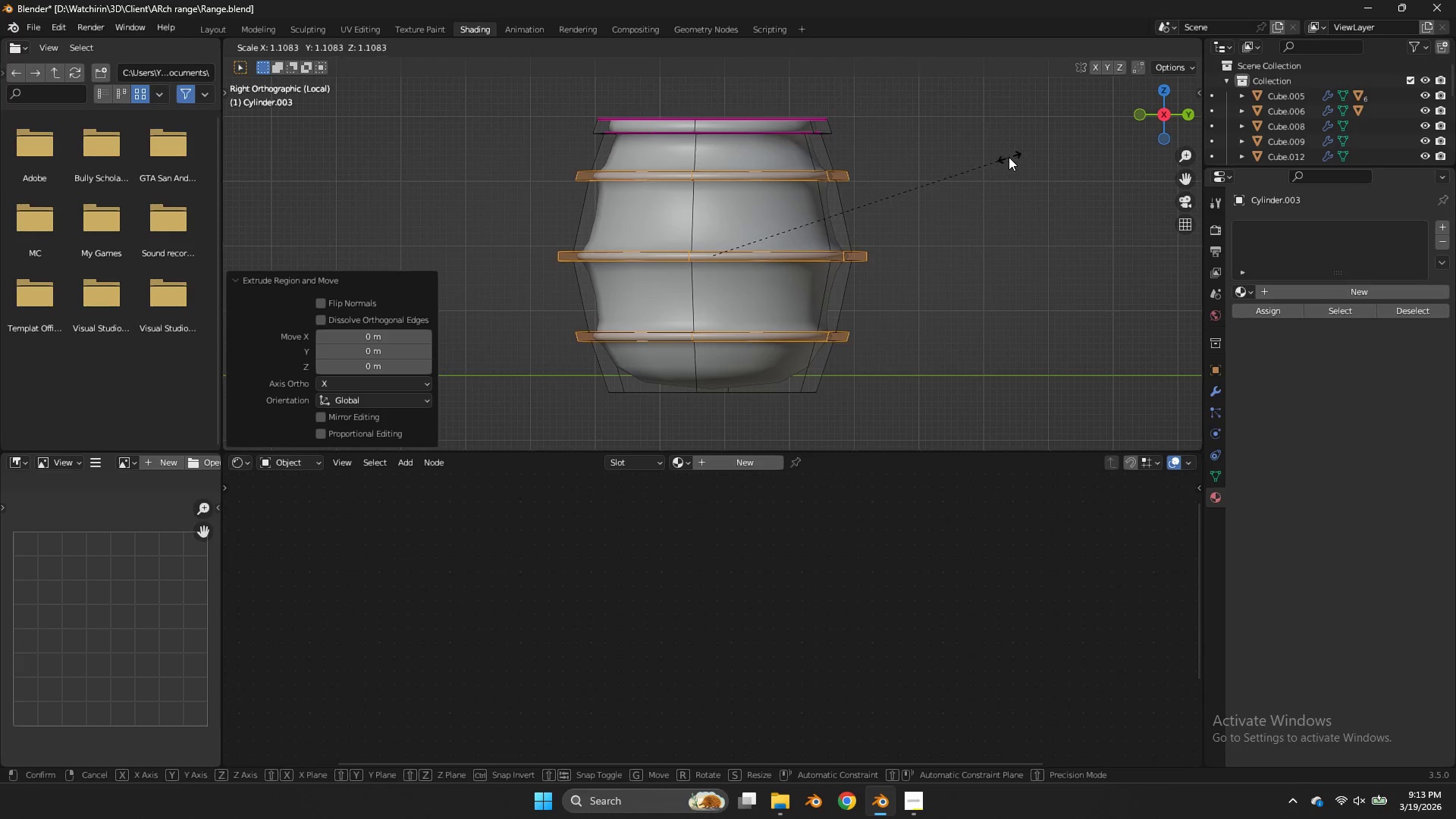 
left_click([1006, 157])
 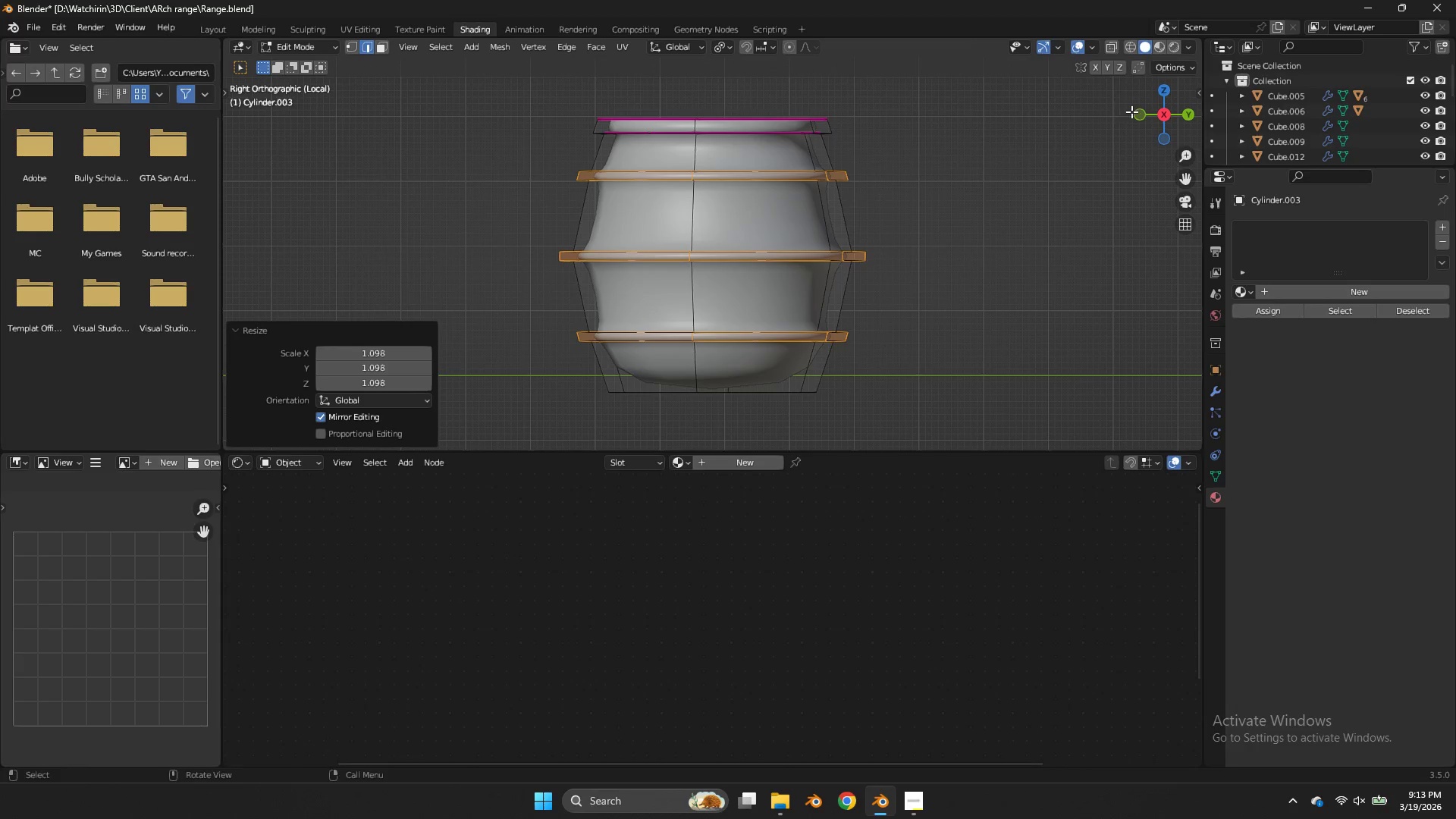 
left_click_drag(start_coordinate=[1131, 111], to_coordinate=[1143, 144])
 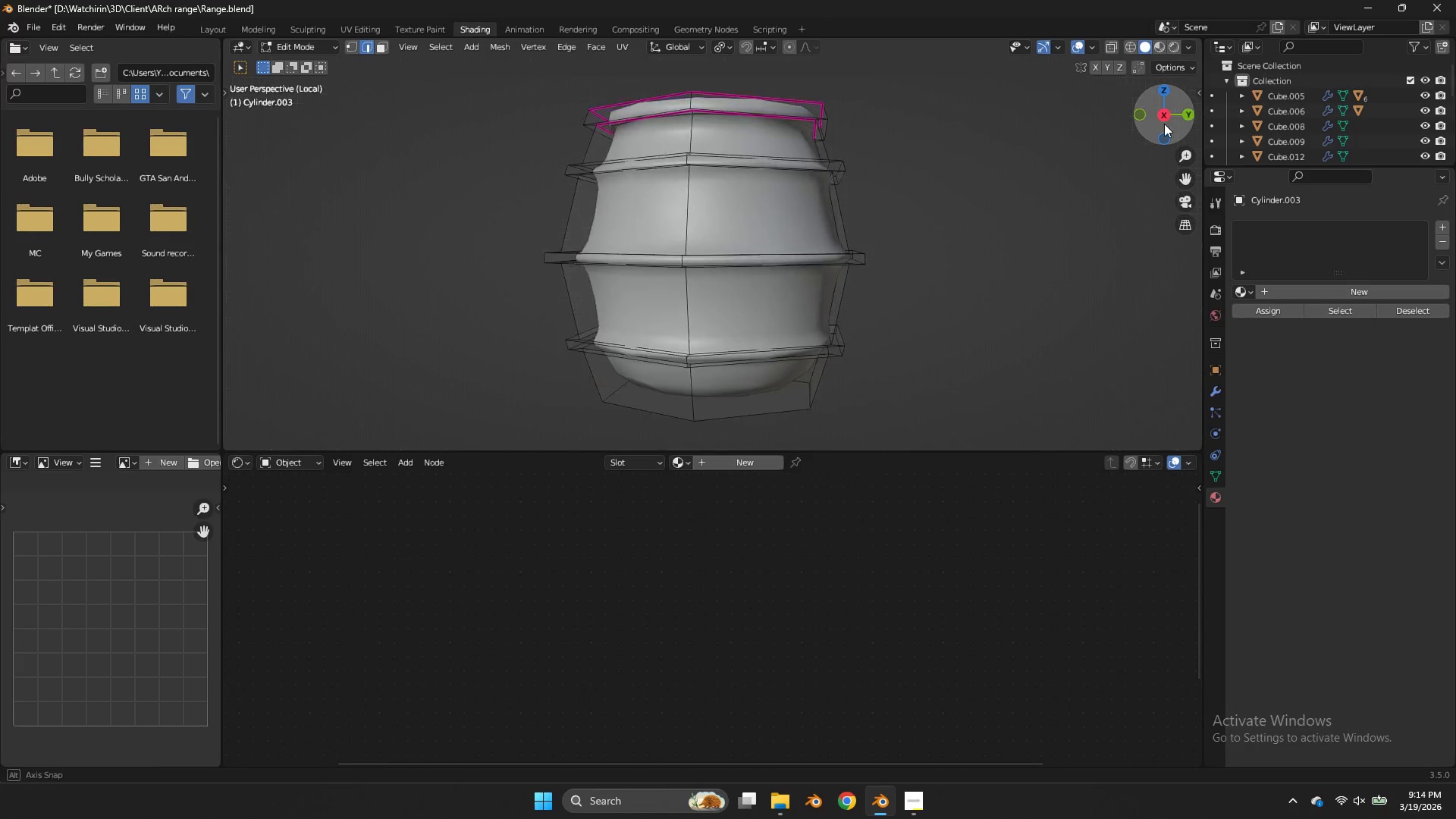 
left_click_drag(start_coordinate=[1164, 111], to_coordinate=[1181, 170])
 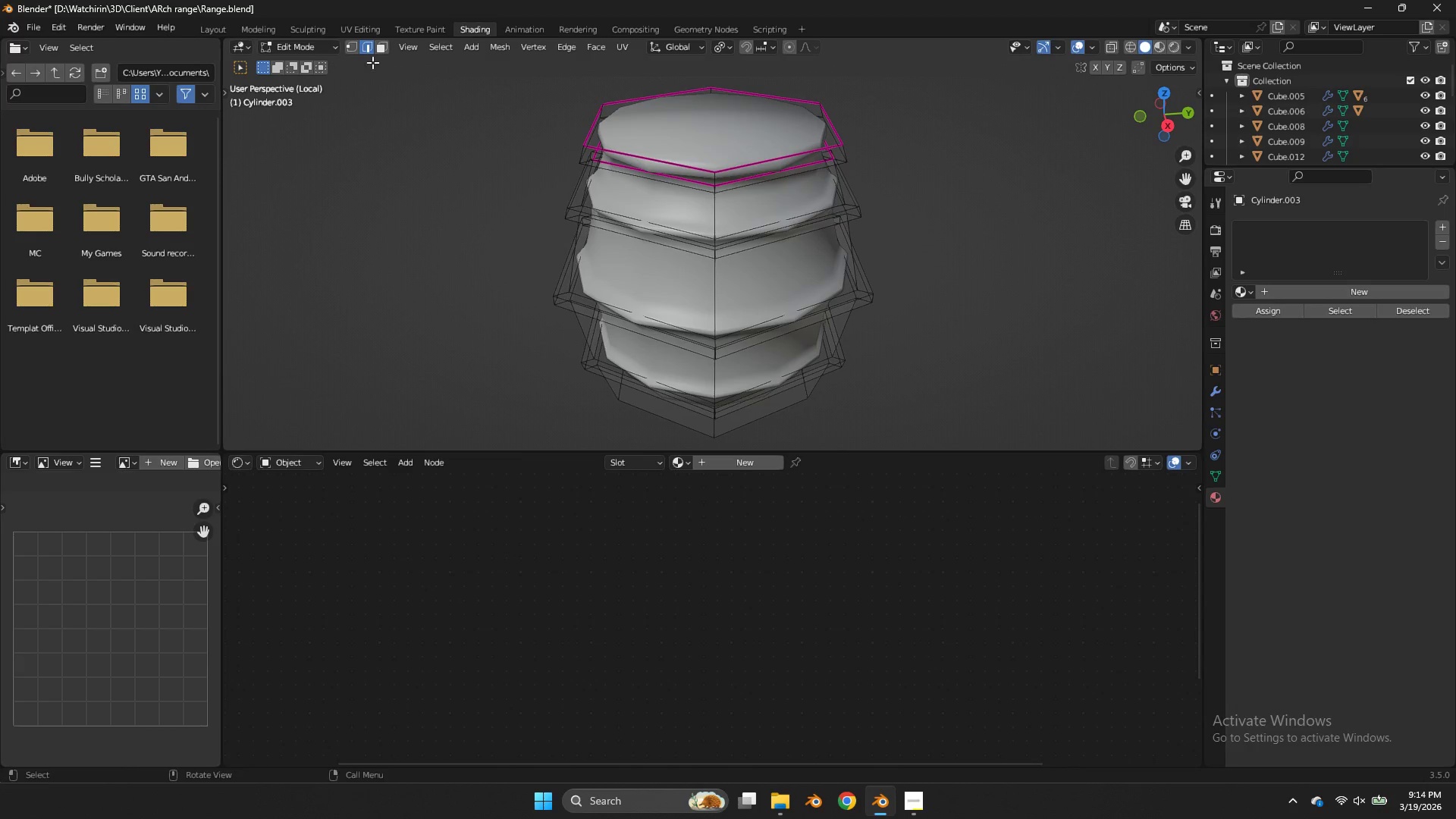 
hold_key(key=AltLeft, duration=1.11)
left_click([635, 214])
 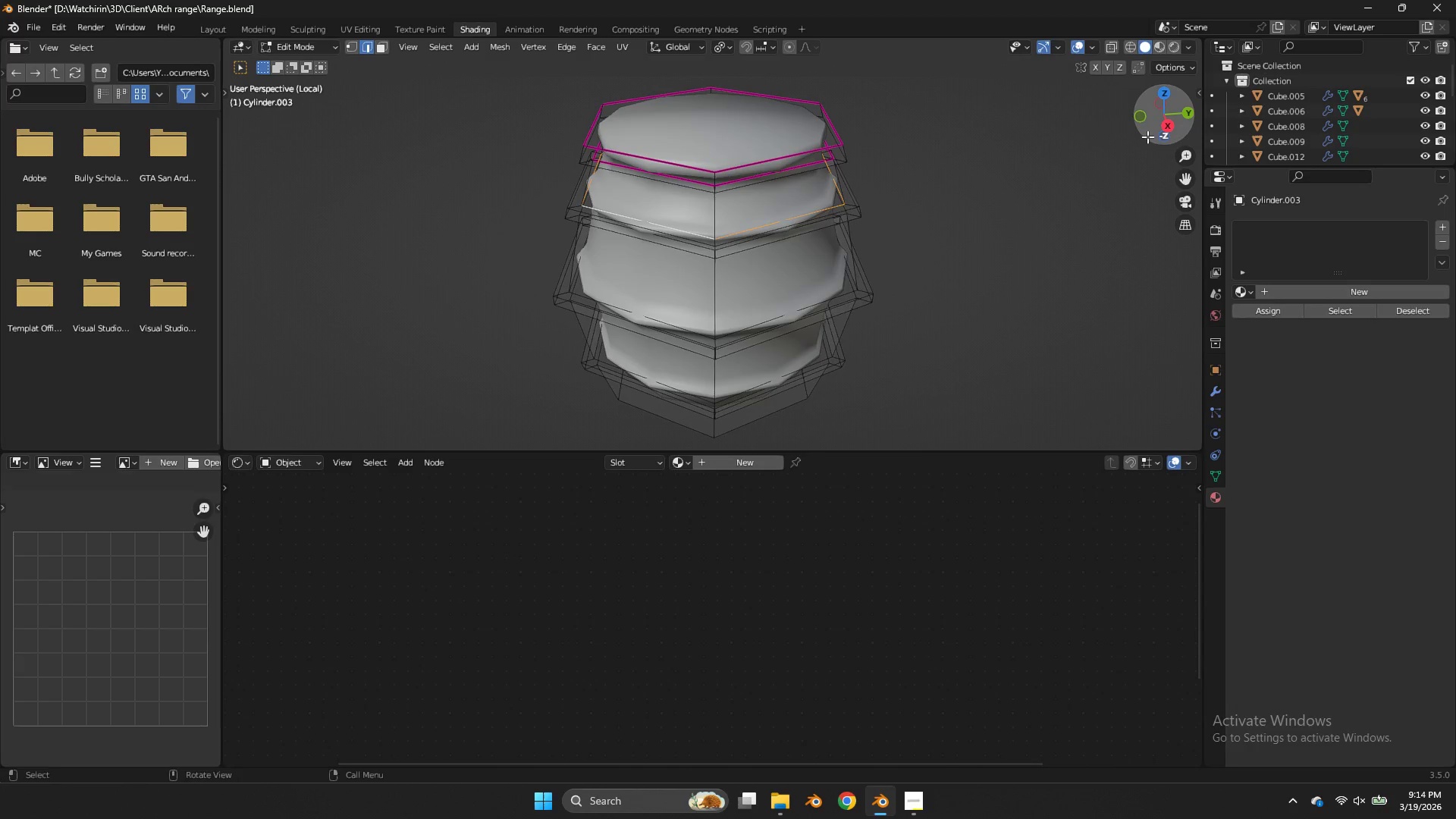 
left_click_drag(start_coordinate=[1153, 135], to_coordinate=[1166, 432])
 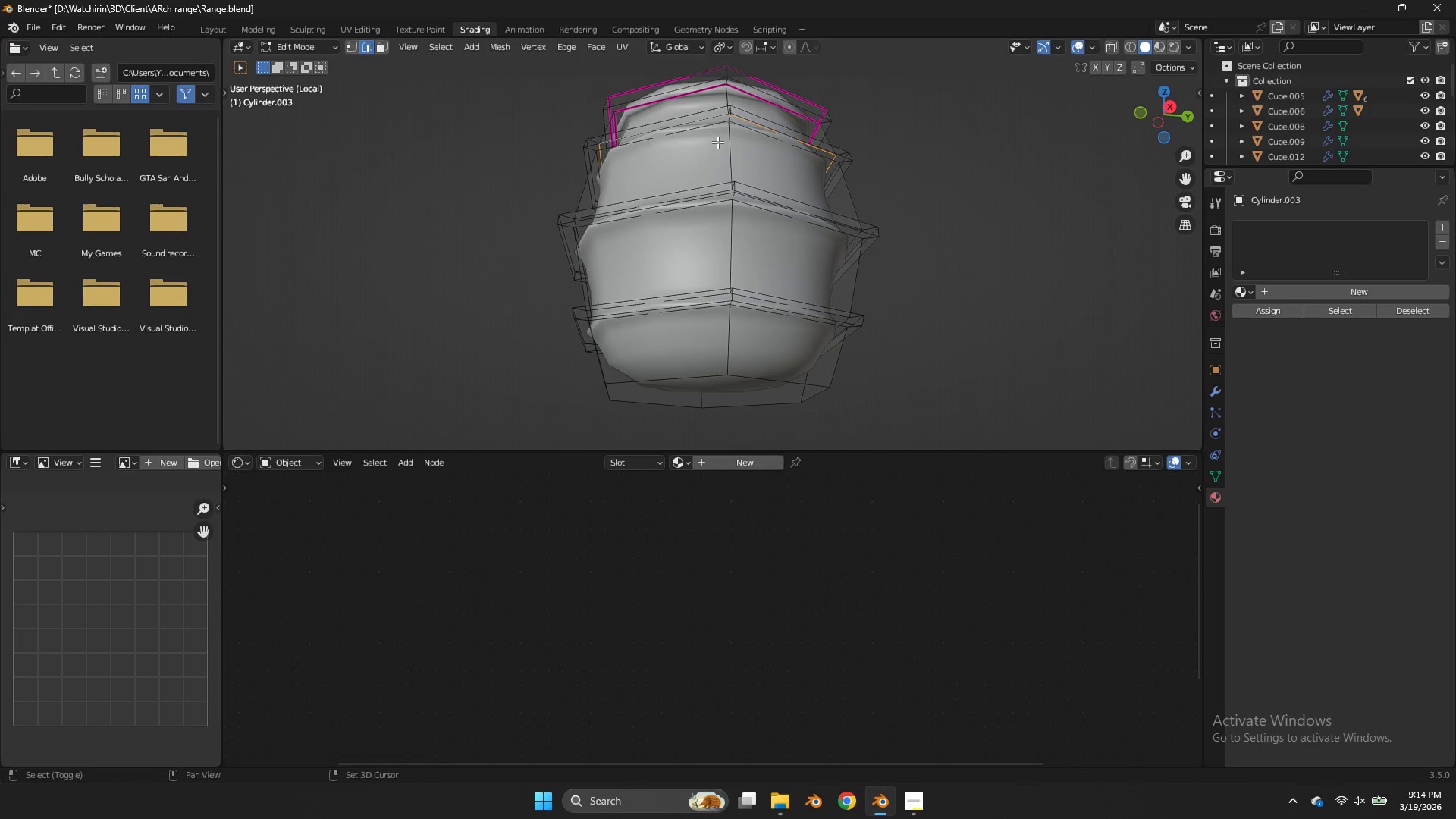 
hold_key(key=ShiftLeft, duration=2.53)
hold_key(key=AltLeft, duration=2.33)
left_click([685, 223])
 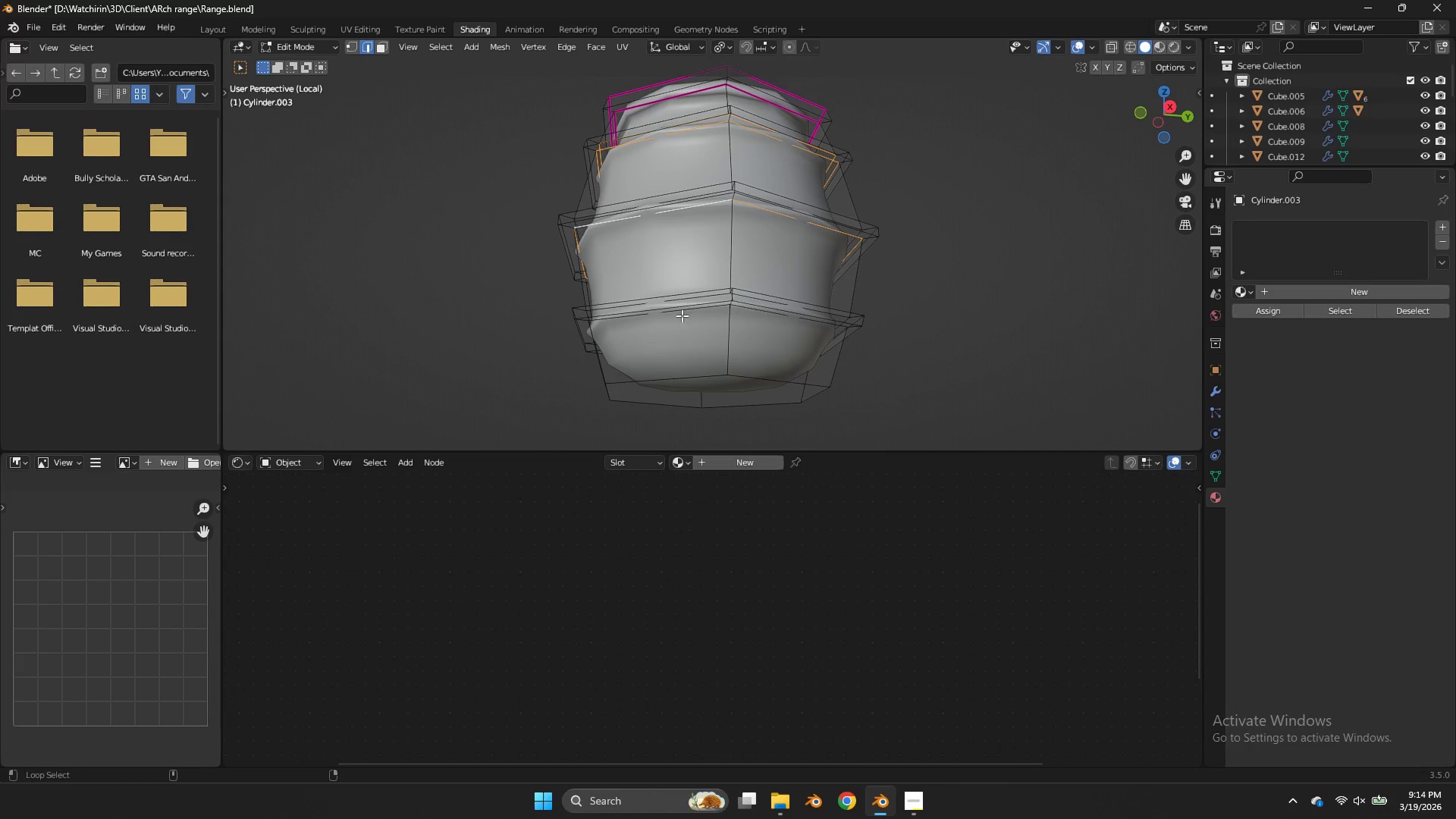 
left_click([681, 316])
 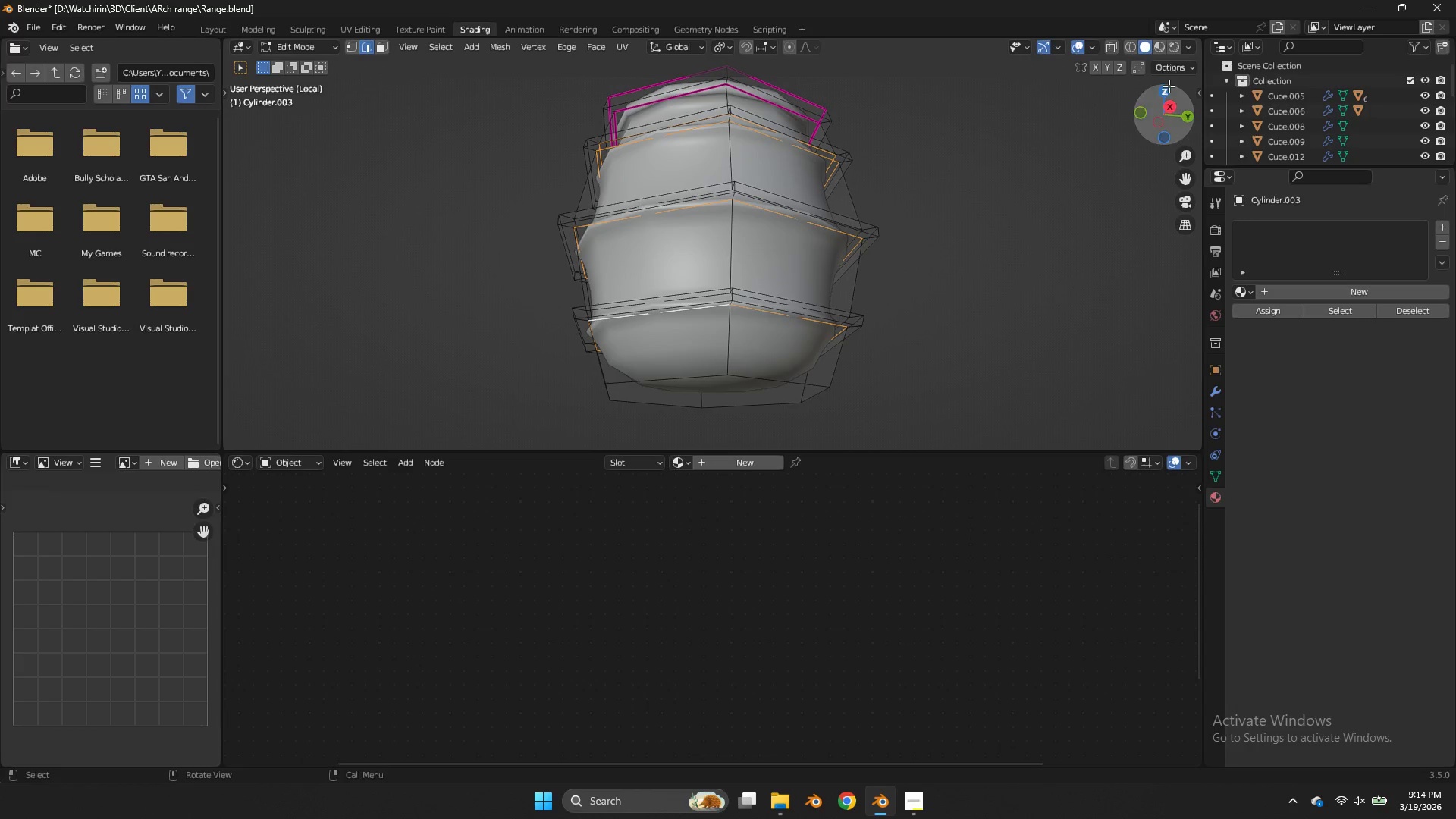 
left_click_drag(start_coordinate=[1149, 118], to_coordinate=[1156, 207])
 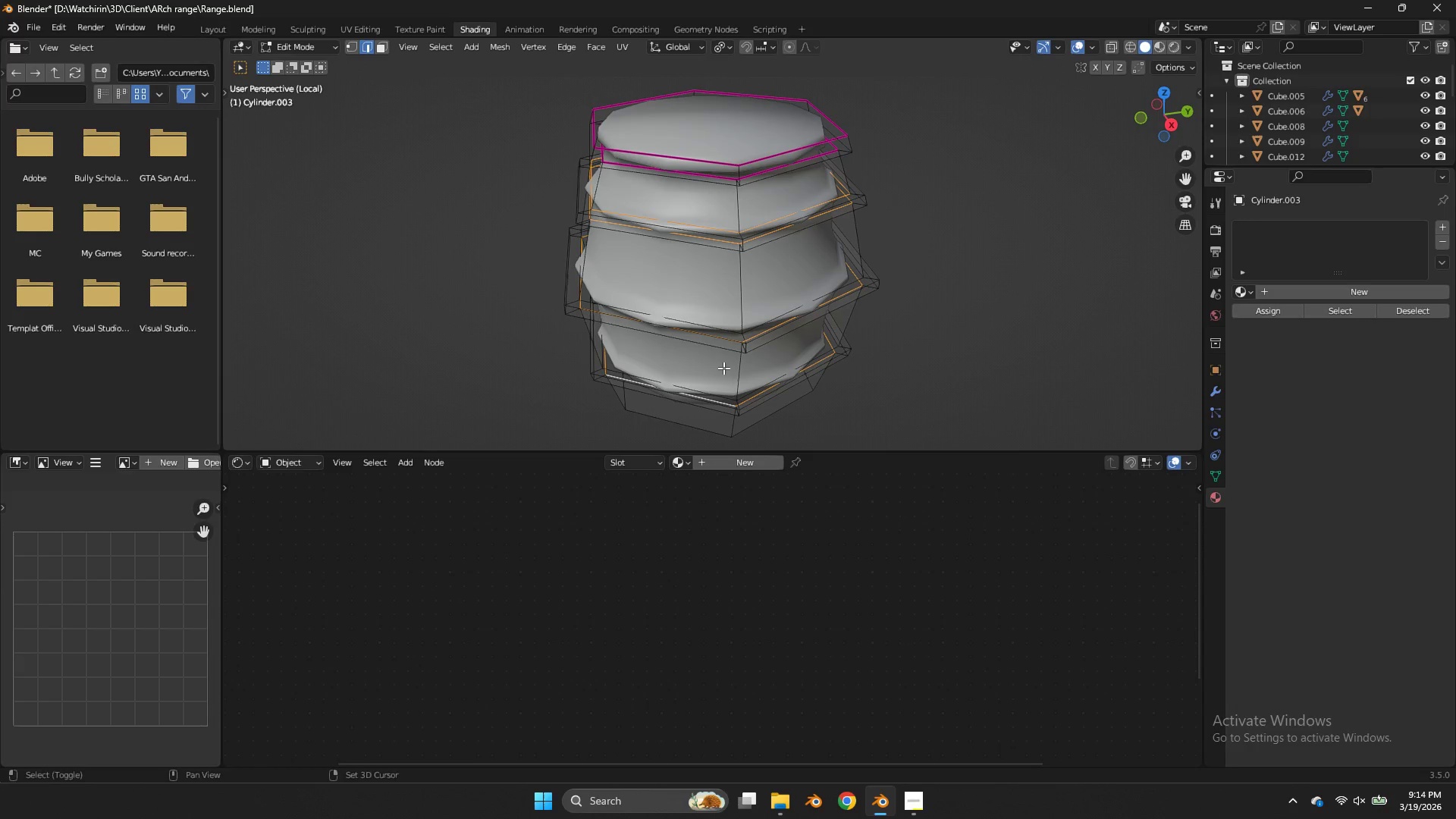 
hold_key(key=AltLeft, duration=1.59)
left_click([687, 317])
 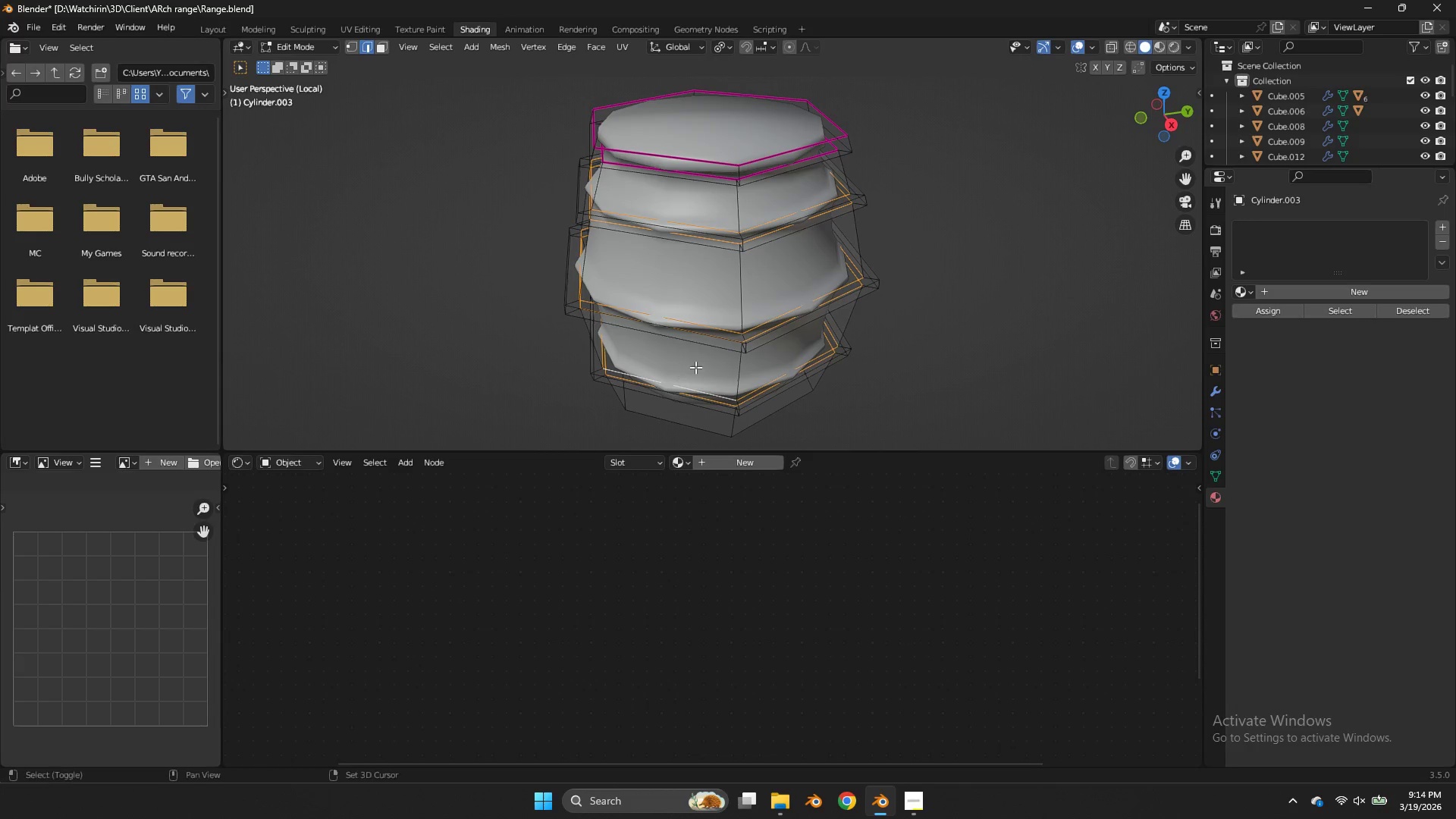 
key(Shift+E)
 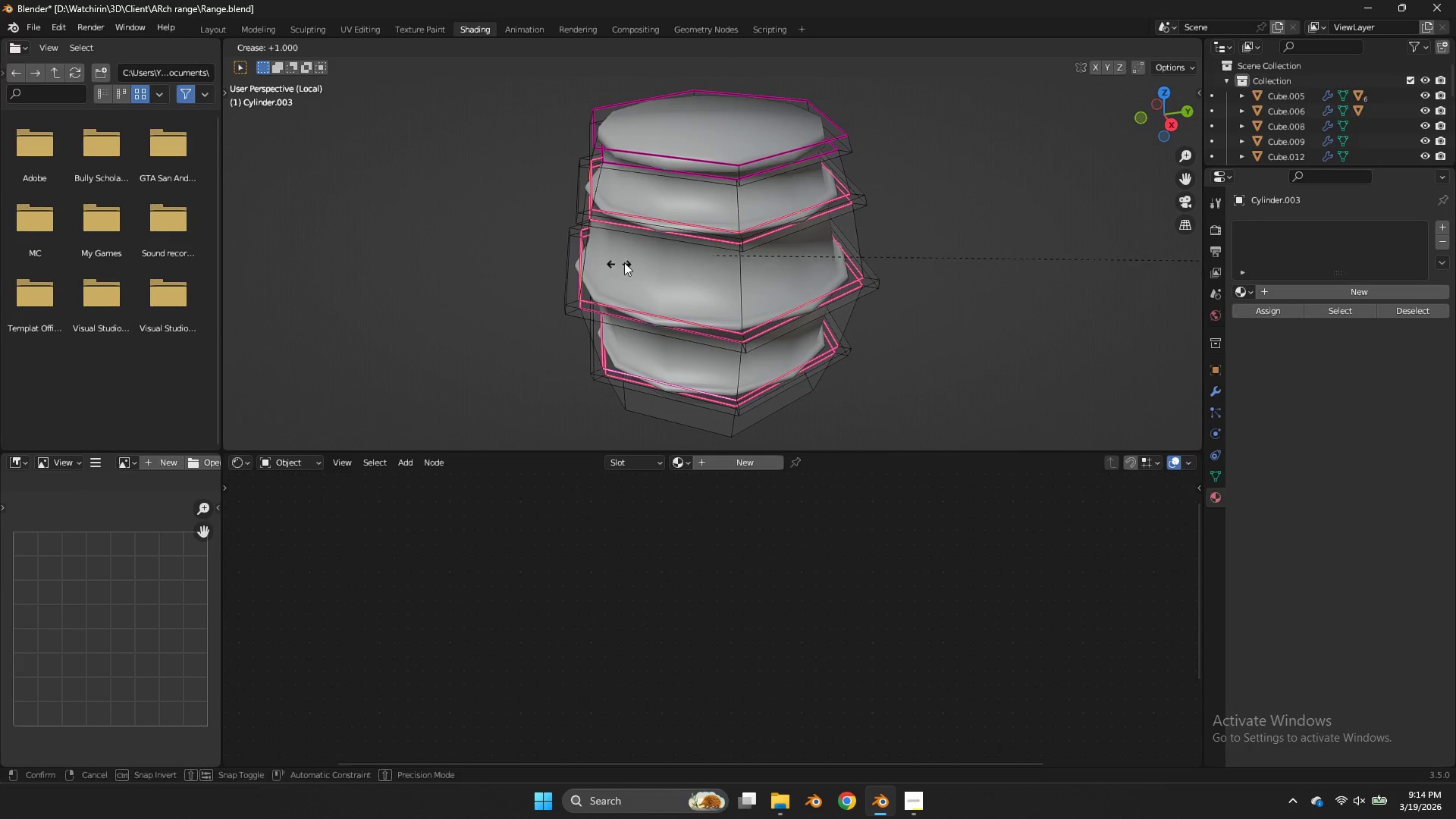 
left_click_drag(start_coordinate=[624, 262], to_coordinate=[631, 261])
 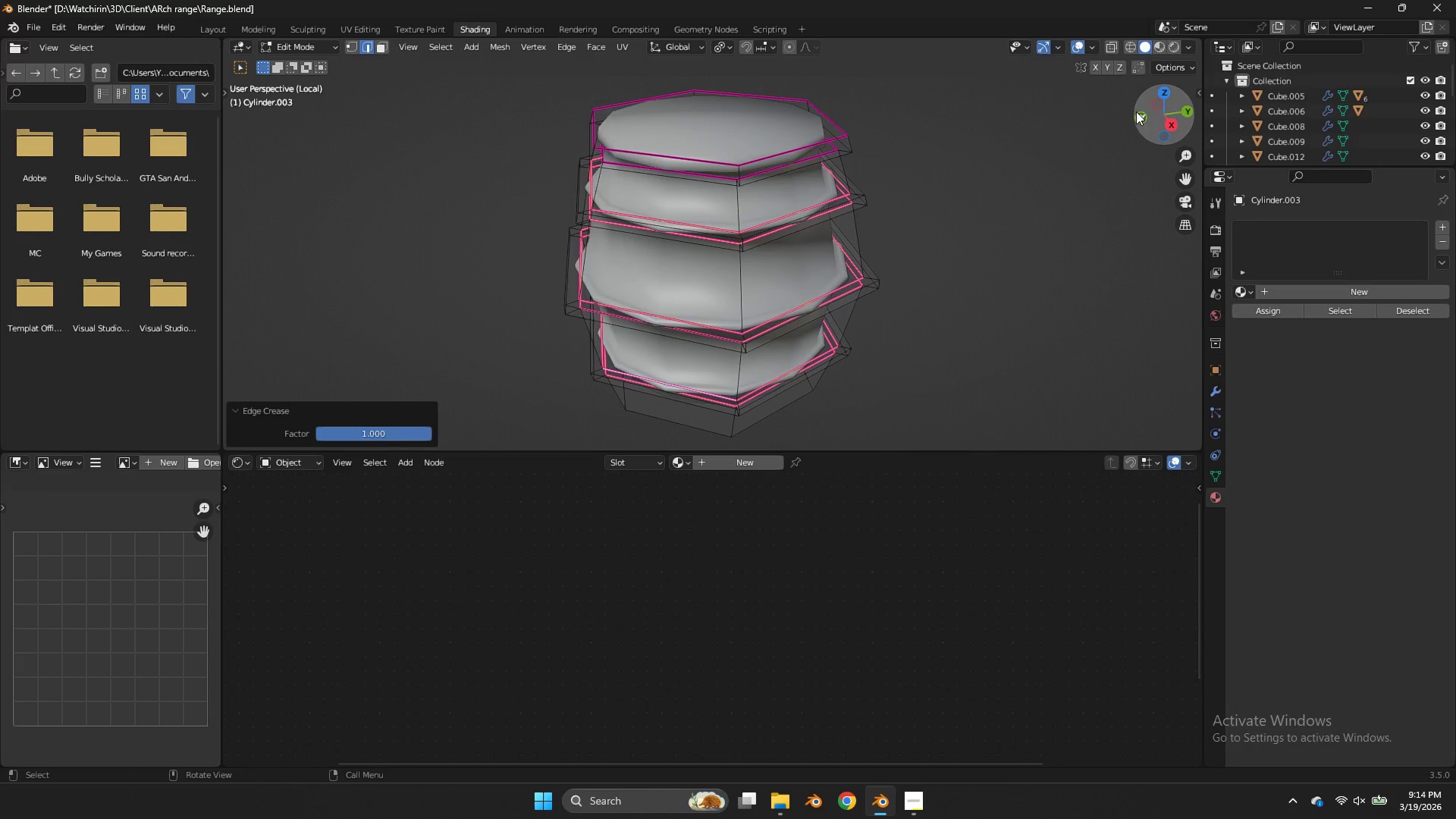 
left_click_drag(start_coordinate=[1159, 109], to_coordinate=[310, 79])
 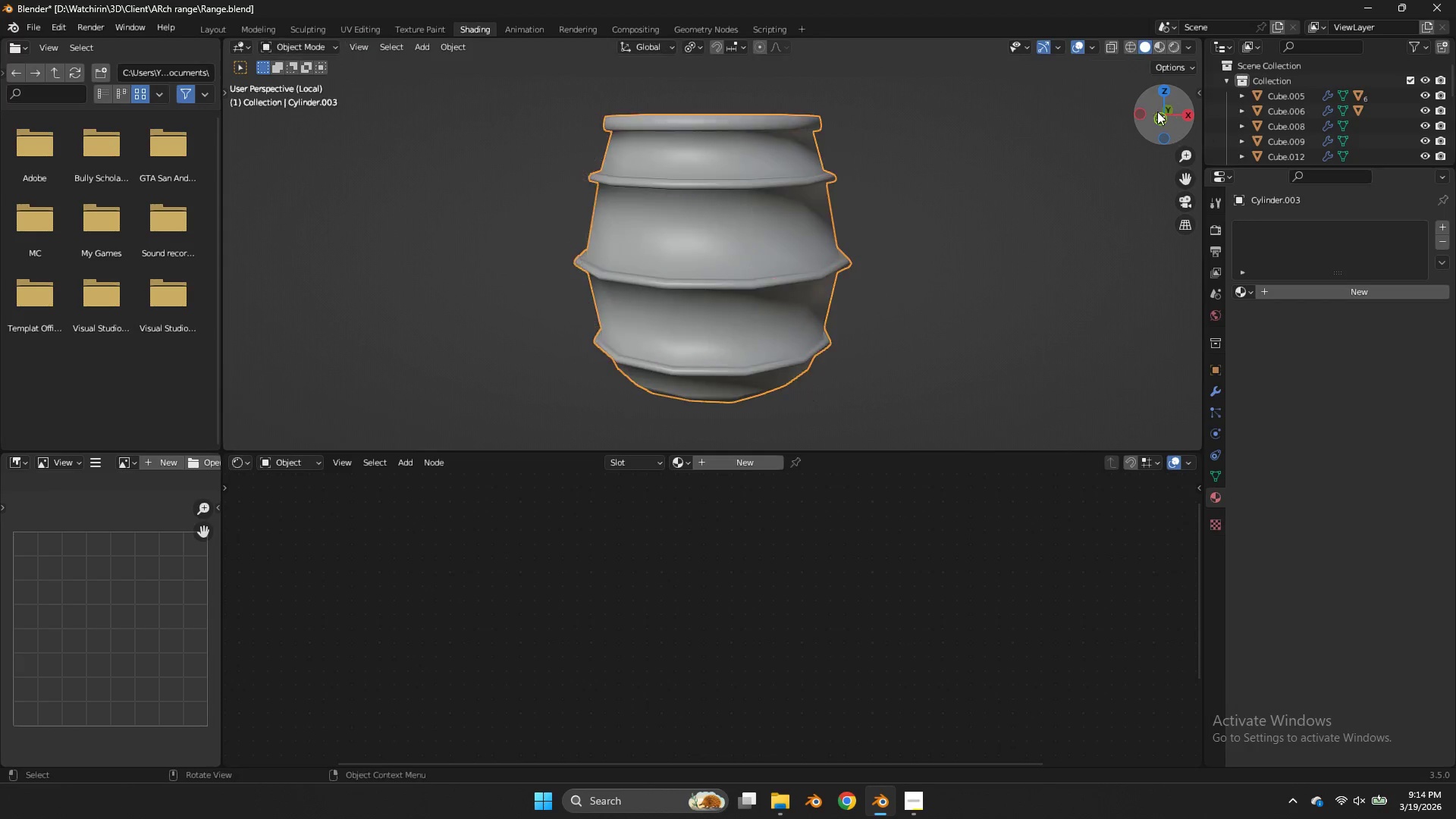 
key(Tab)
 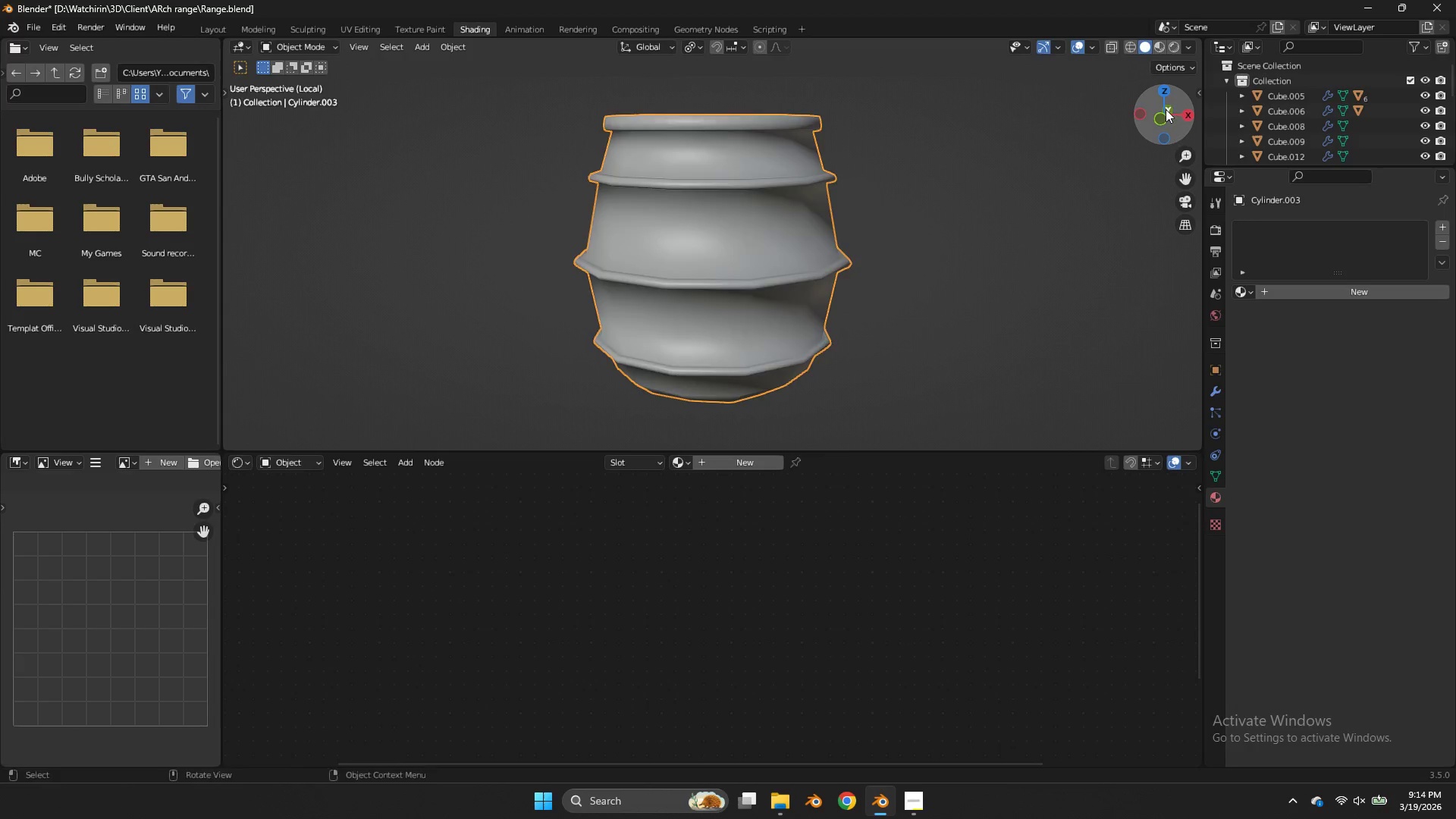 
left_click_drag(start_coordinate=[1166, 109], to_coordinate=[1152, 109])
 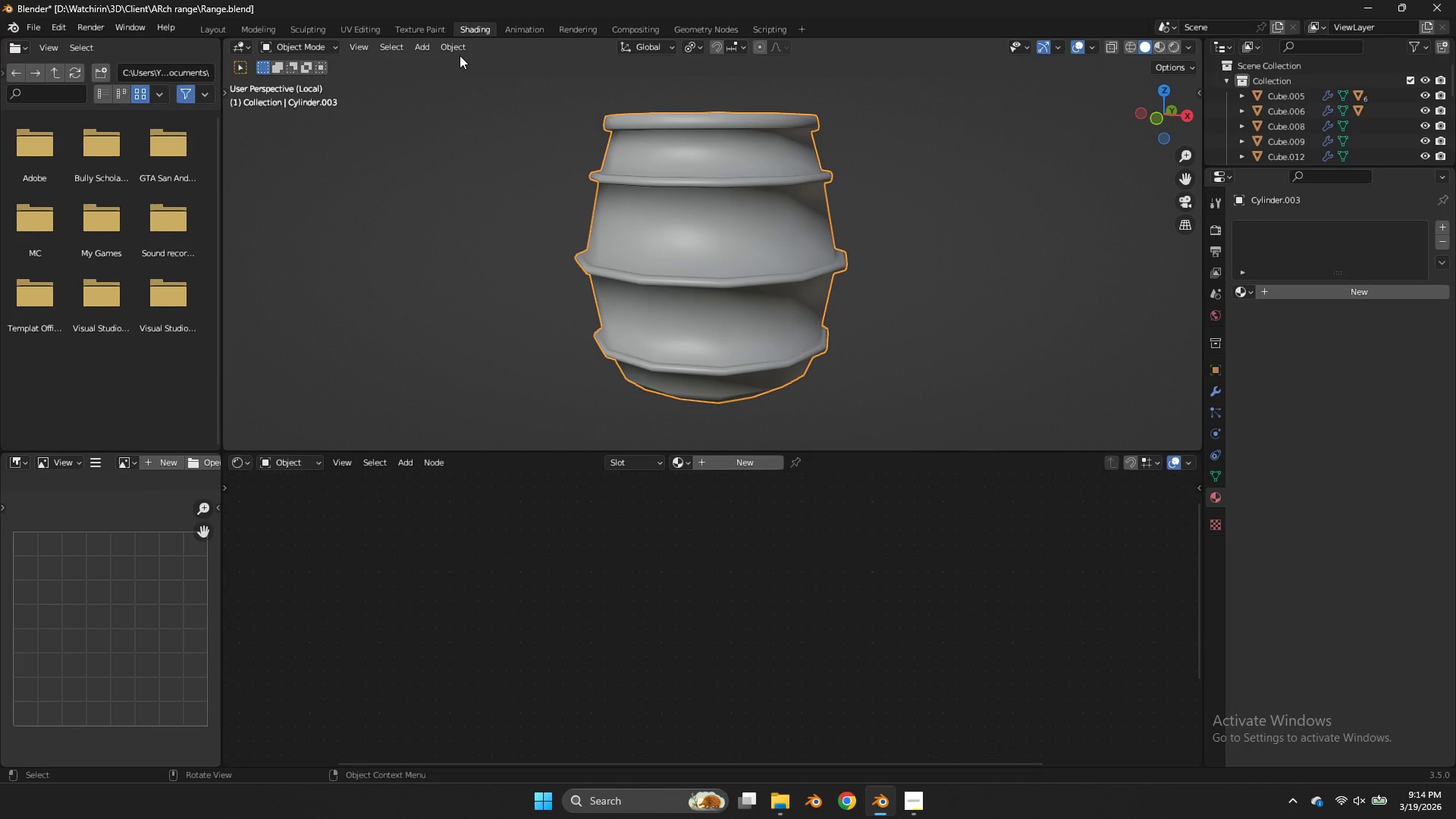 
left_click([452, 46])
 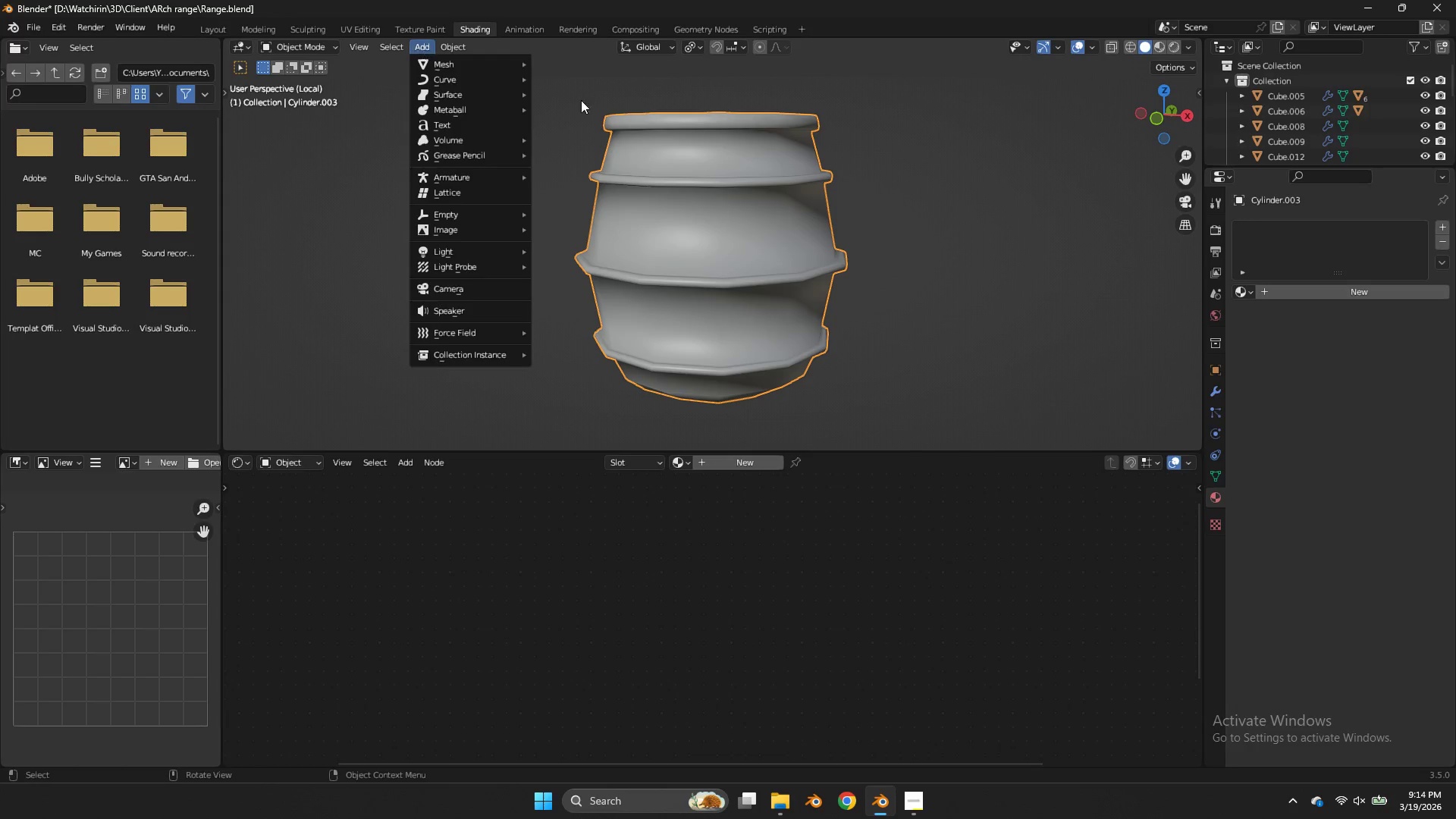 
key(Tab)
 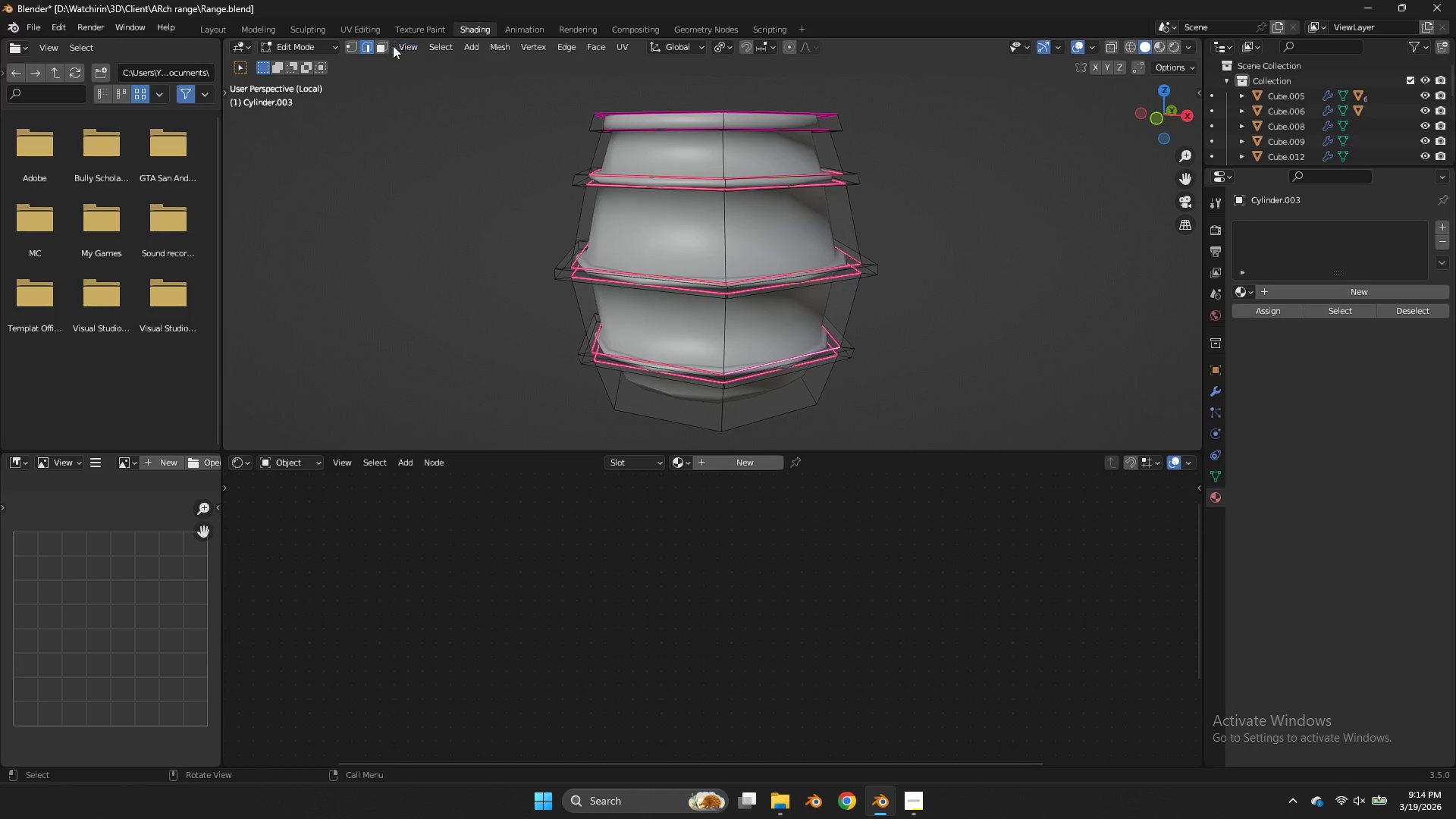 
left_click([384, 42])
 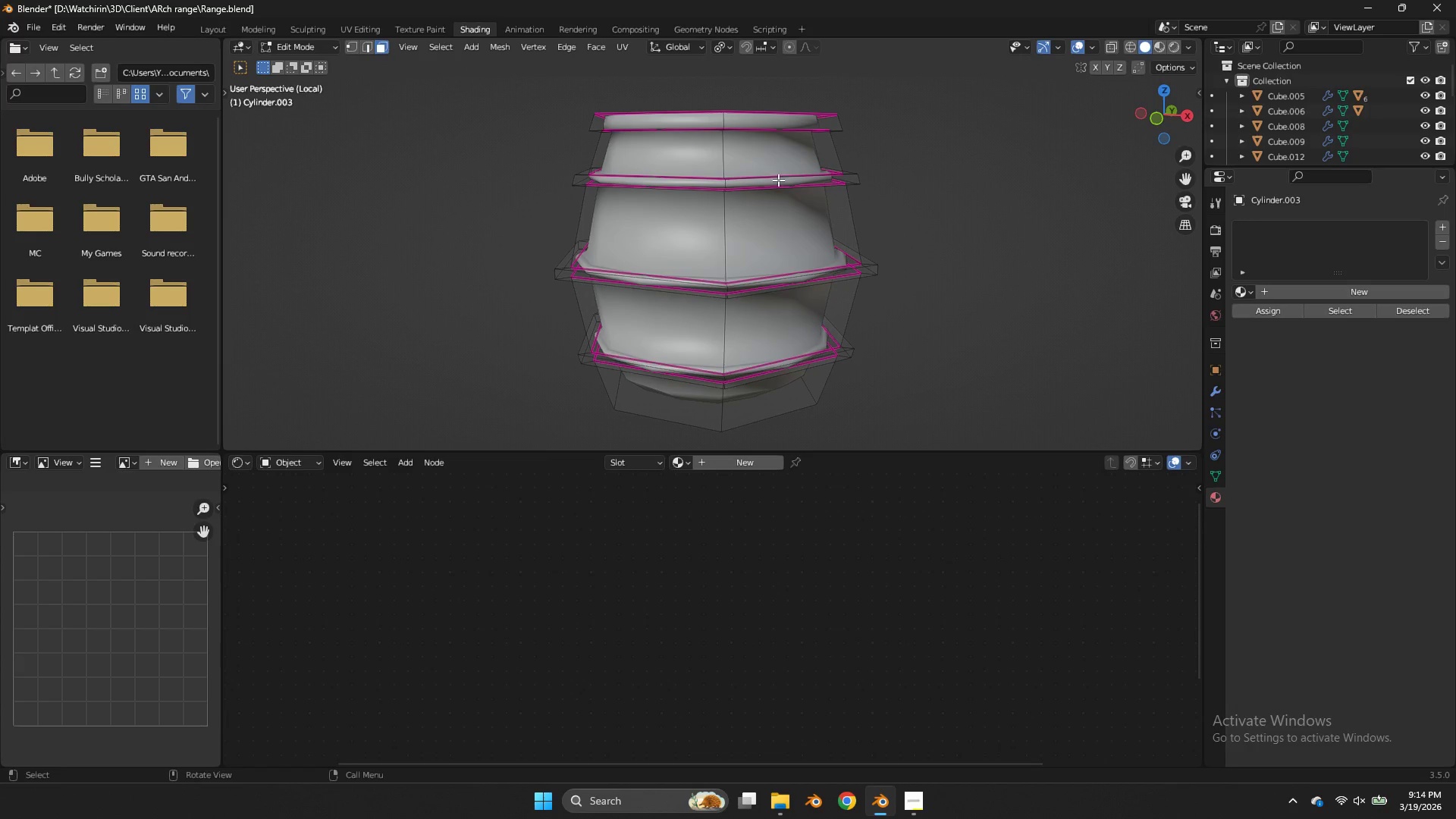 
hold_key(key=AltLeft, duration=2.28)
left_click([728, 183])
 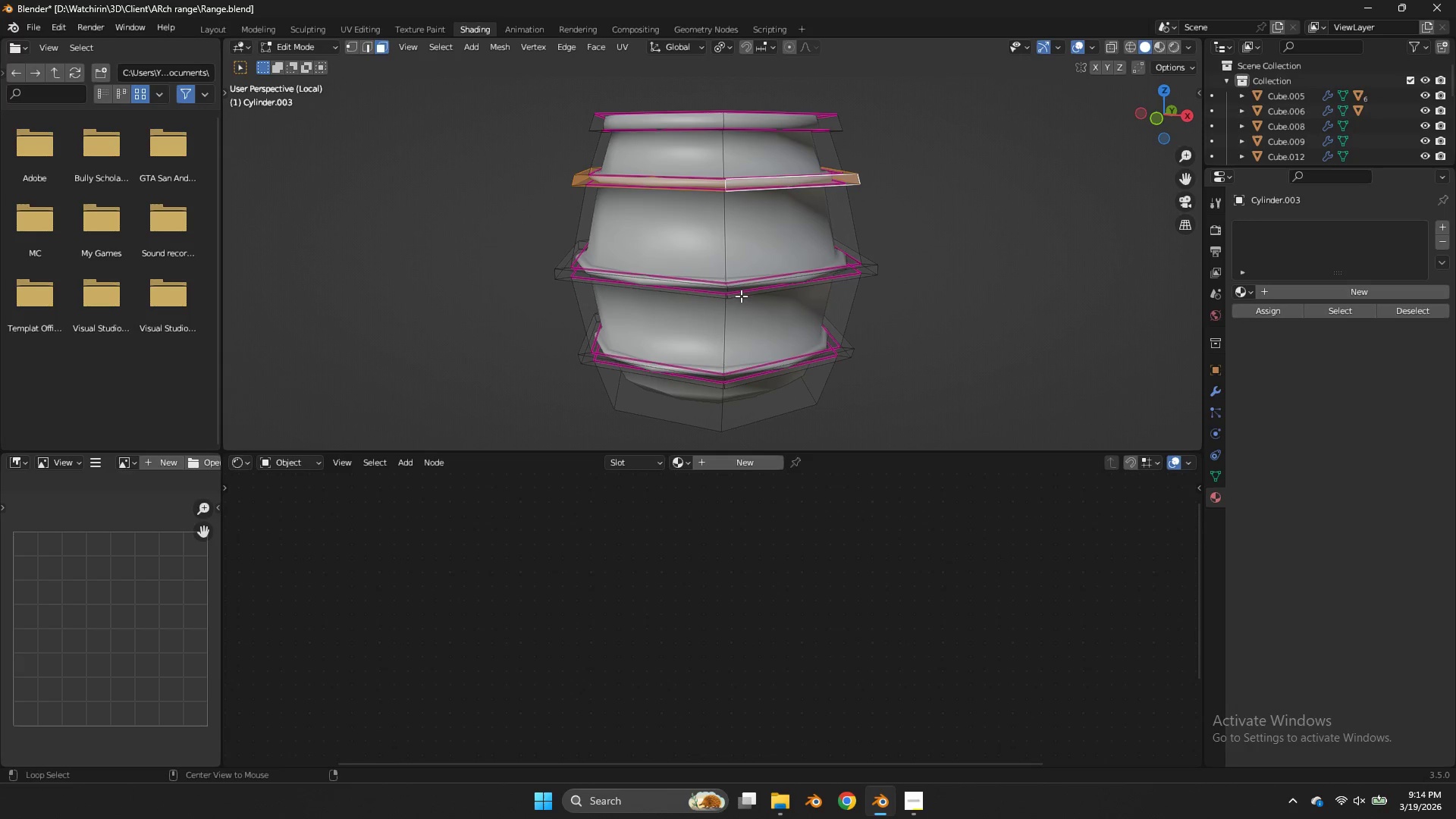 
hold_key(key=ShiftLeft, duration=0.78)
left_click([731, 294])
 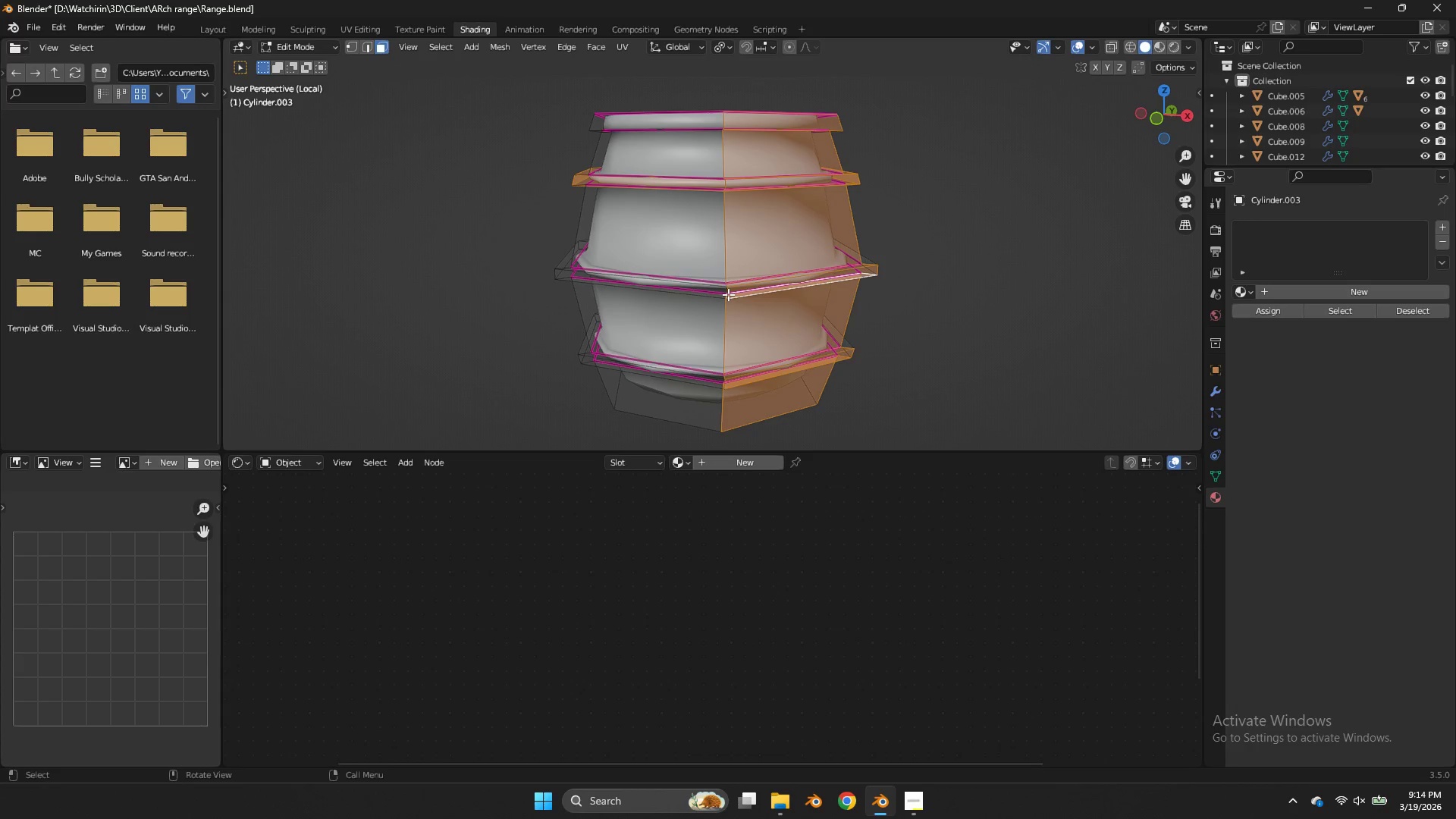 
key(Control+ControlLeft)
 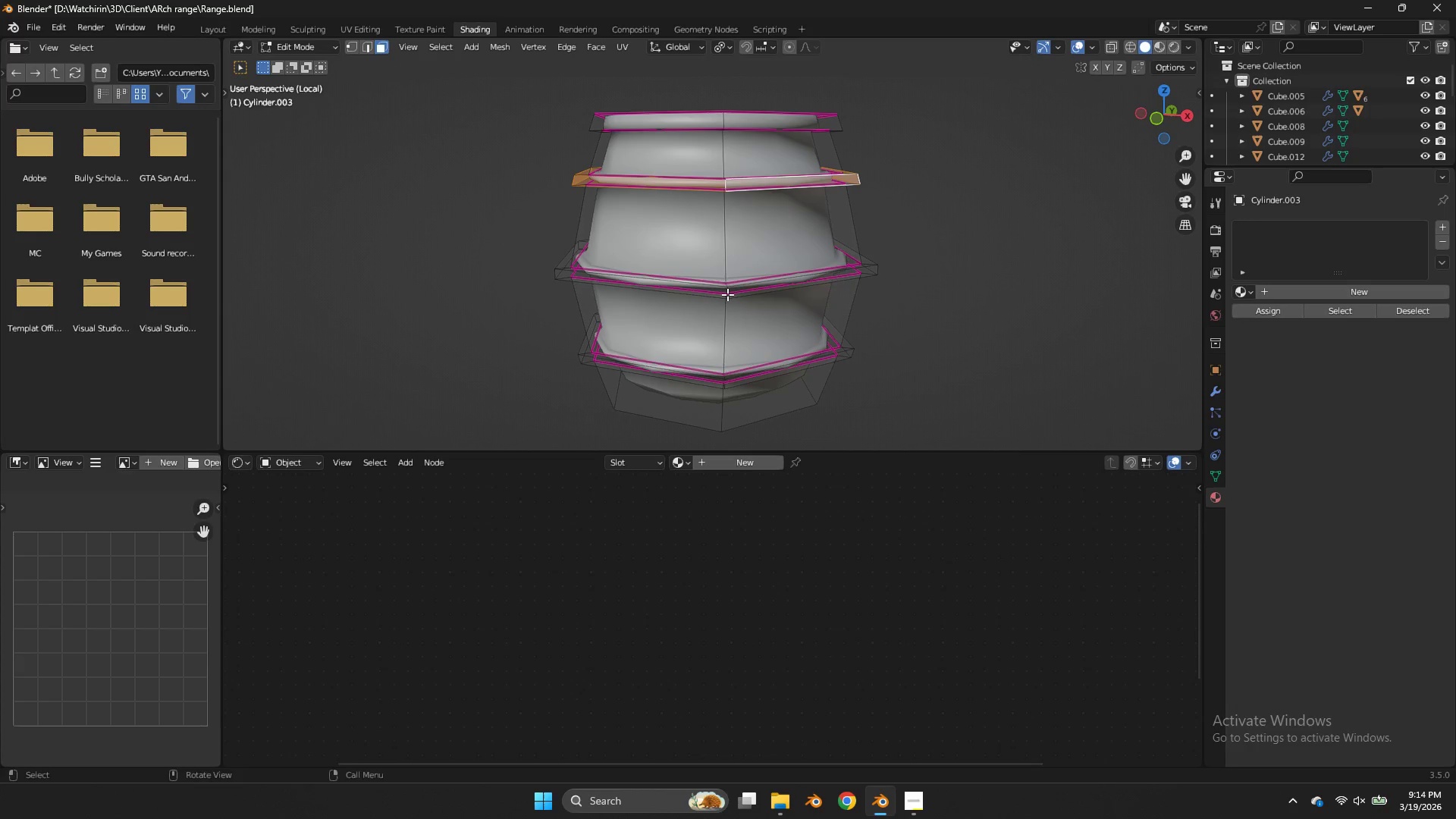 
key(Control+Z)
 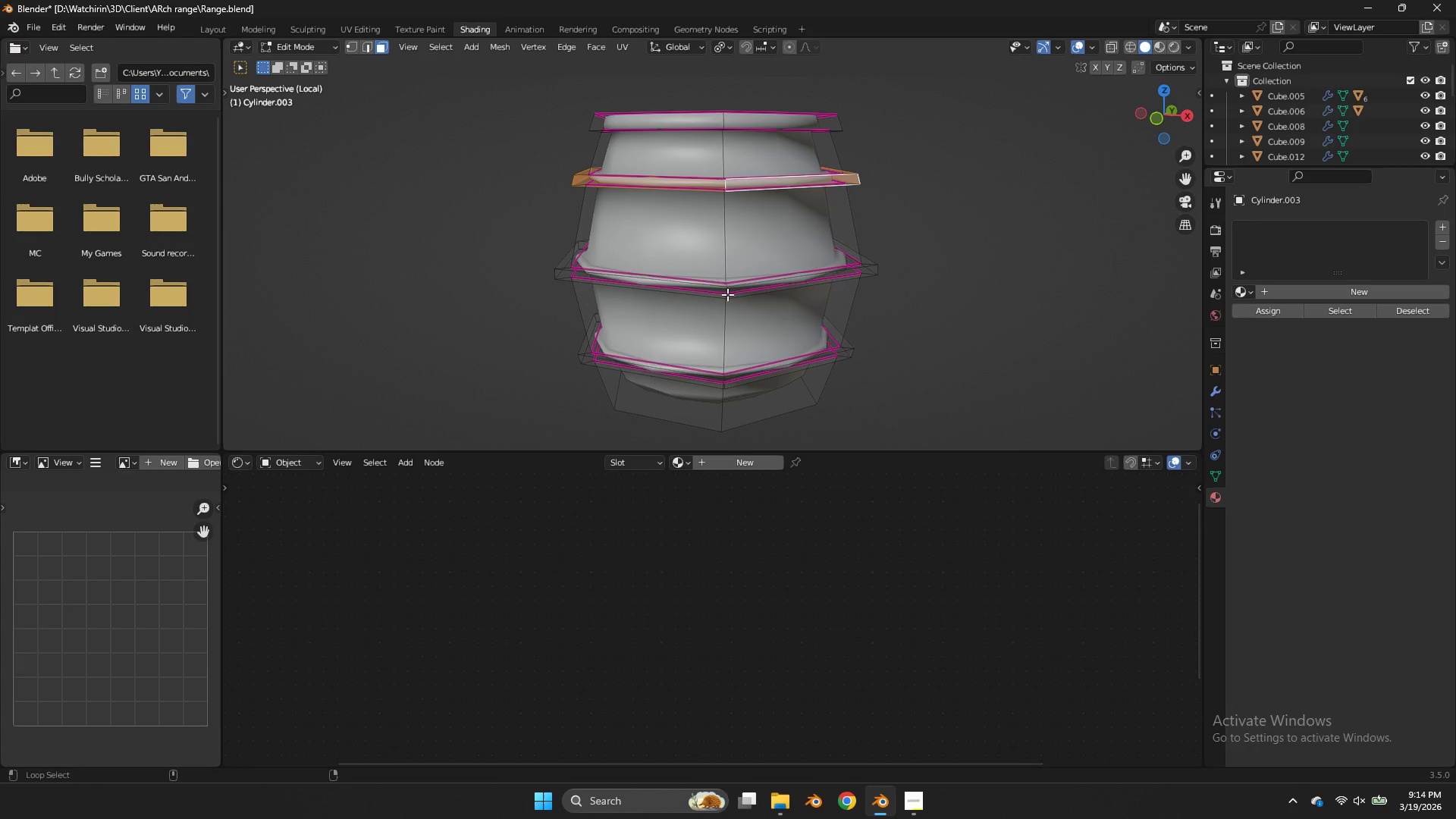 
hold_key(key=ShiftLeft, duration=1.84)
hold_key(key=AltLeft, duration=1.88)
left_click([727, 294])
 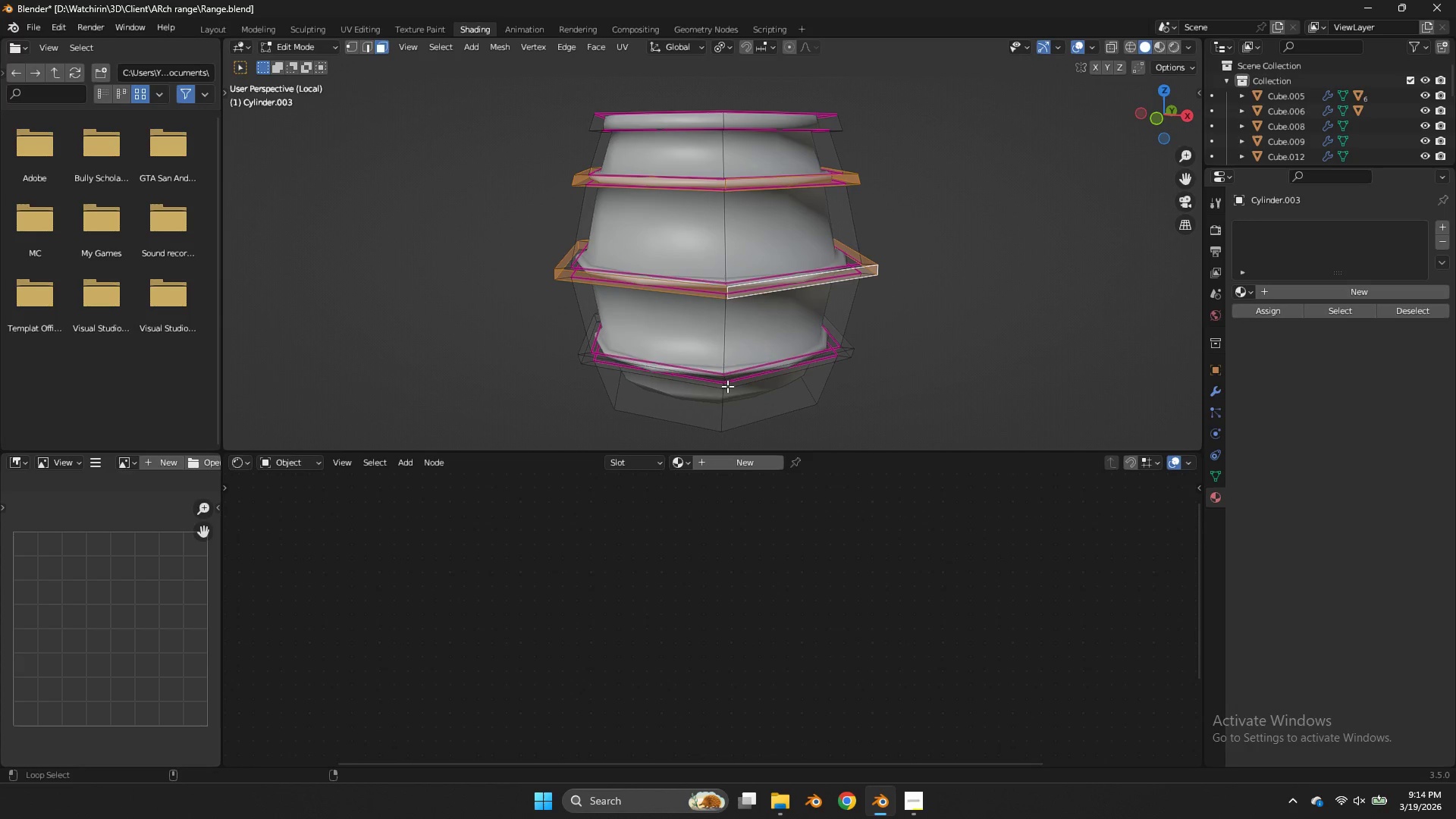 
left_click([726, 384])
 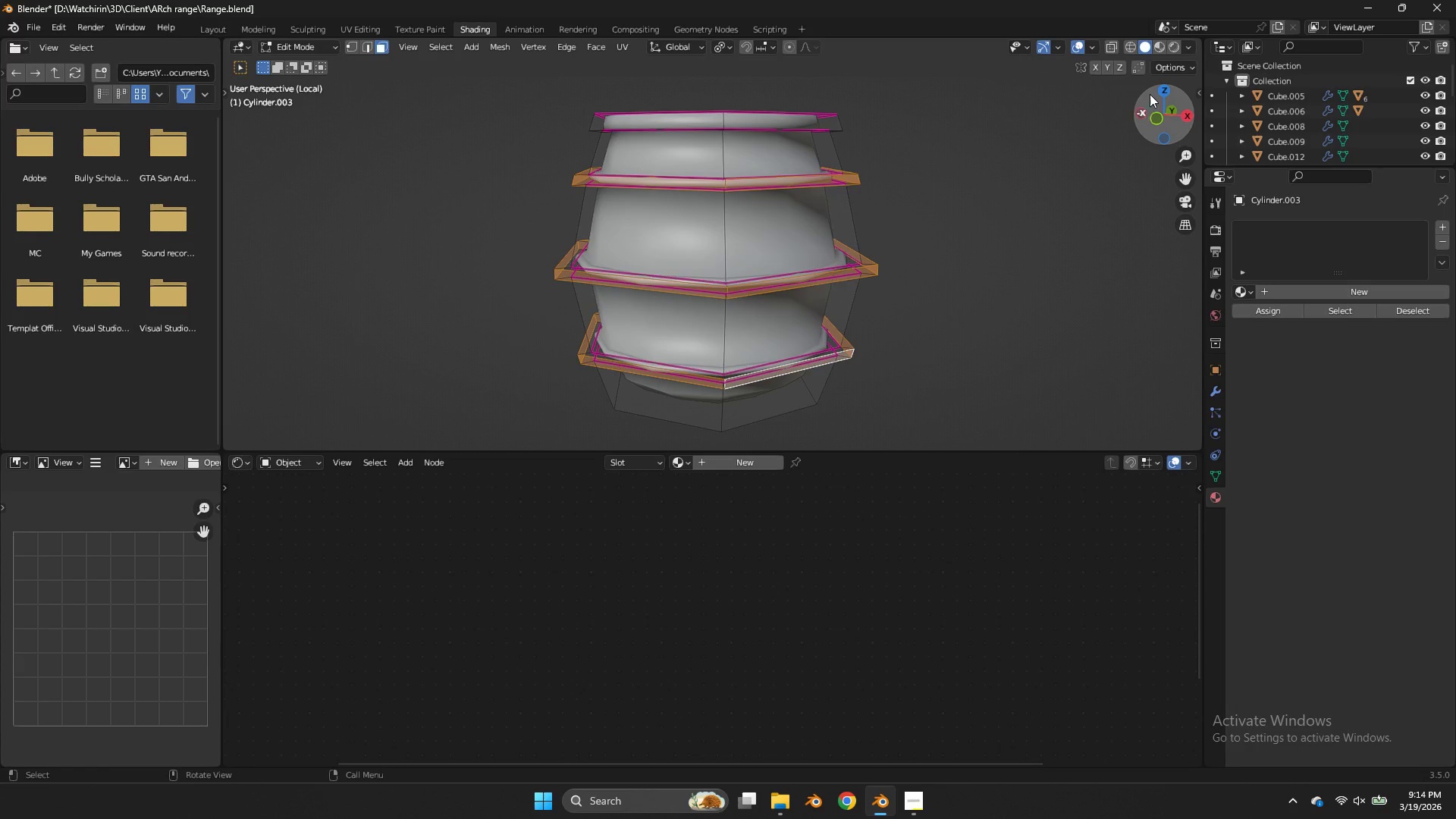 
left_click_drag(start_coordinate=[1160, 101], to_coordinate=[1138, 118])
 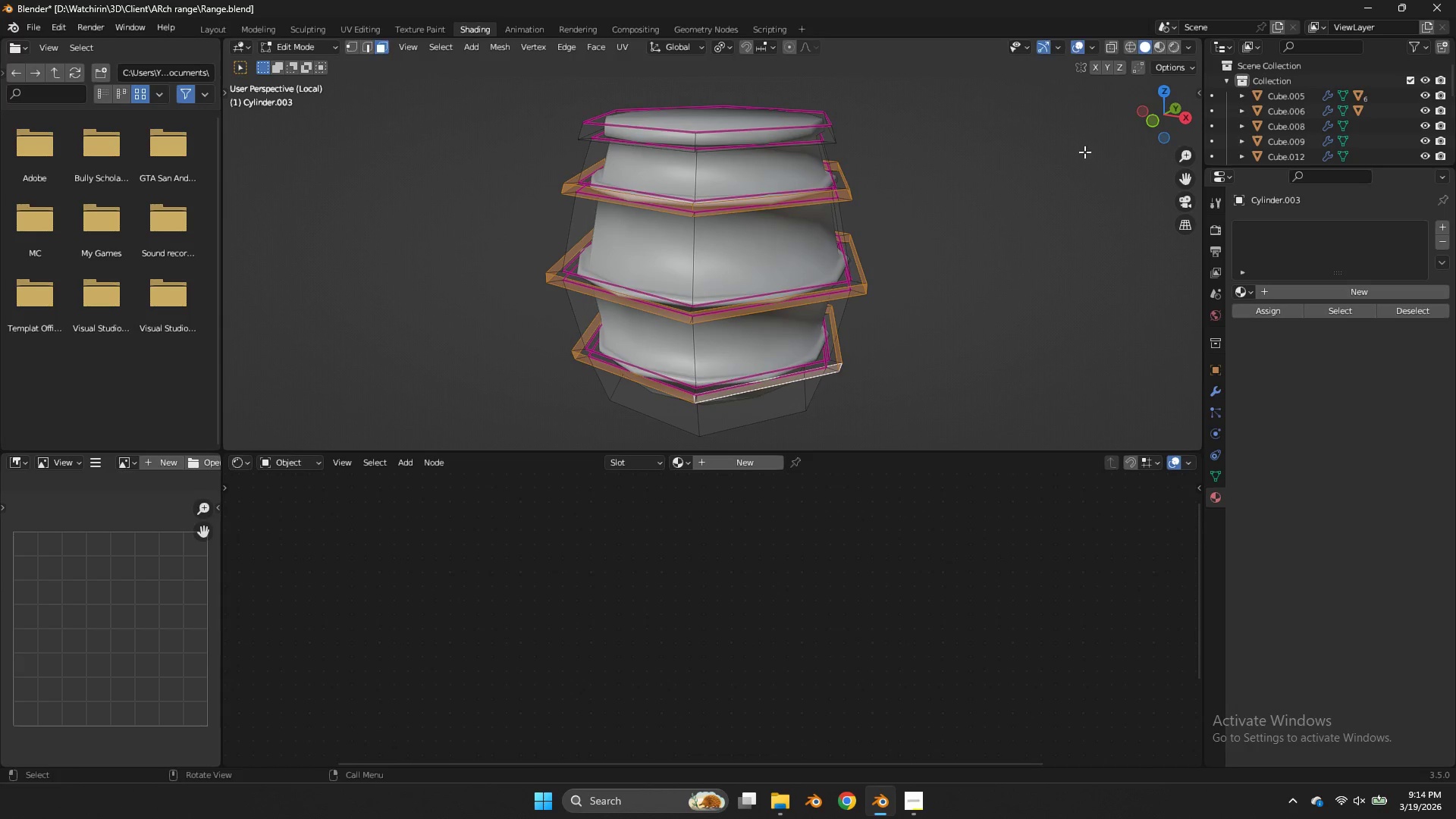 
key(S)
 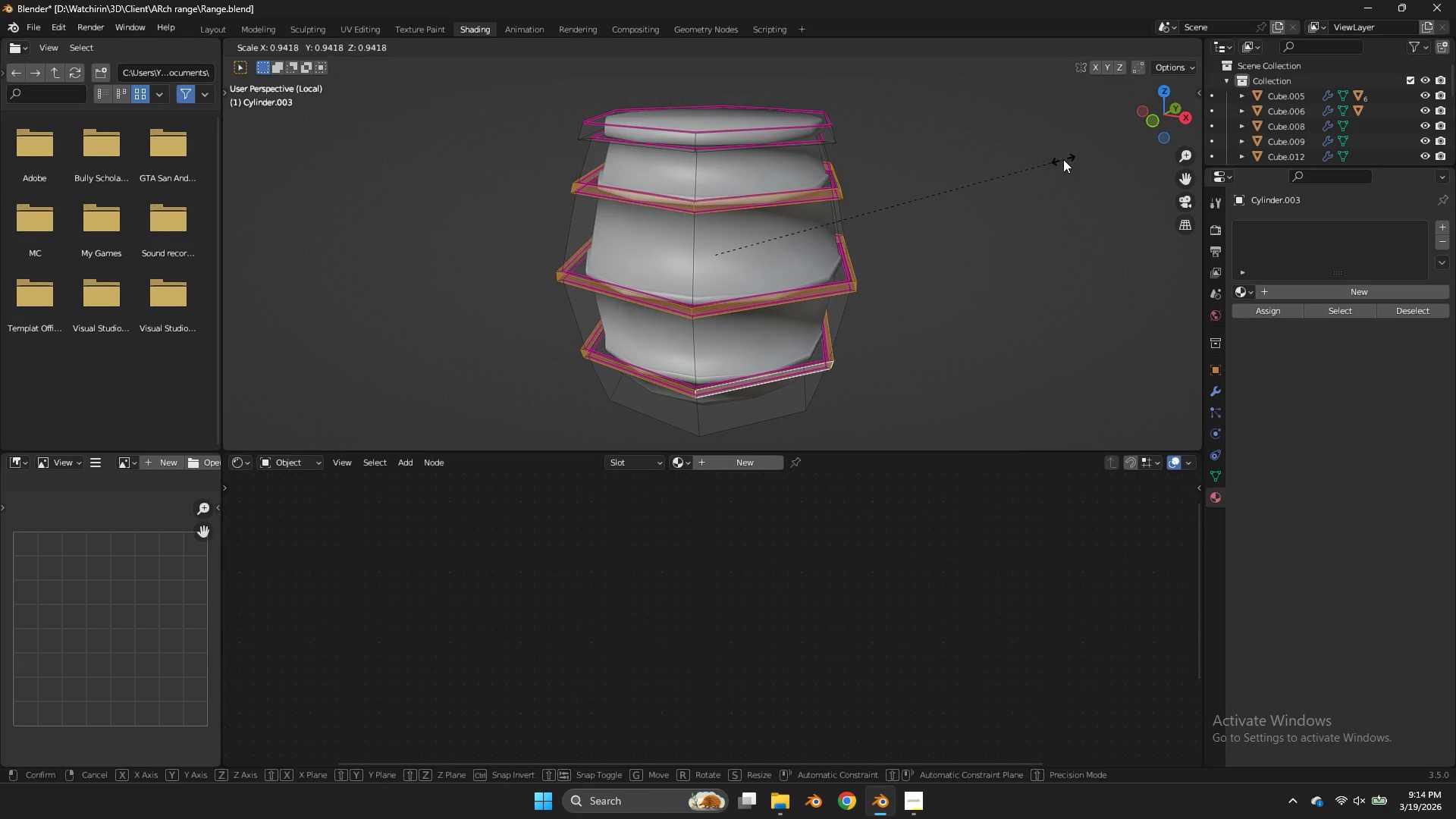 
left_click([1063, 159])
 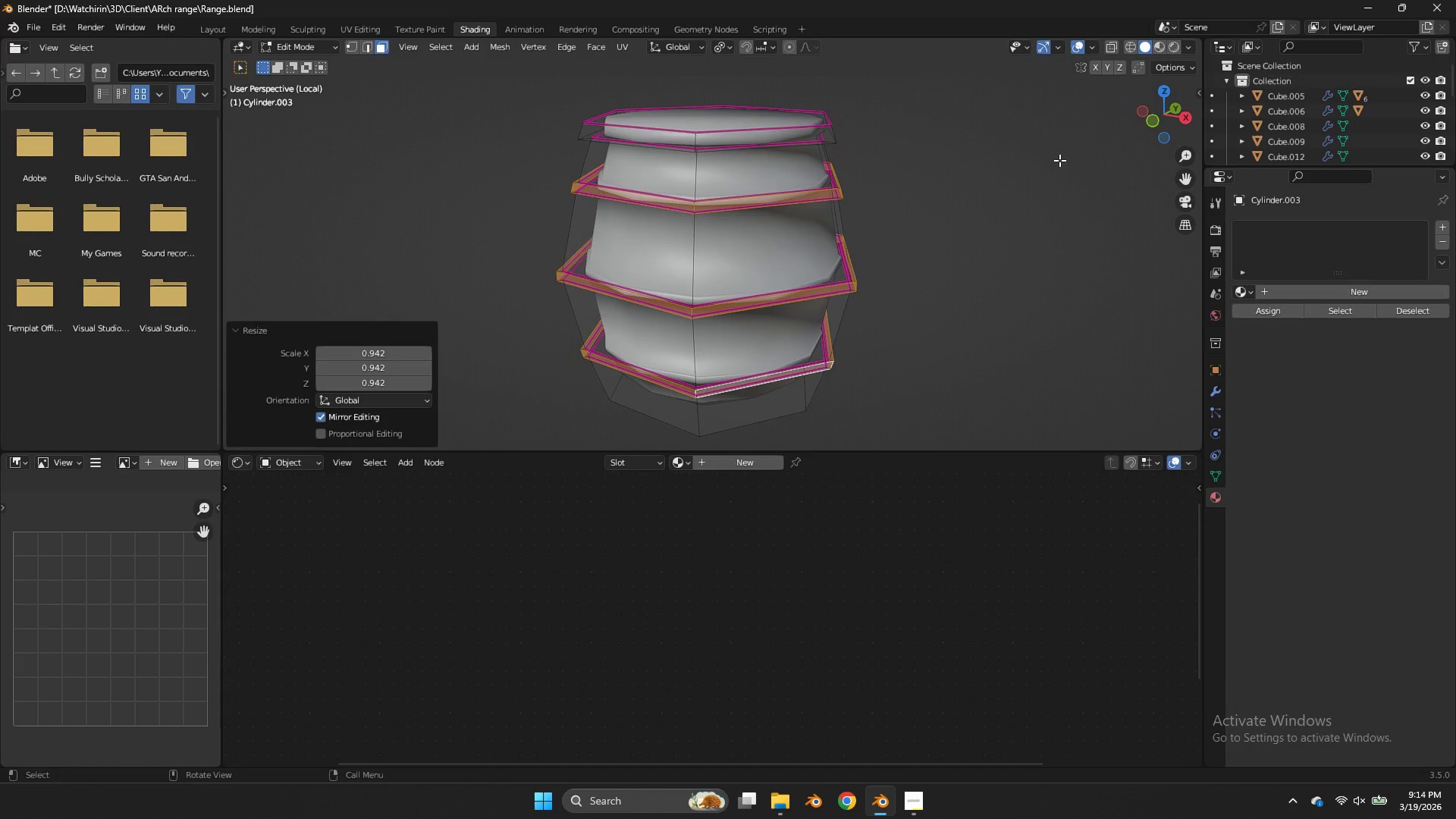 
key(Tab)
 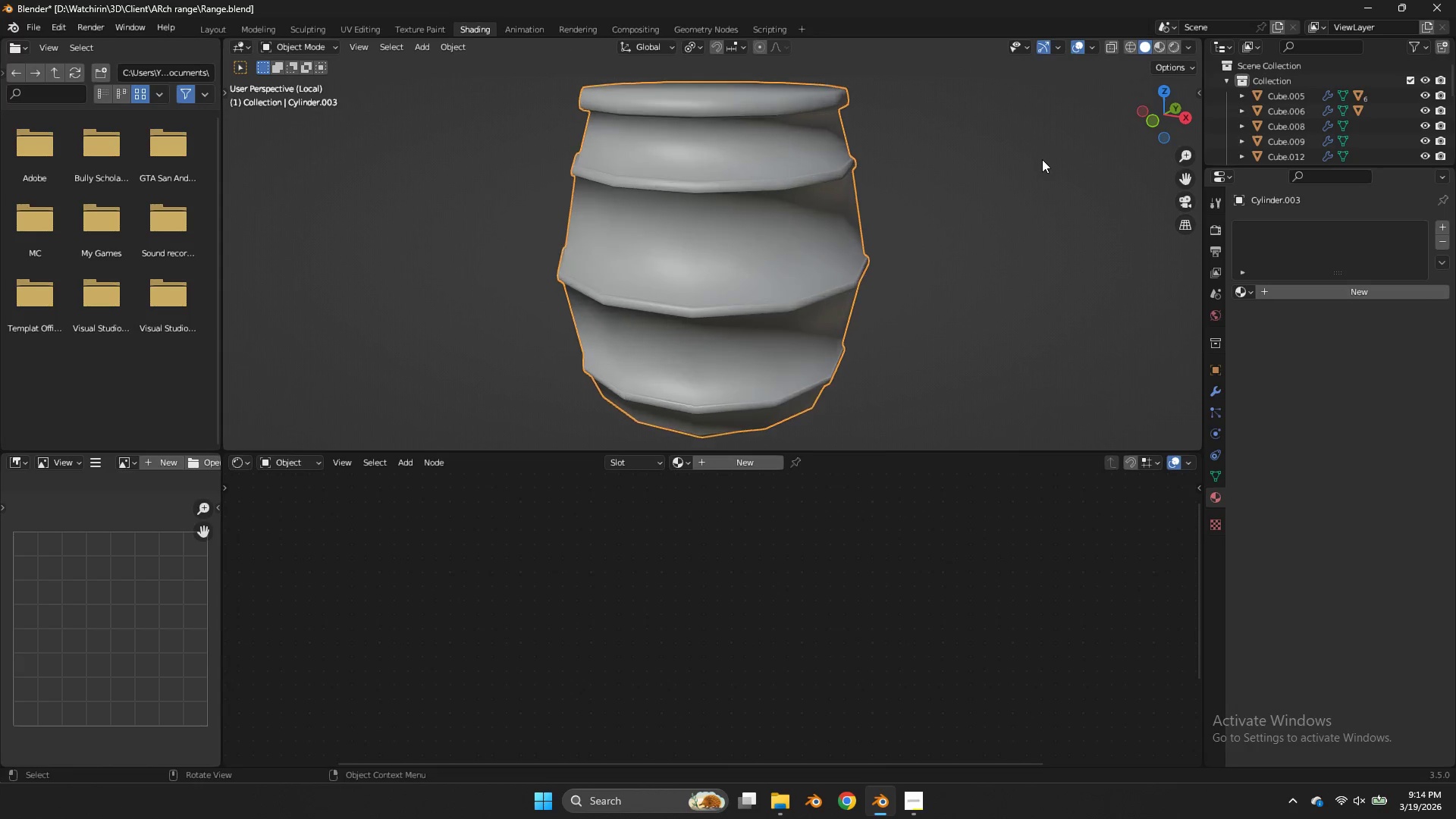 
scroll: coordinate [1042, 159], scroll_direction: up, amount: 1.0
 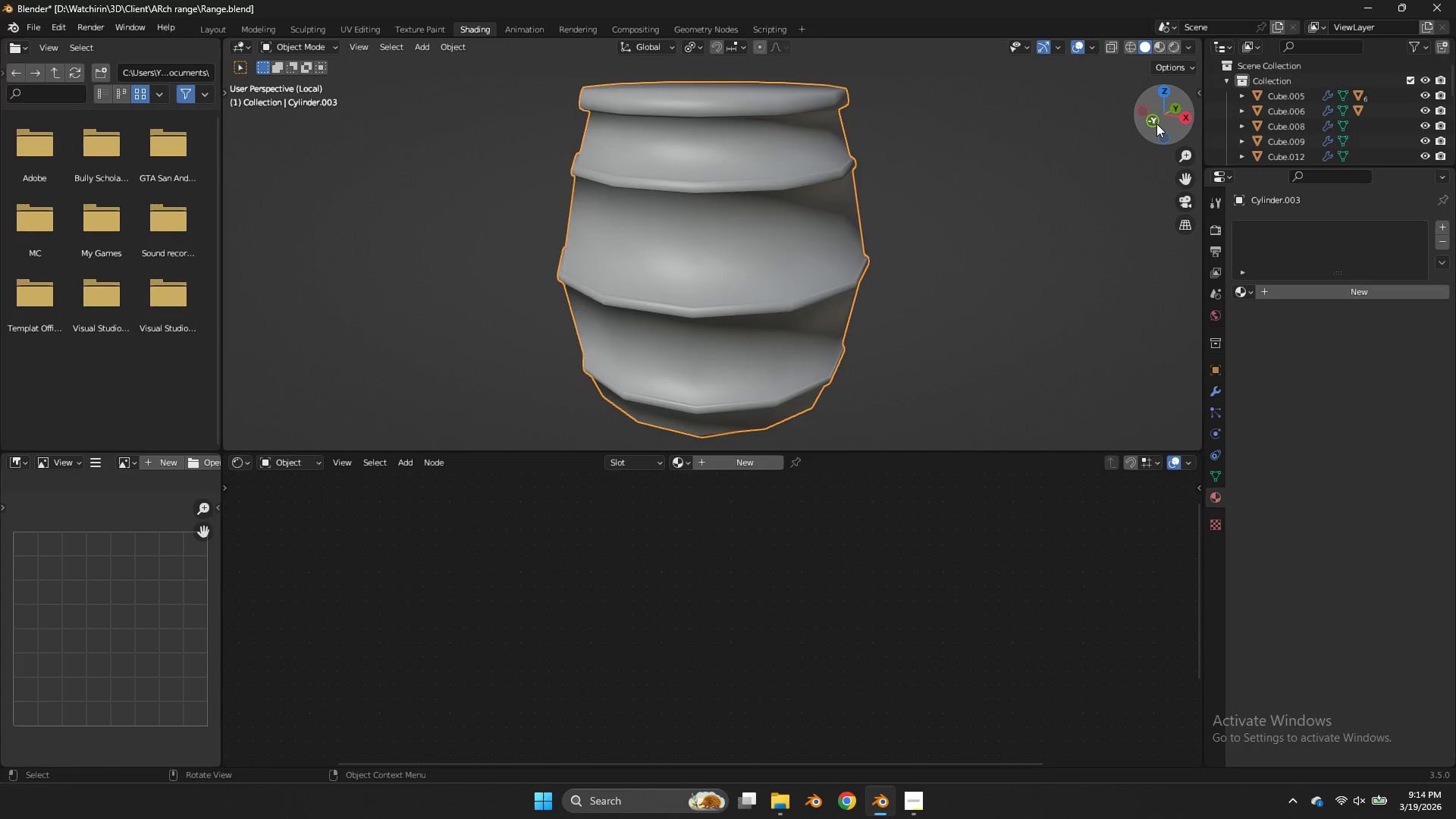 
key(Tab)
 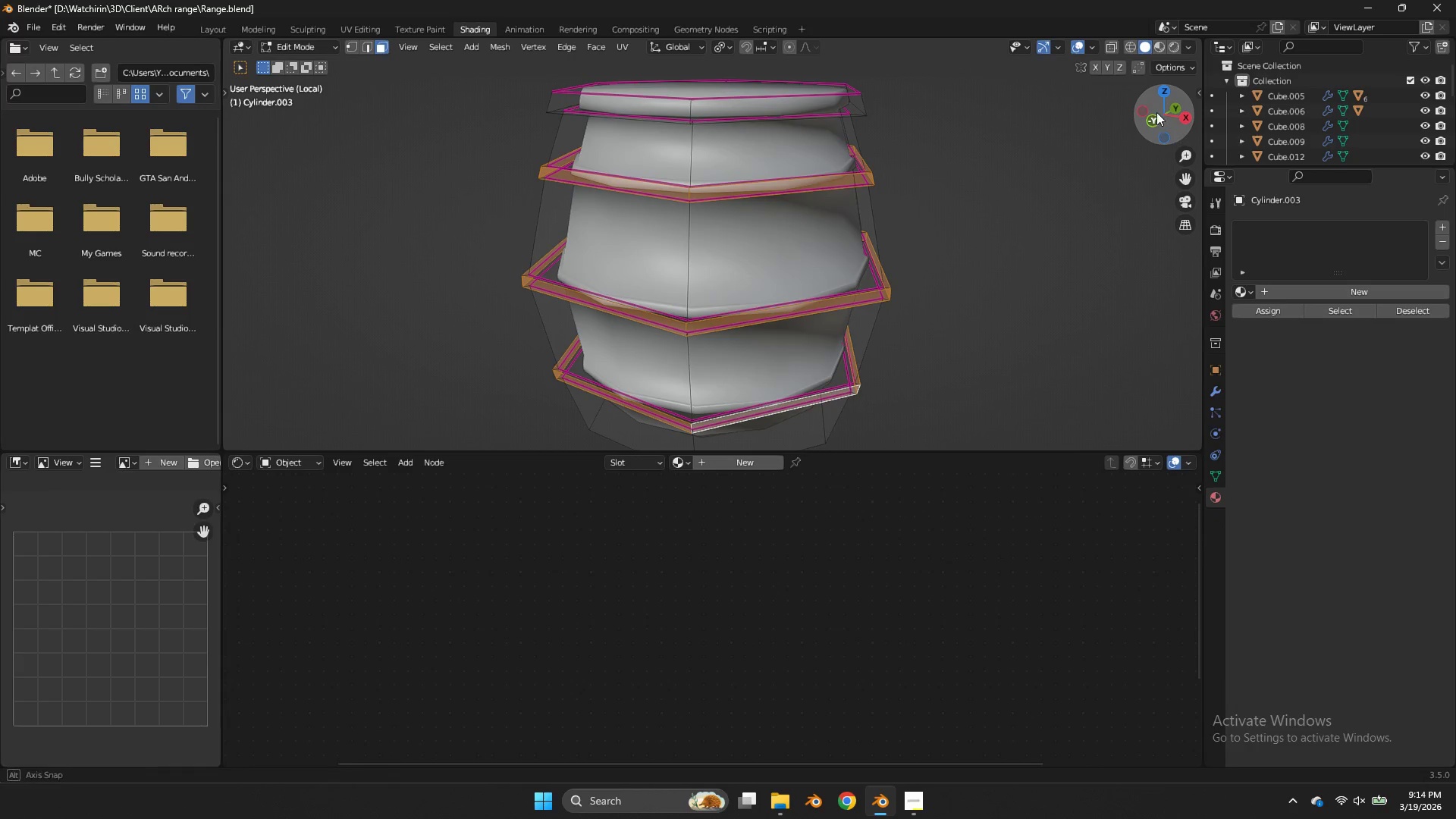 
left_click_drag(start_coordinate=[1153, 119], to_coordinate=[345, 75])
 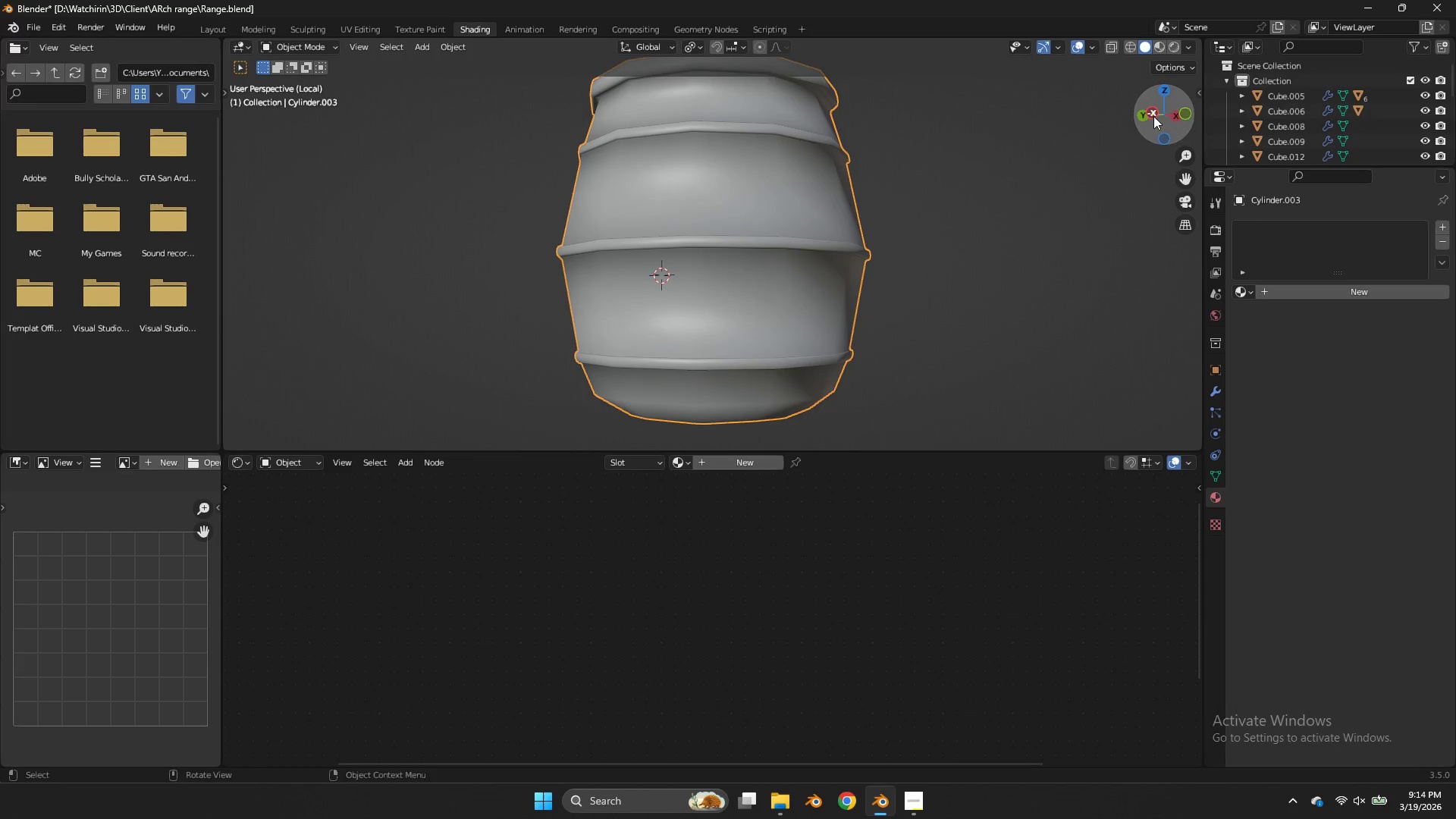 
key(Tab)
 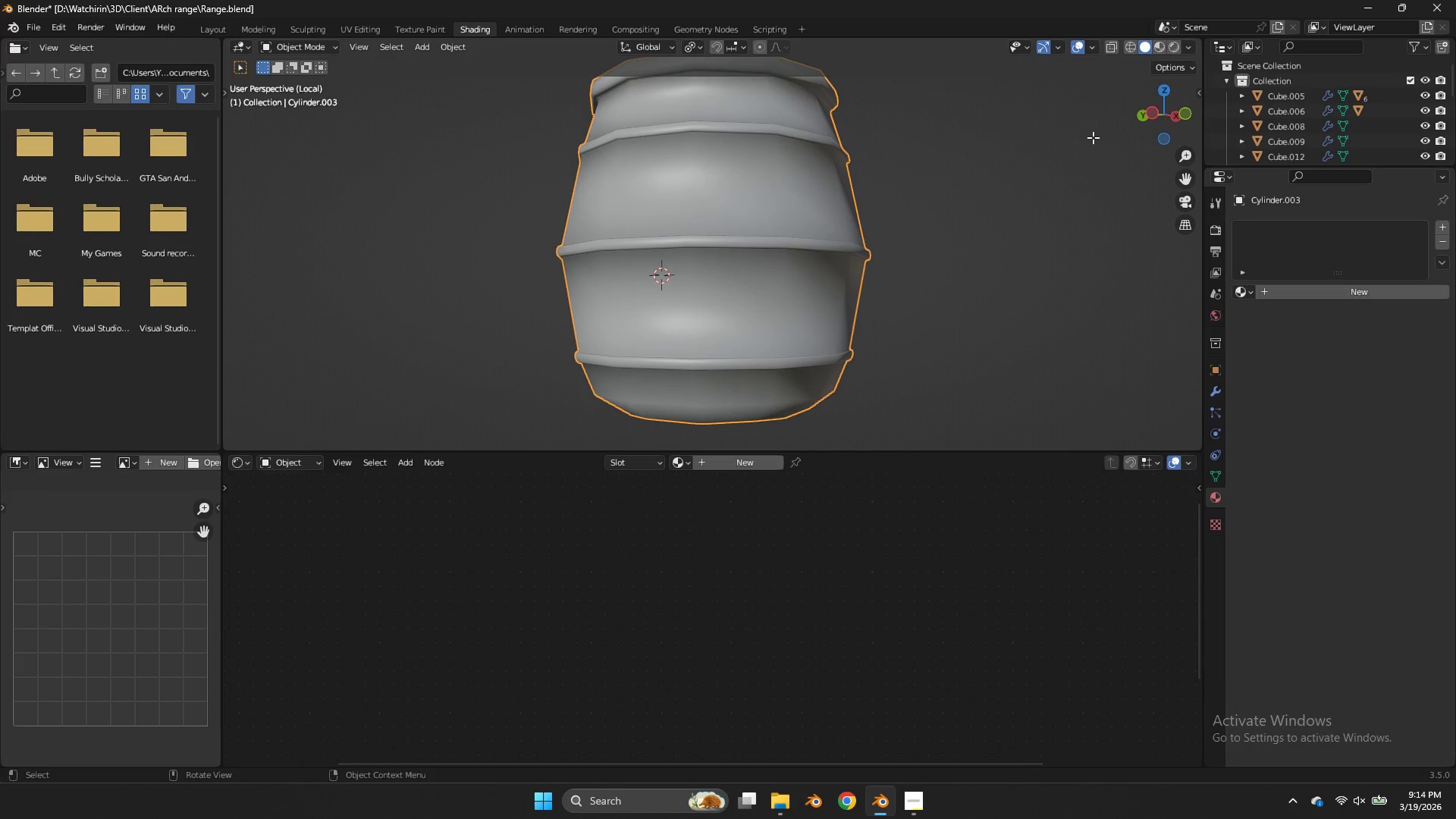 
key(Tab)
 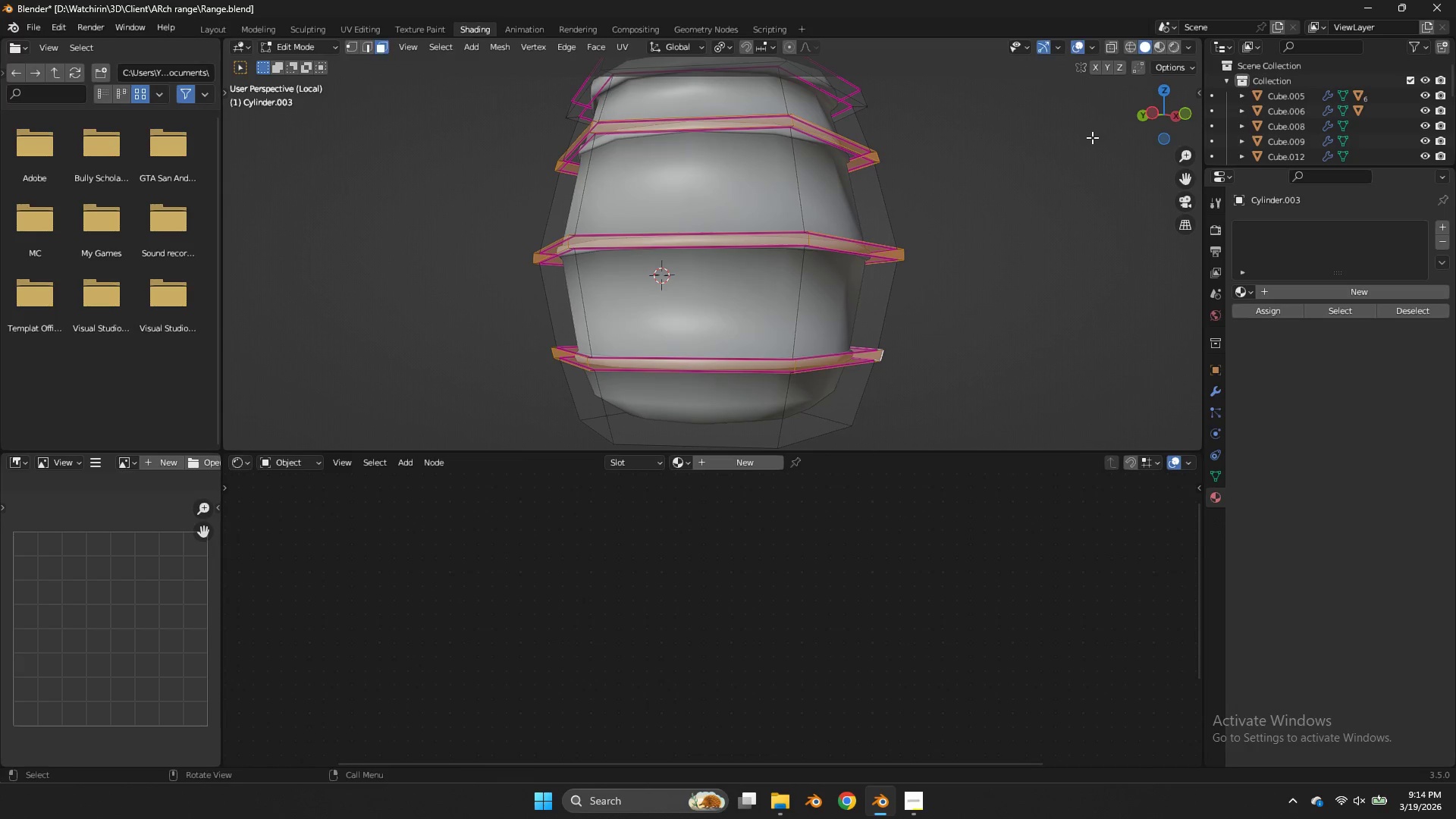 
key(S)
 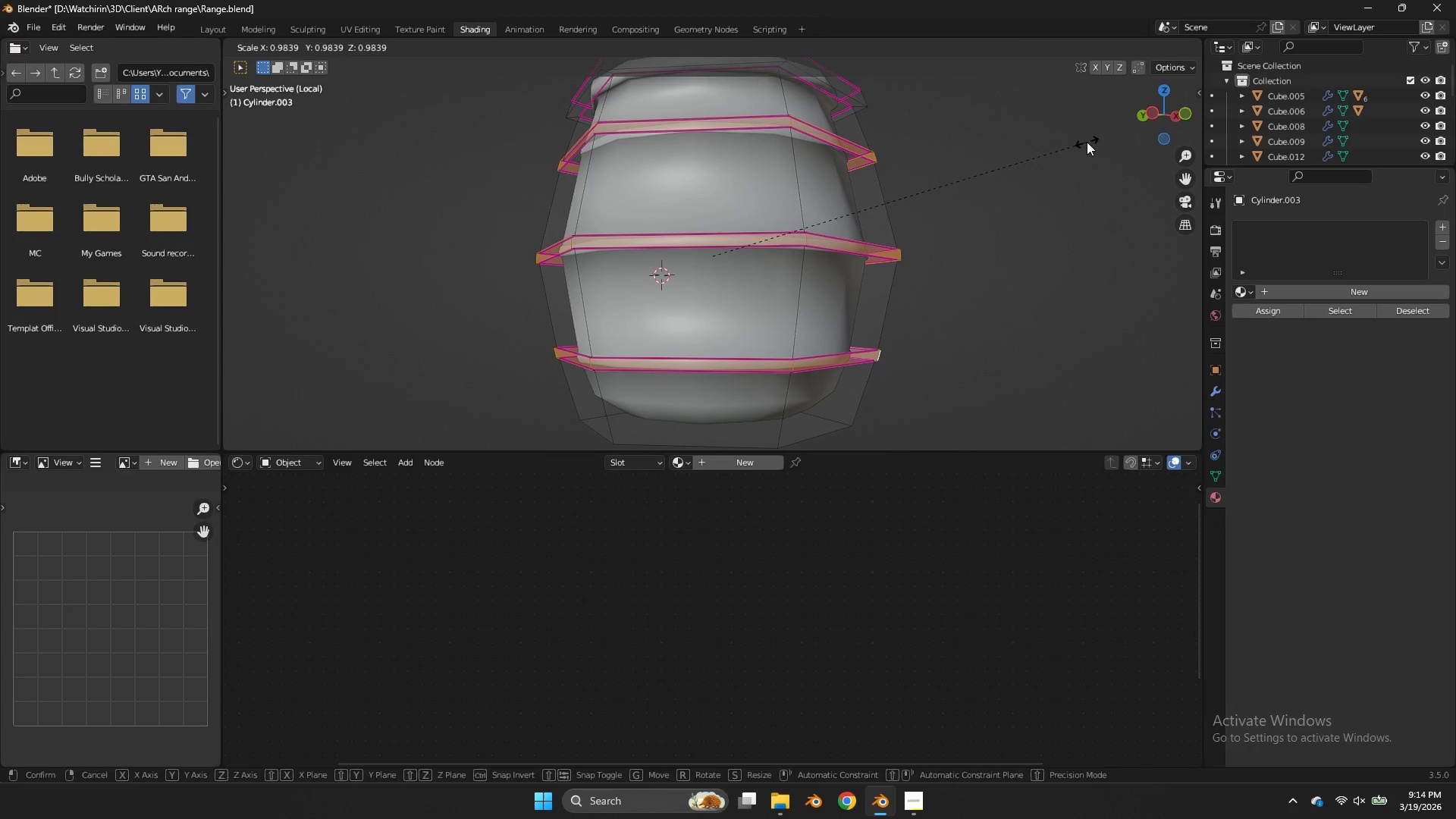 
left_click([1087, 142])
 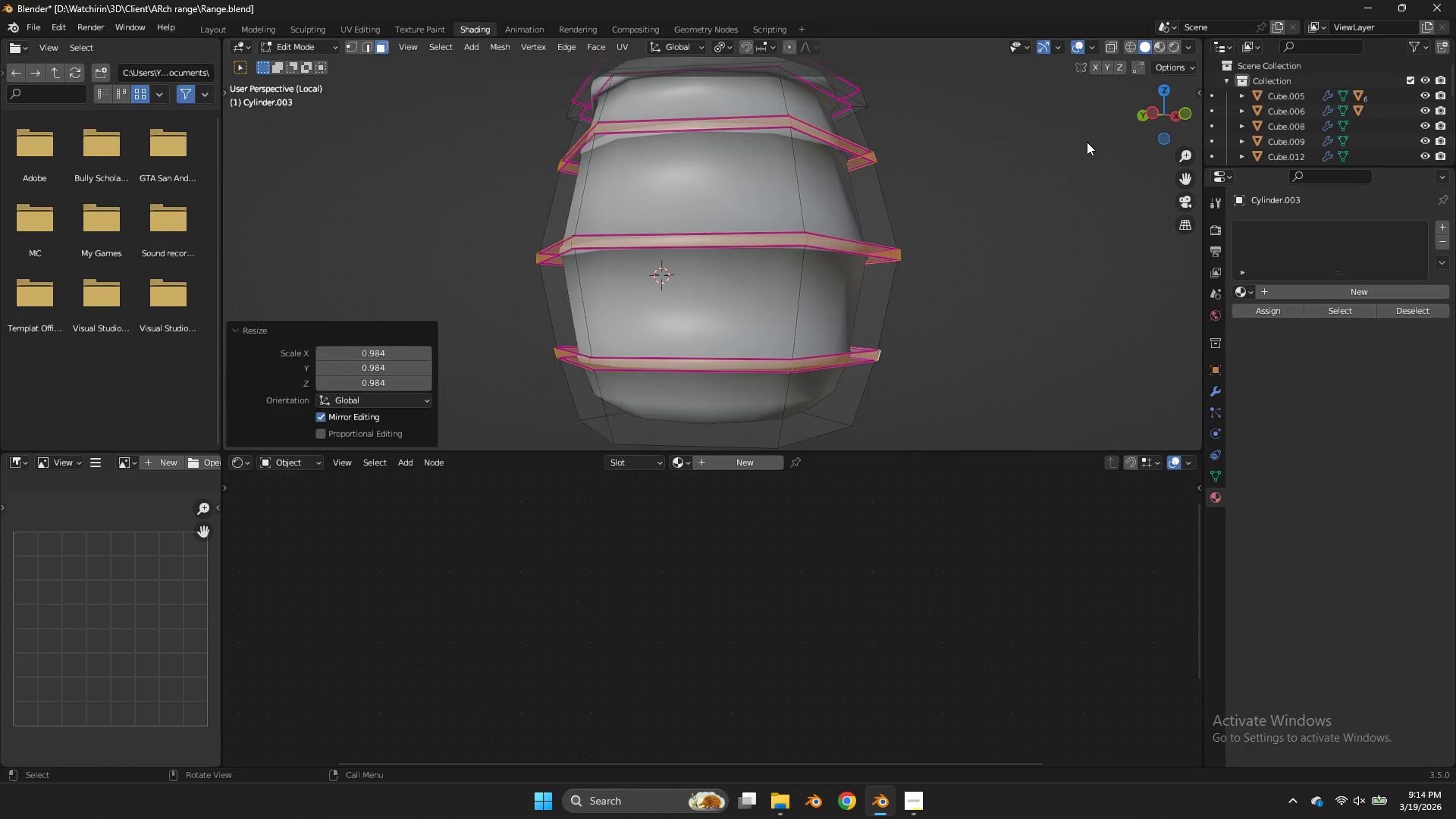 
key(Tab)
 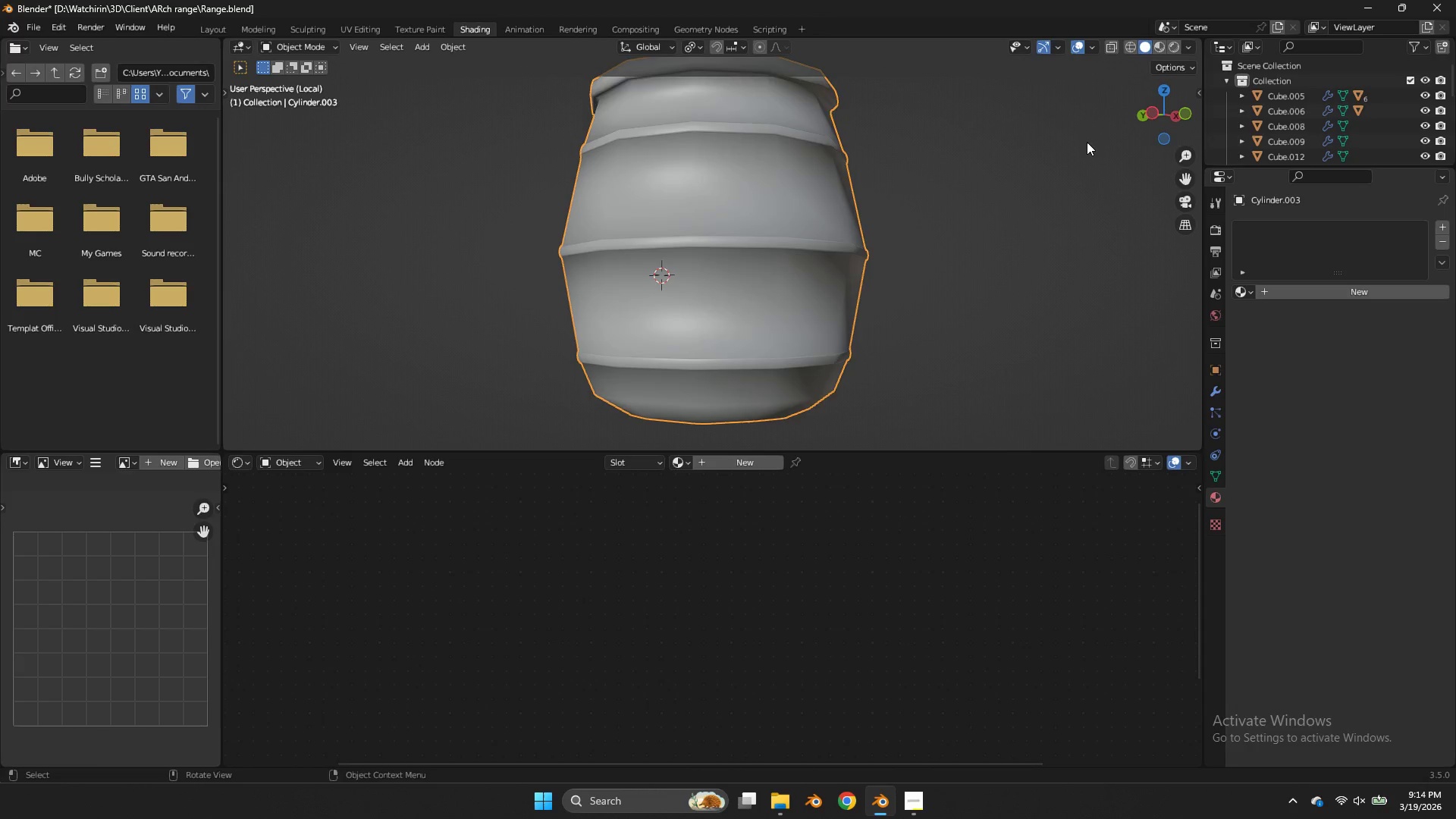 
scroll: coordinate [1087, 142], scroll_direction: up, amount: 2.0
 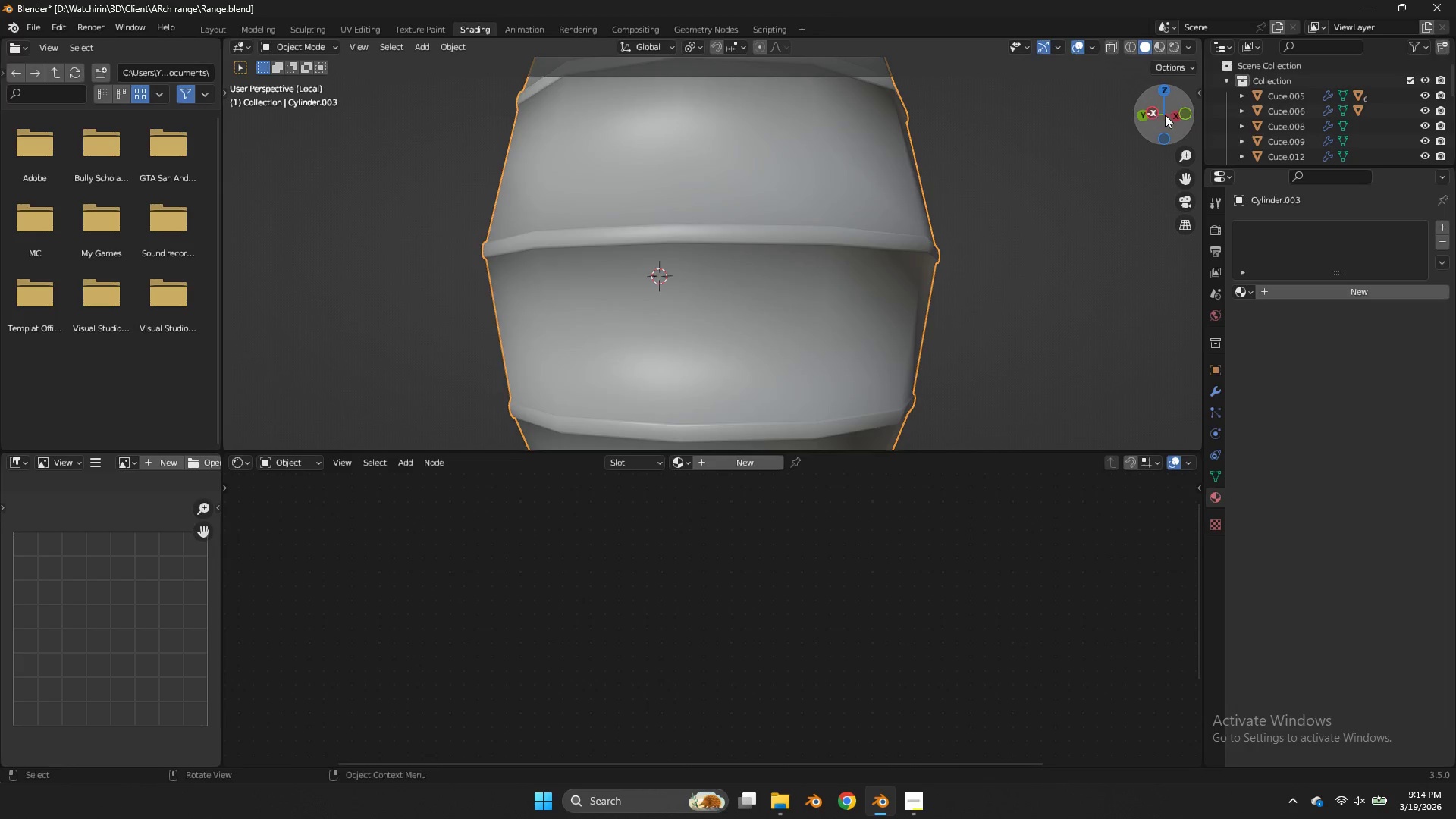 
left_click_drag(start_coordinate=[1158, 115], to_coordinate=[272, 112])
 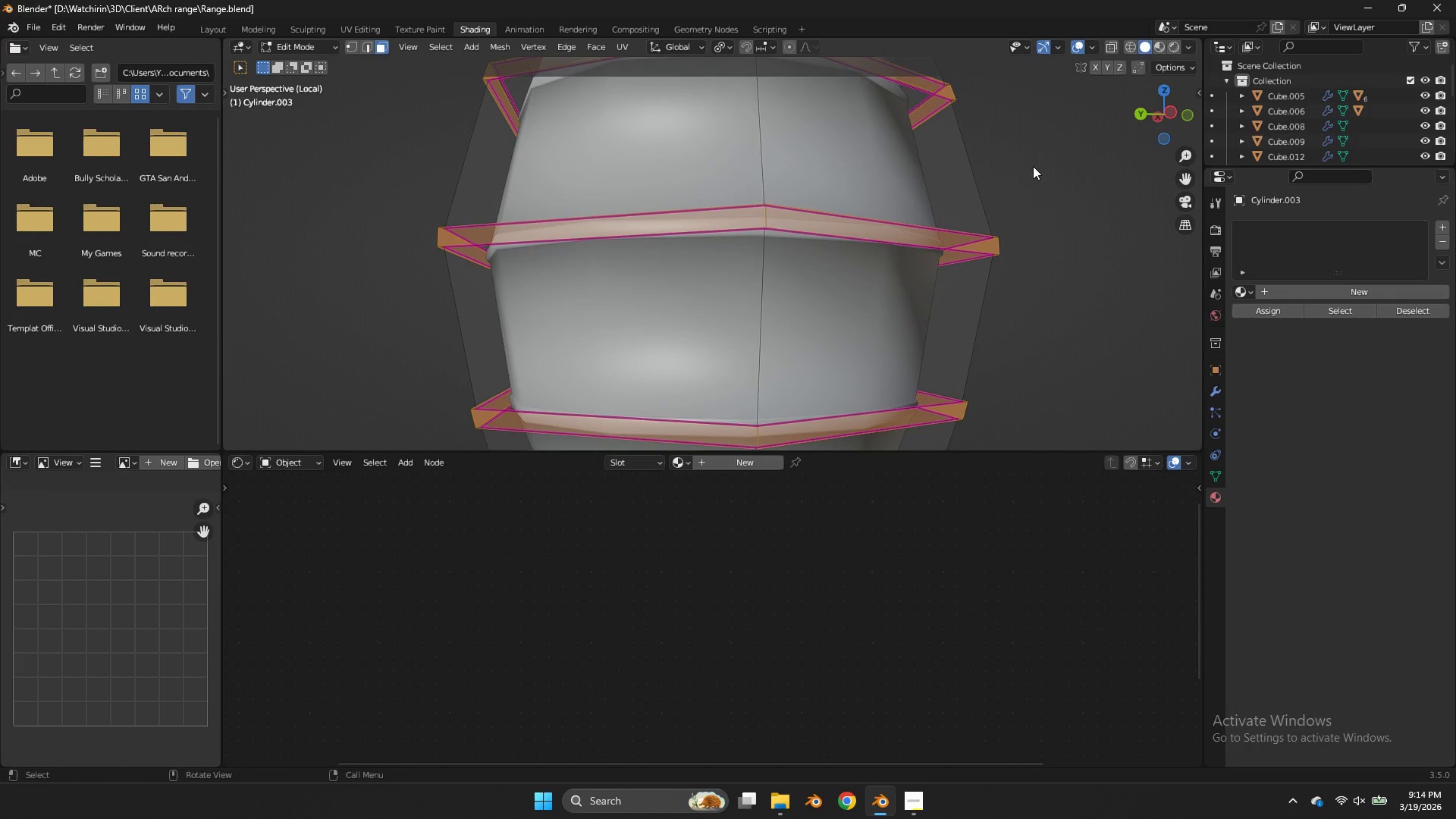 
key(Tab)
type(sz)
 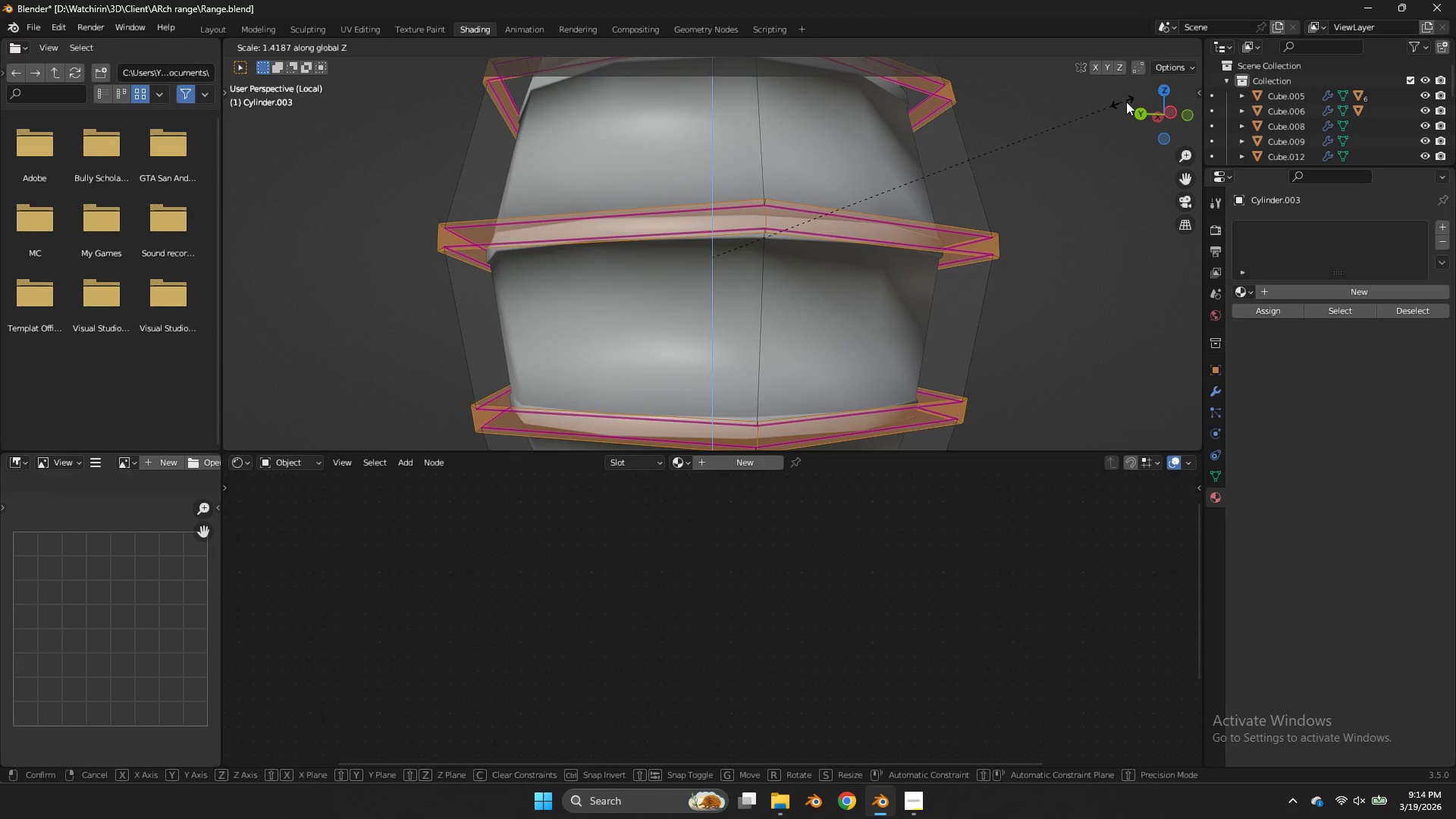 
left_click([1140, 99])
 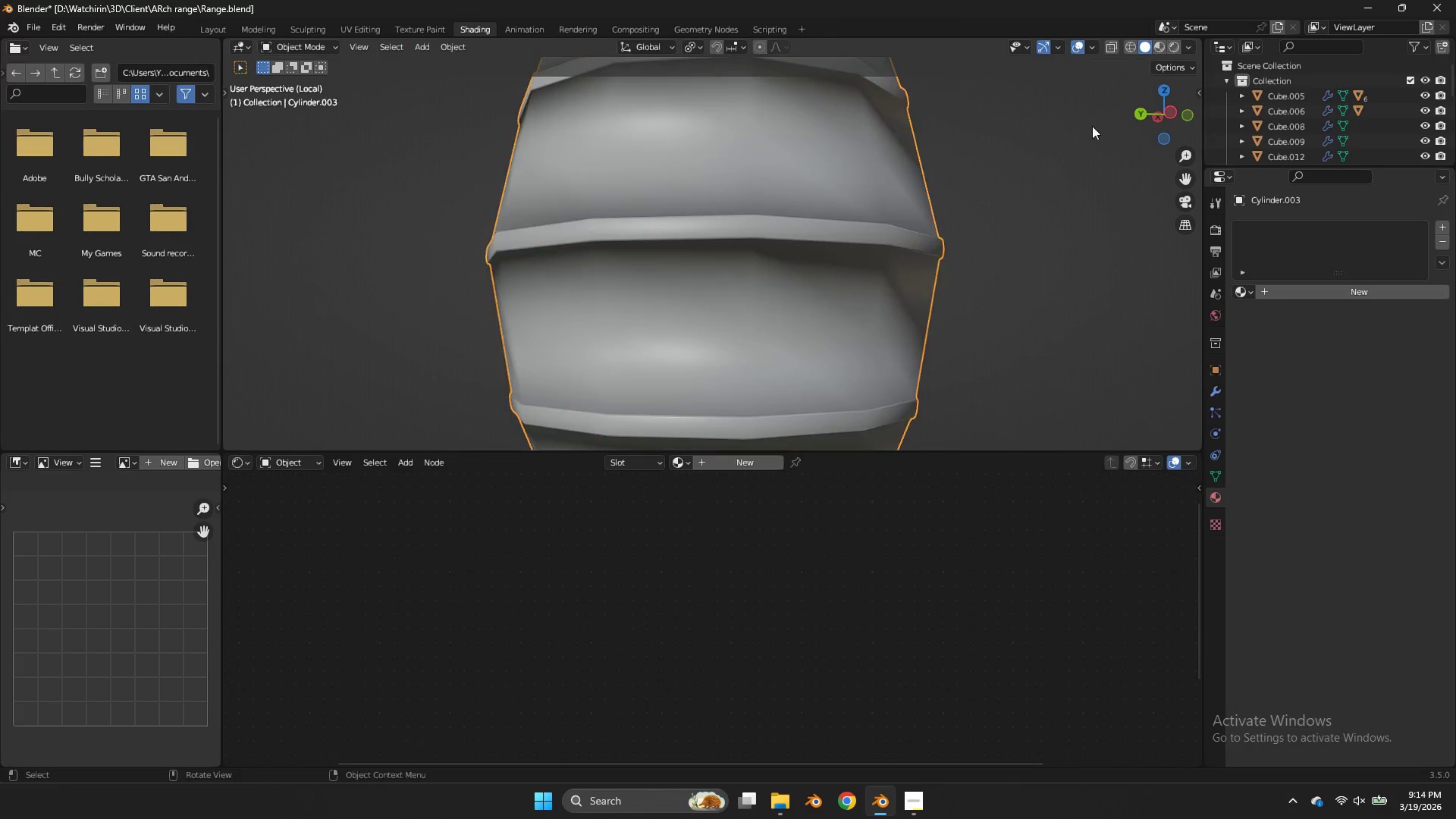 
key(Tab)
 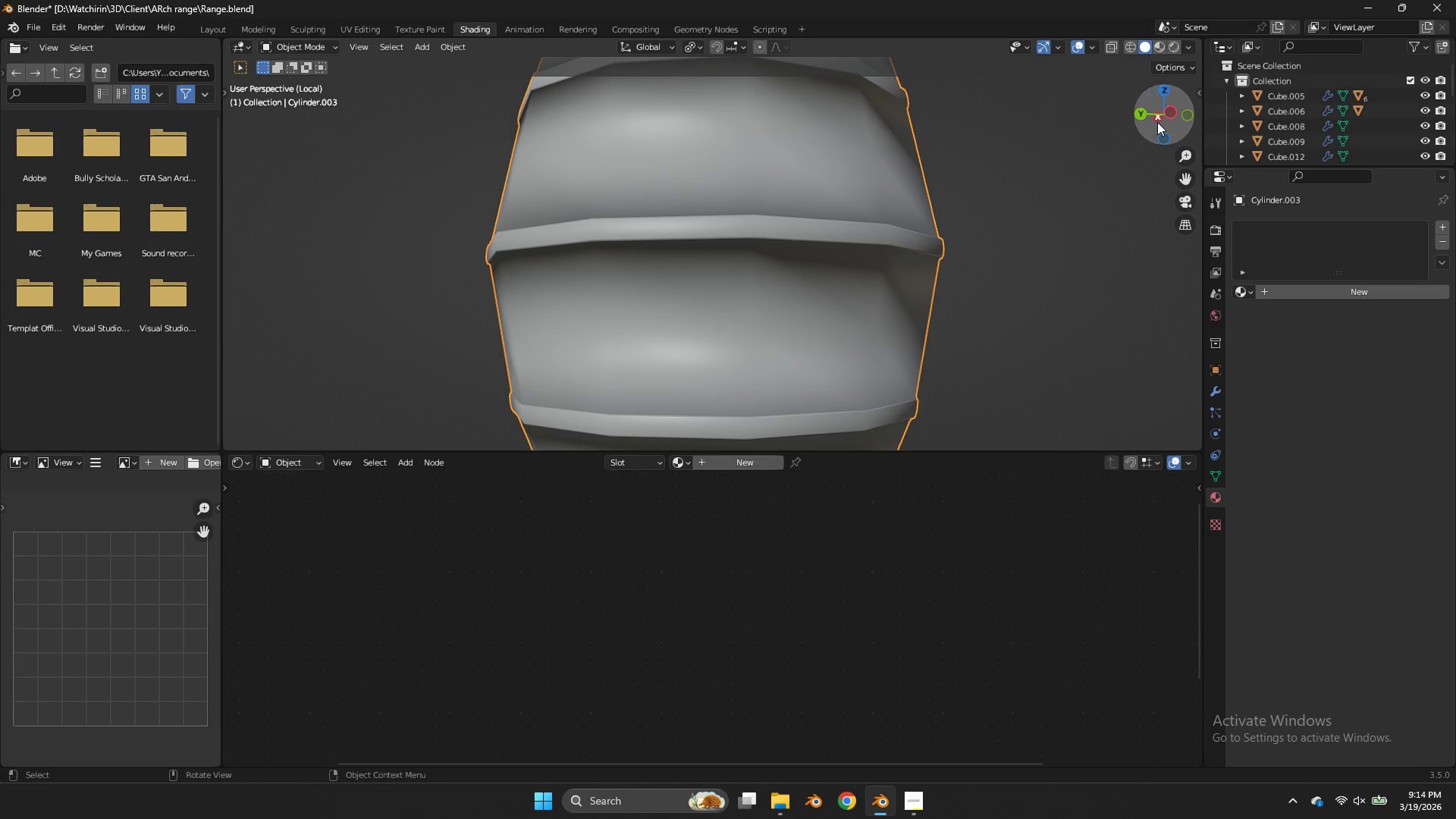 
key(Tab)
 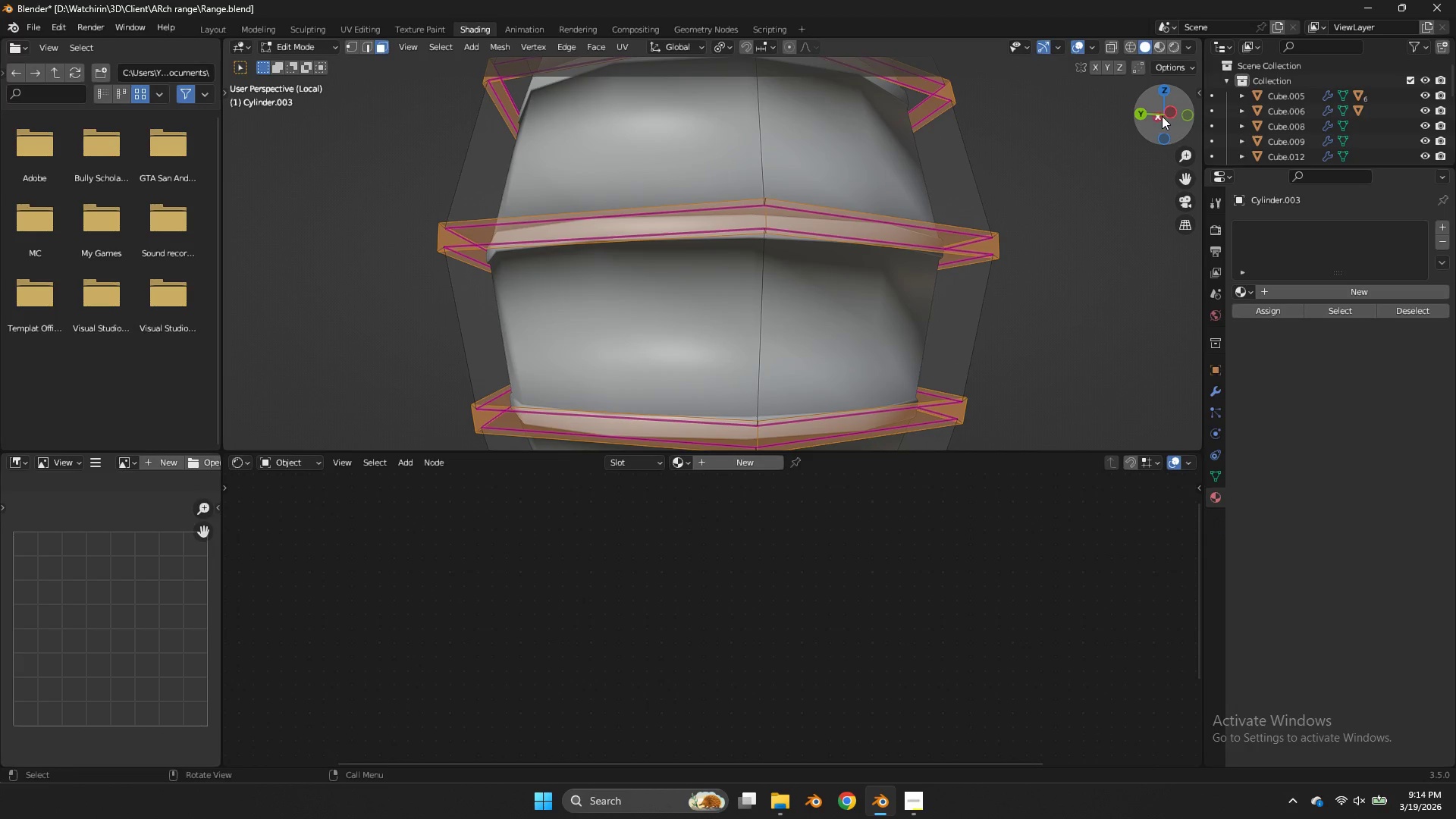 
left_click_drag(start_coordinate=[1162, 116], to_coordinate=[1109, 112])
 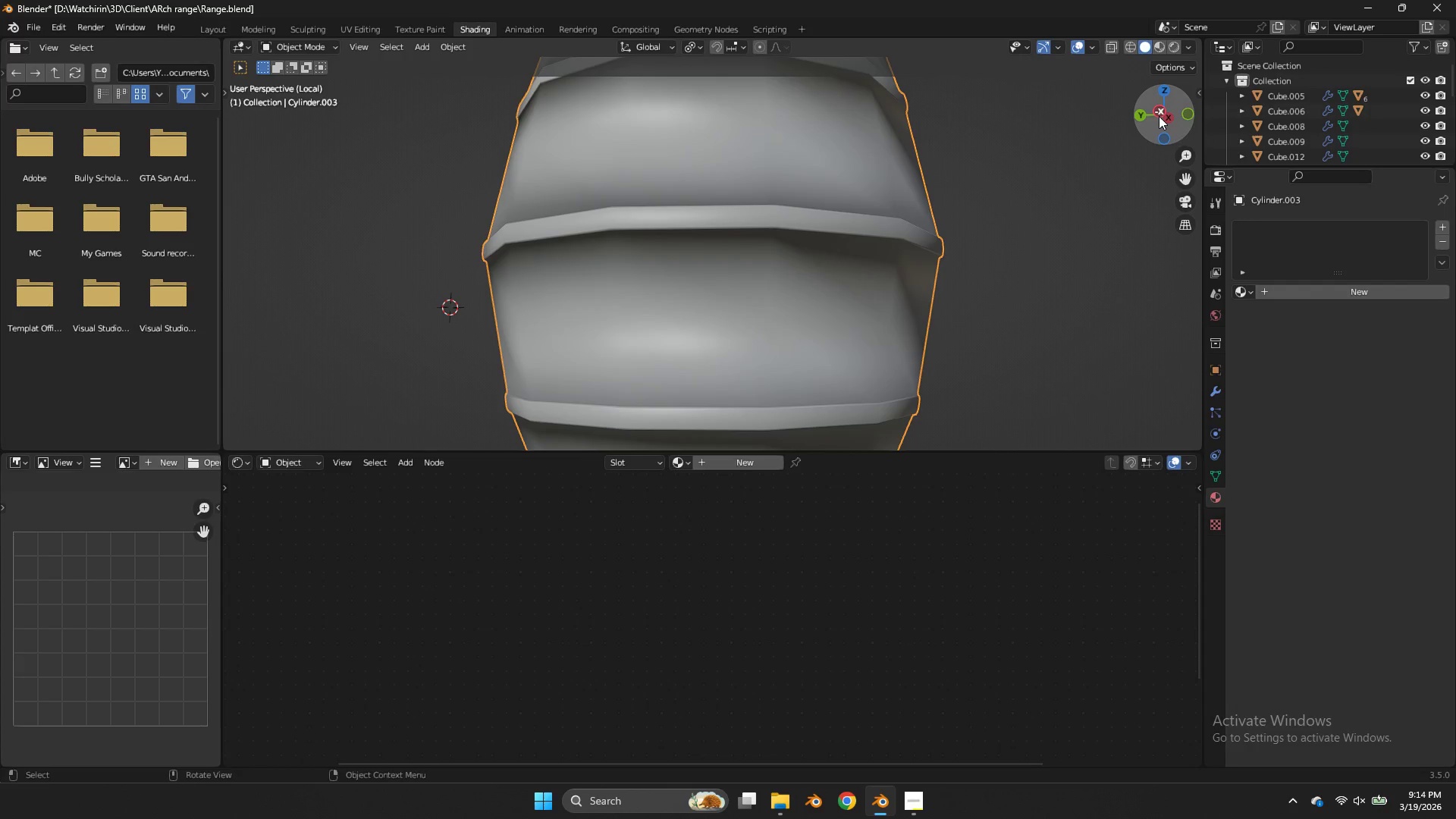 
key(Tab)
 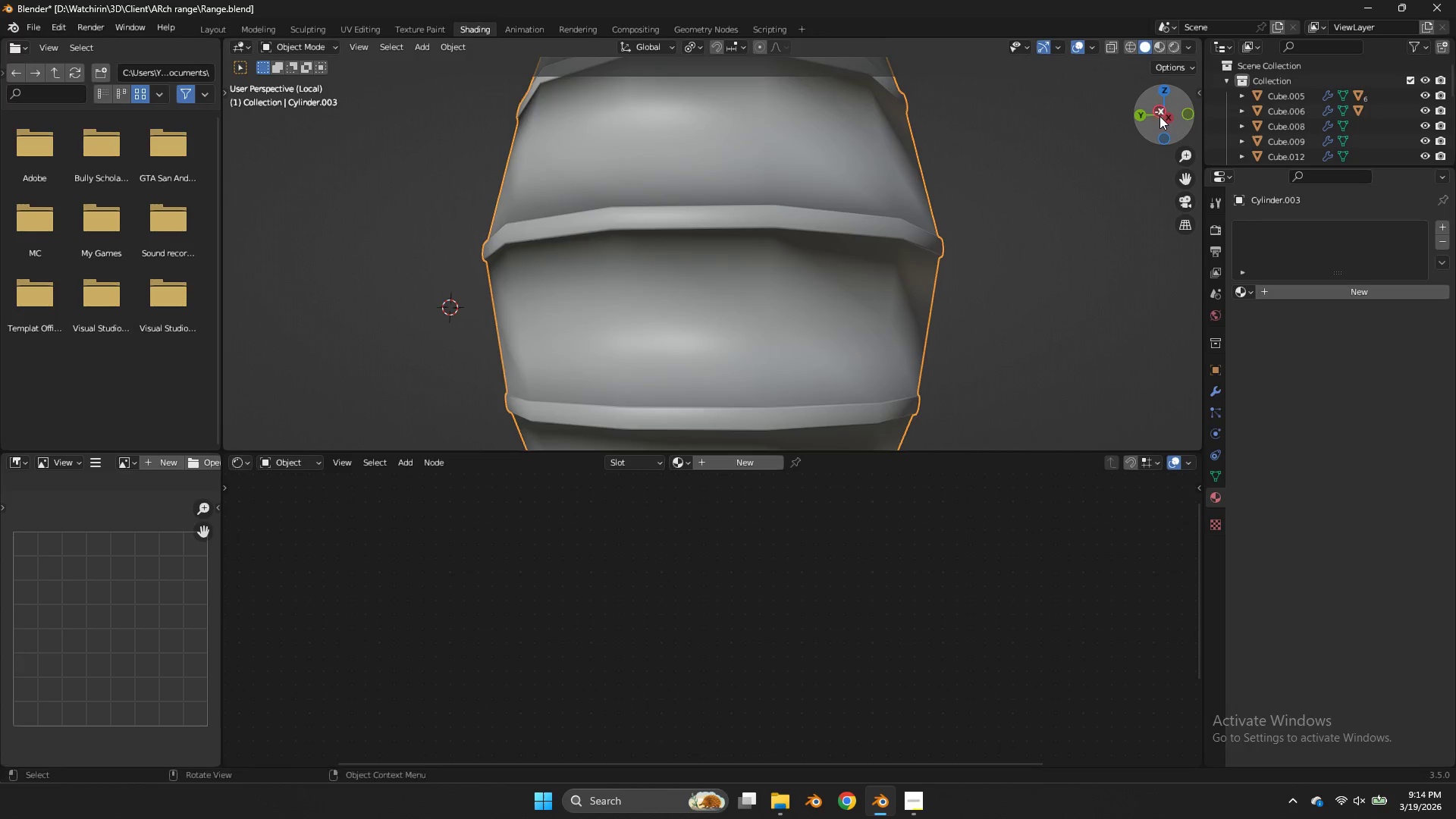 
left_click_drag(start_coordinate=[1160, 115], to_coordinate=[1178, 133])
 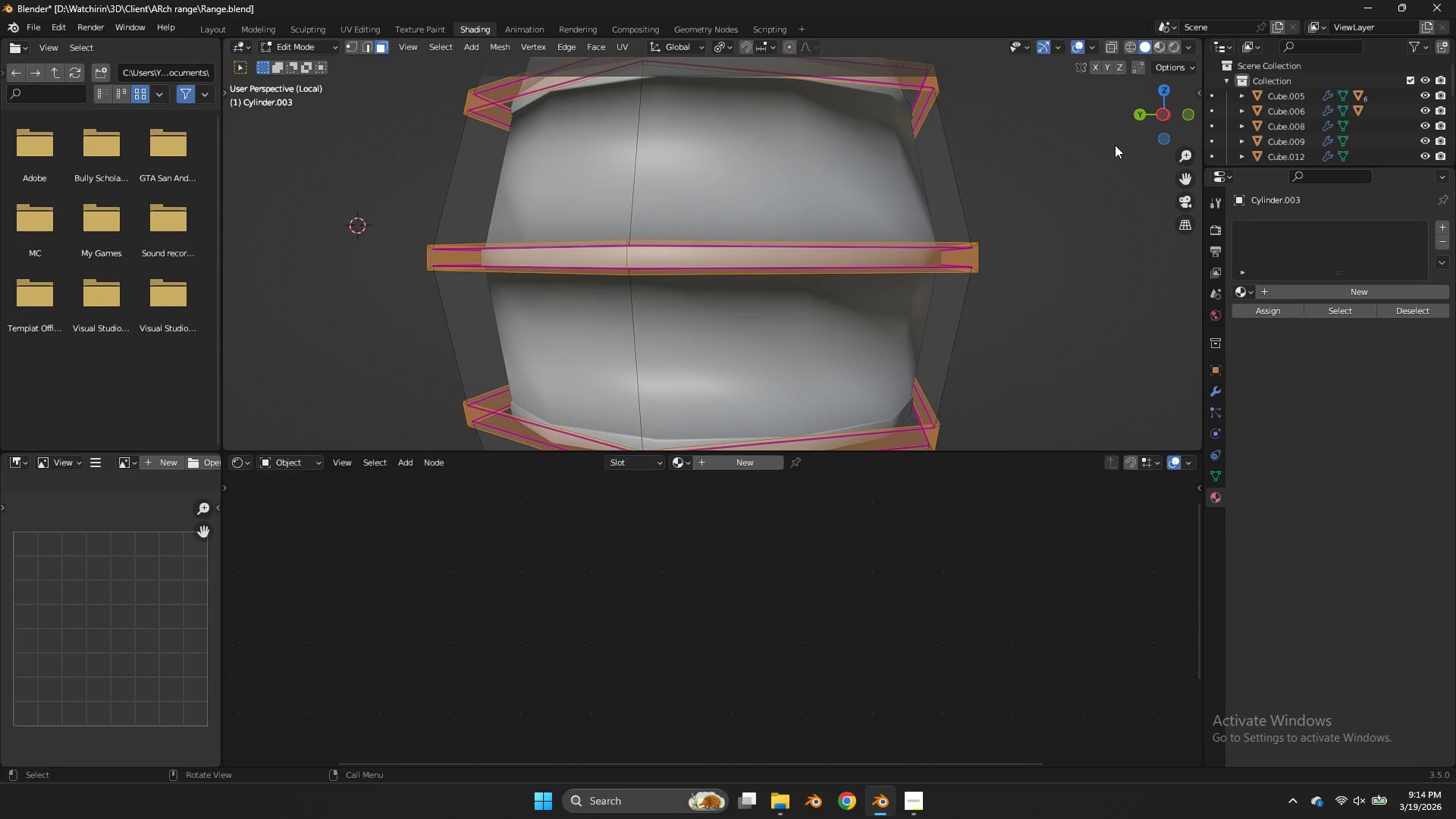 
key(Tab)
 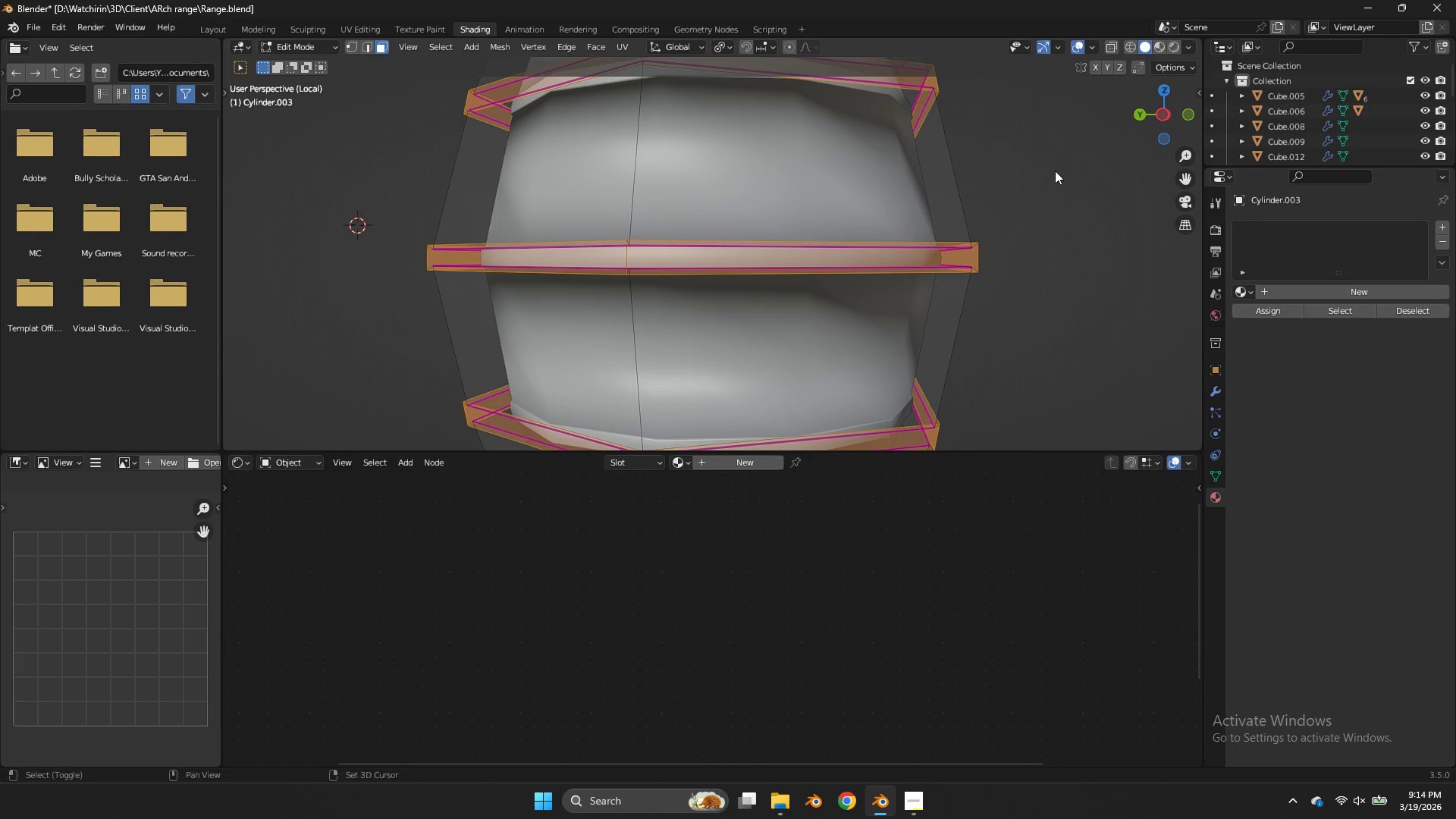 
key(Shift+E)
 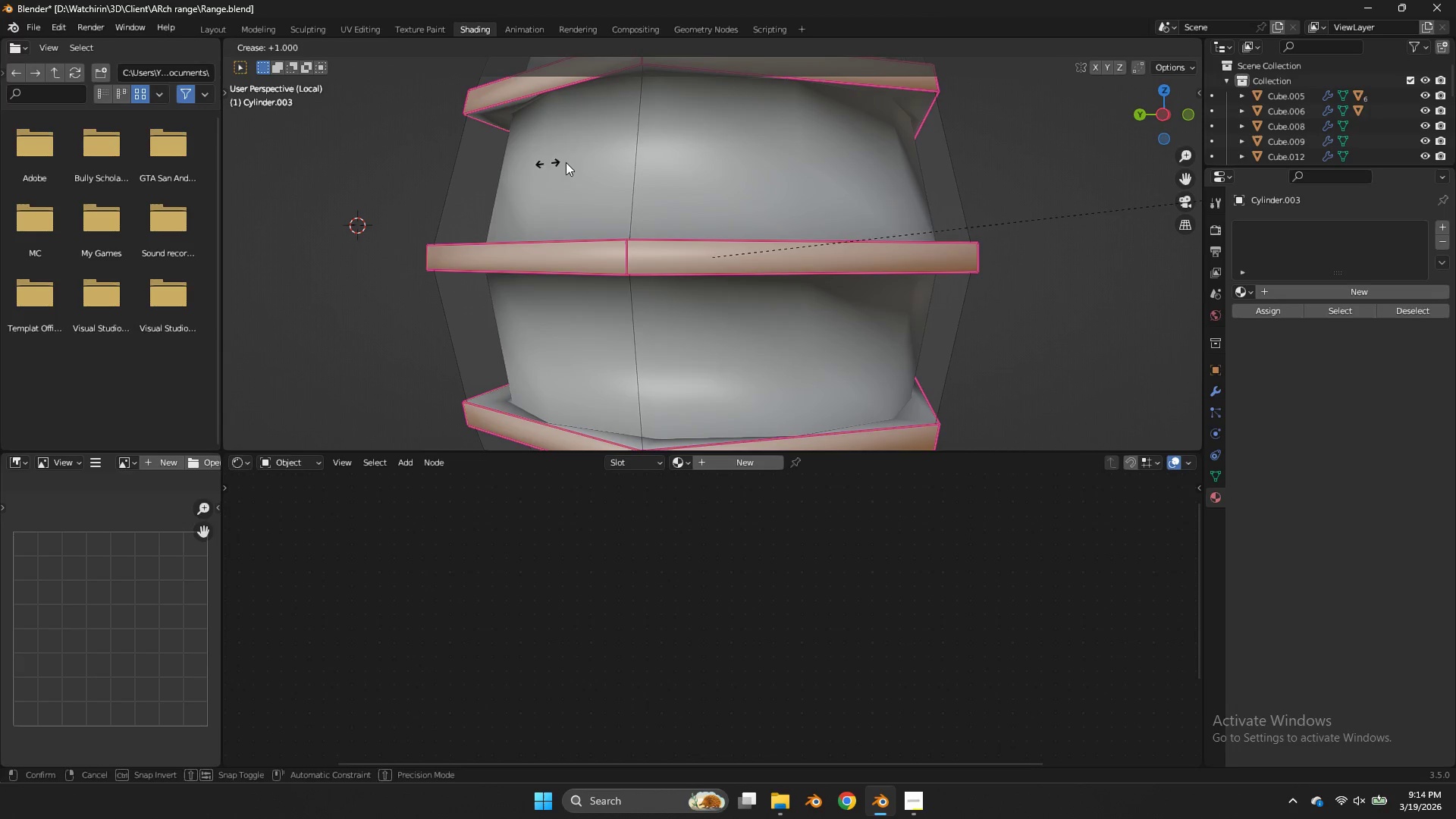 
left_click([576, 162])
 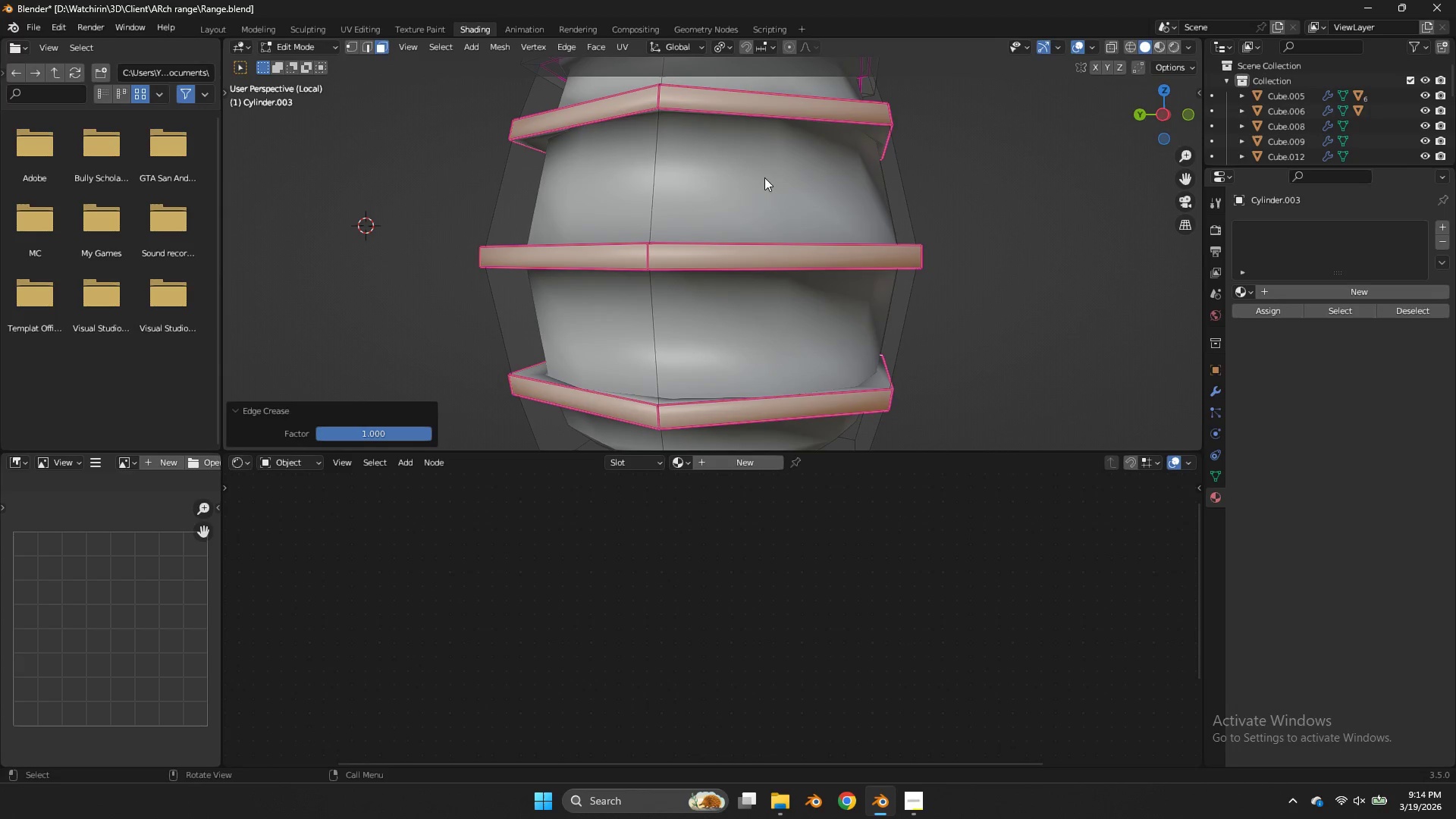 
scroll: coordinate [755, 177], scroll_direction: down, amount: 1.0
 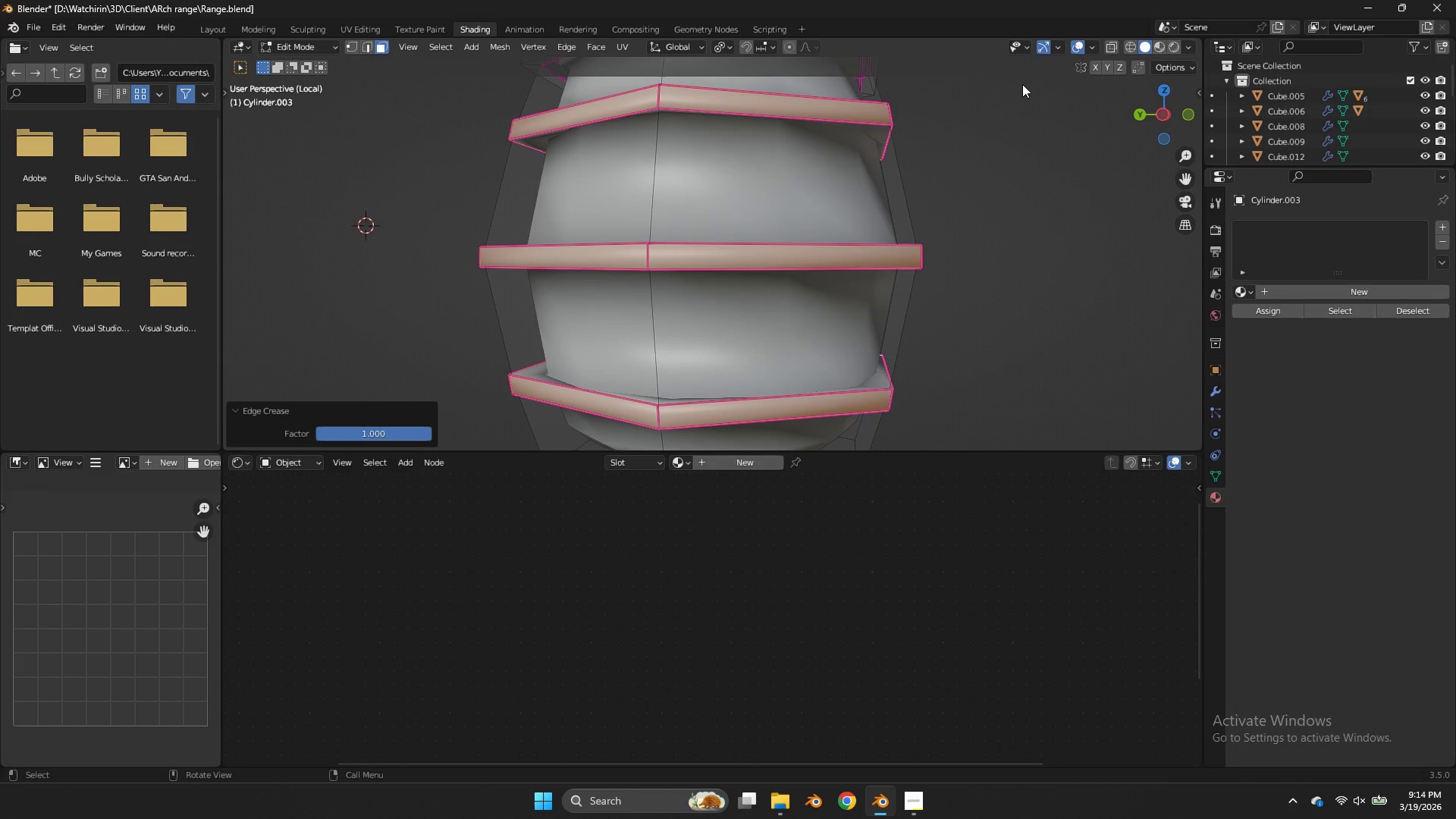 
key(Control+Z)
 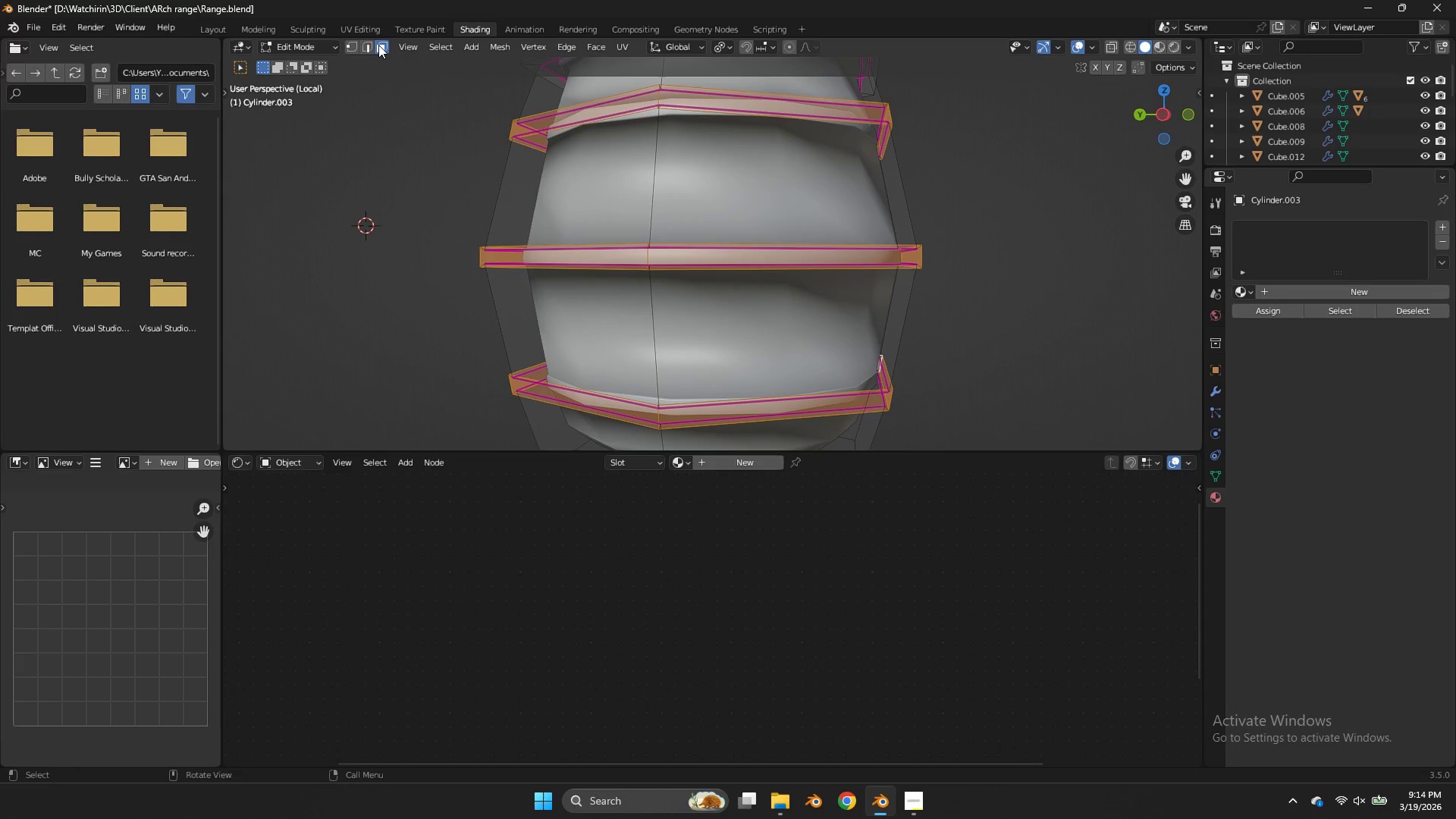 
key(Control+Z)
 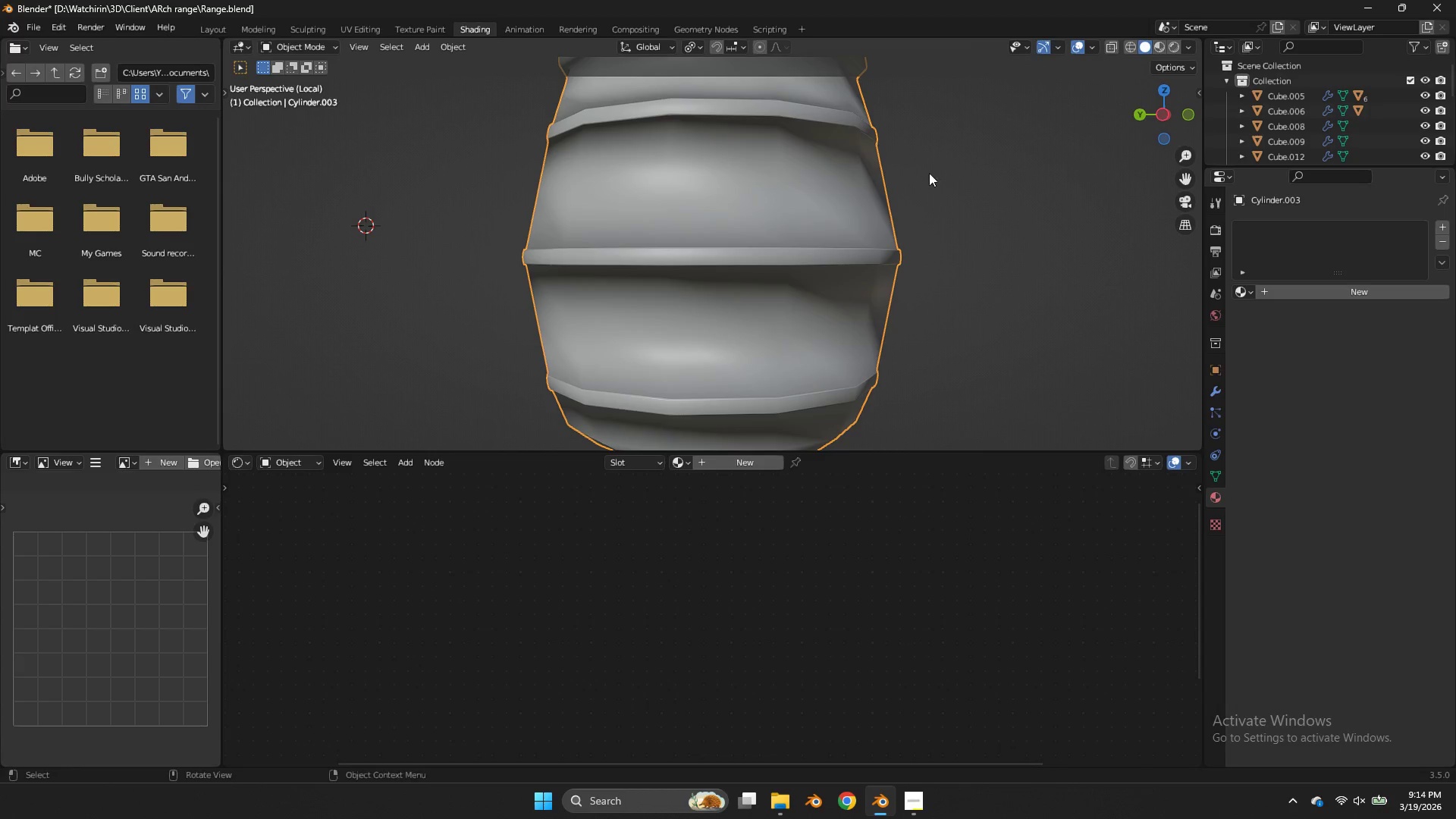 
key(Tab)
 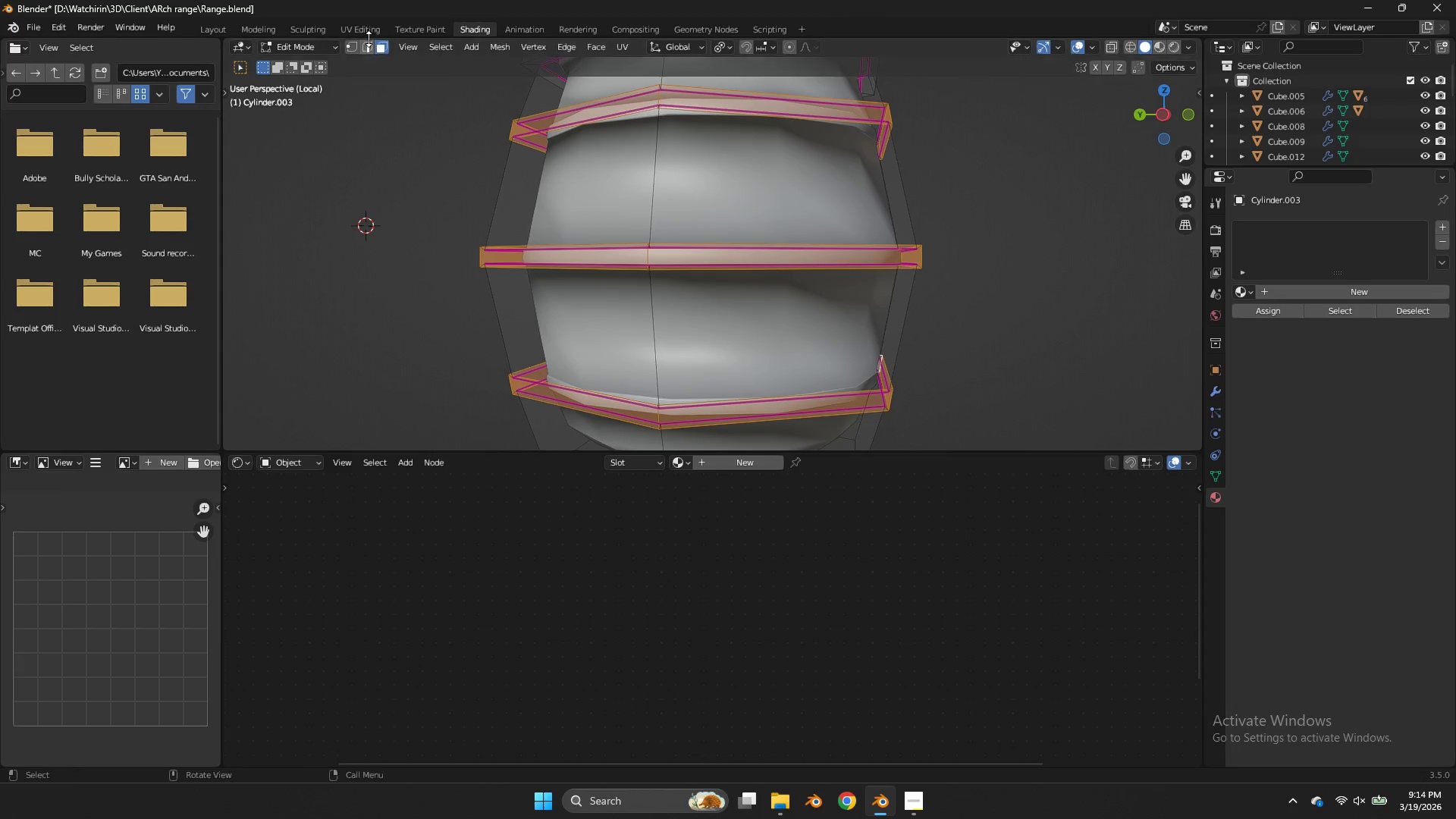 
double_click([361, 36])
 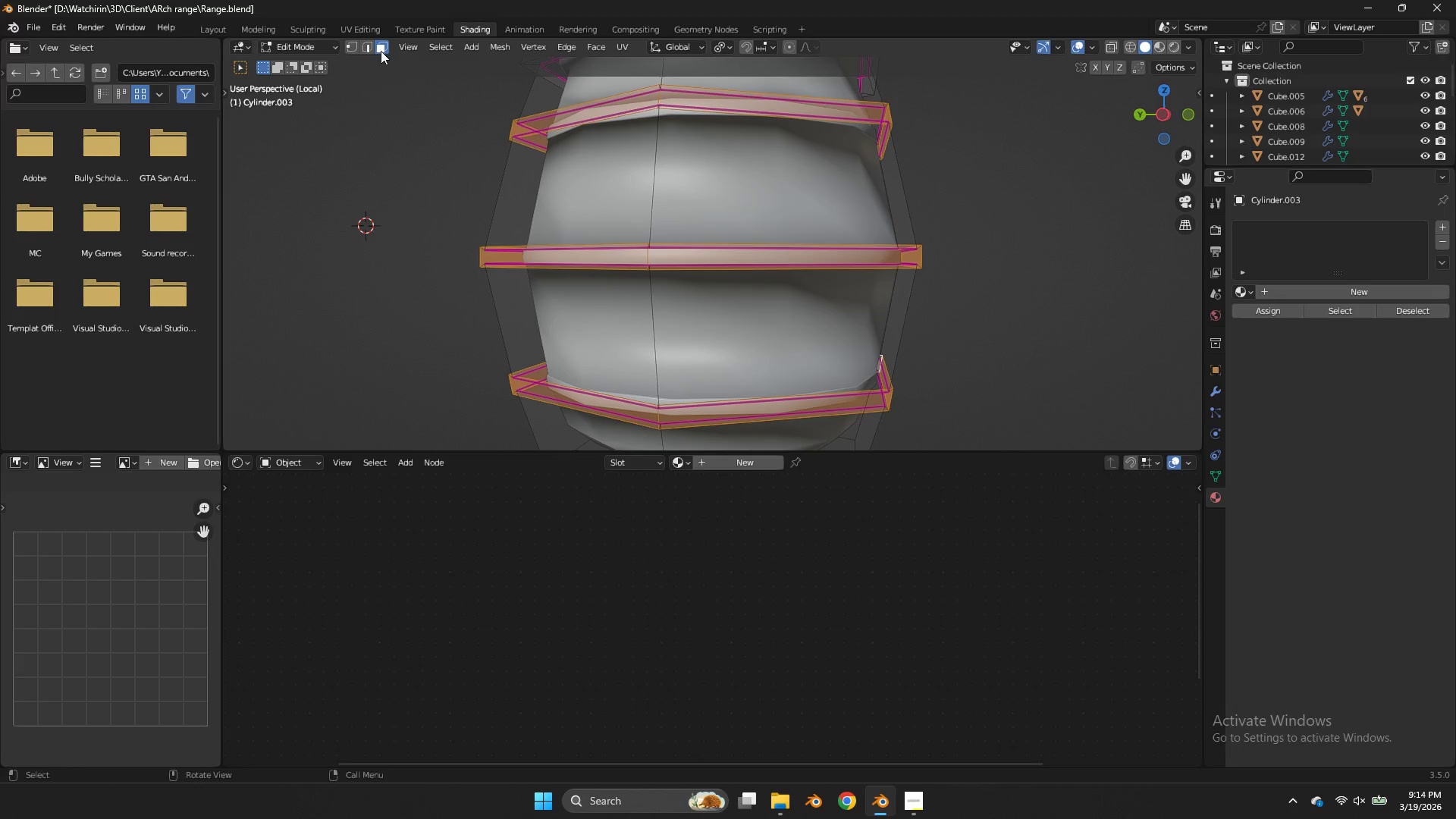 
double_click([369, 52])
 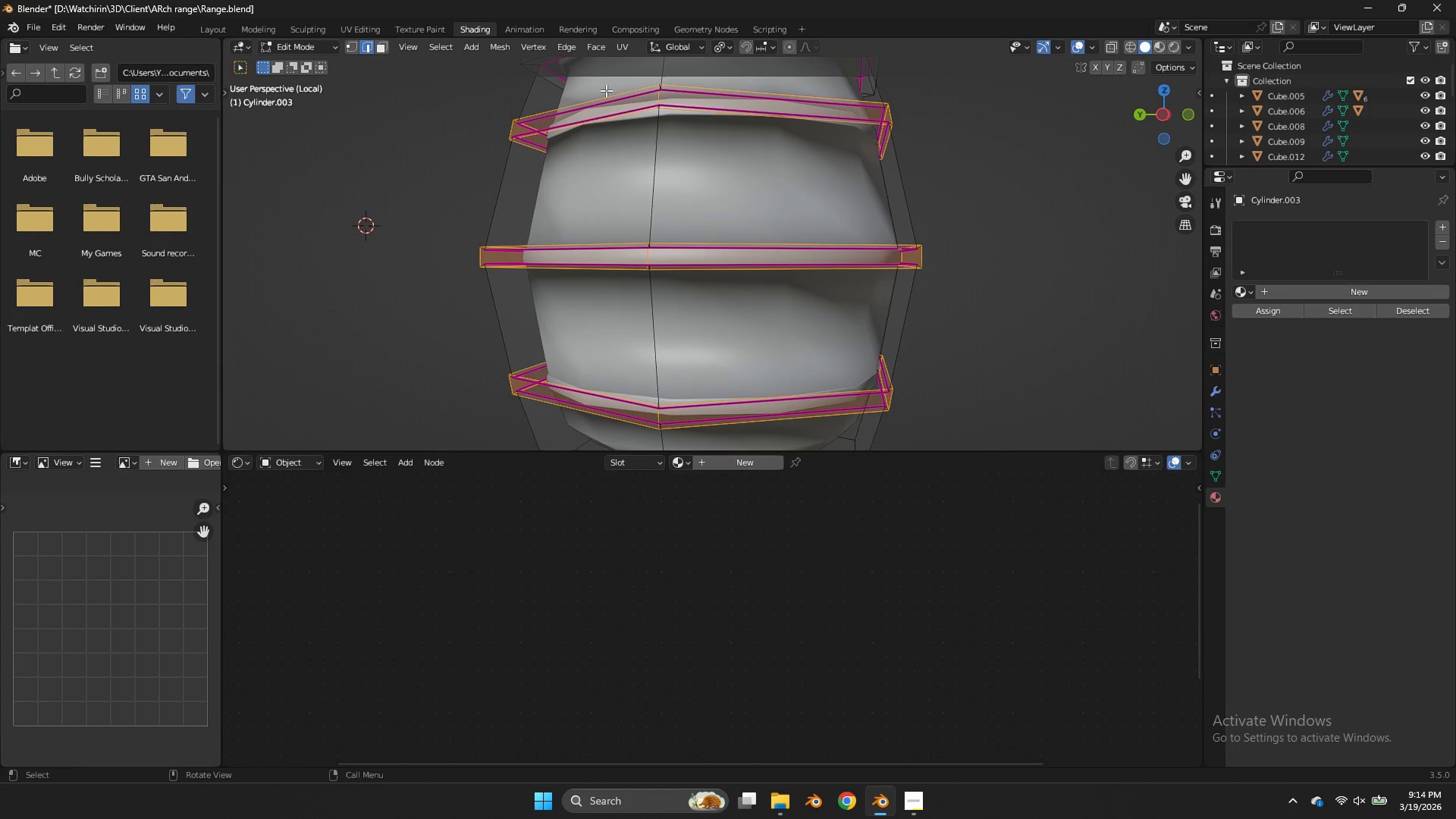 
hold_key(key=AltLeft, duration=4.89)
double_click([711, 105])
 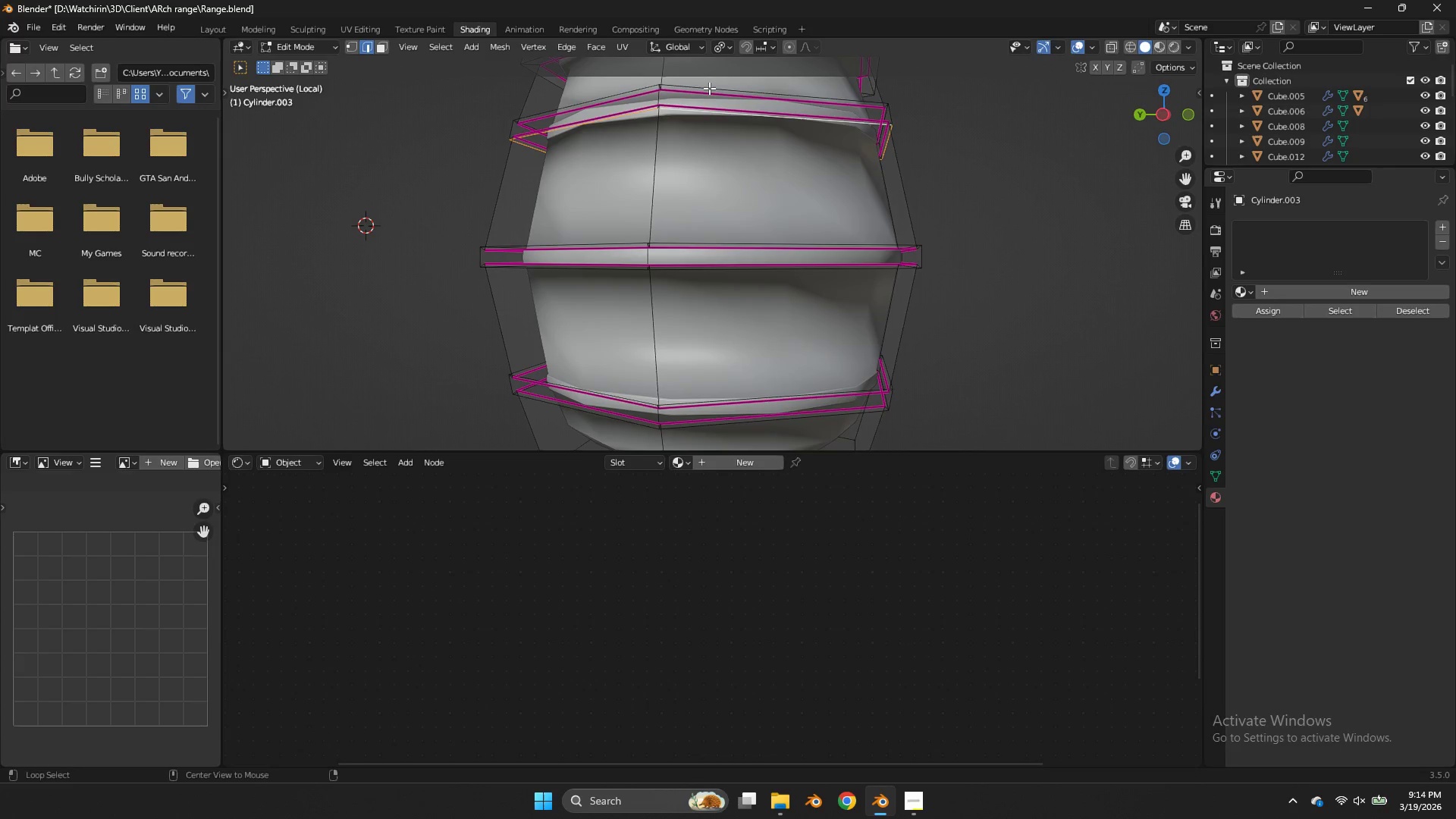 
triple_click([709, 88])
 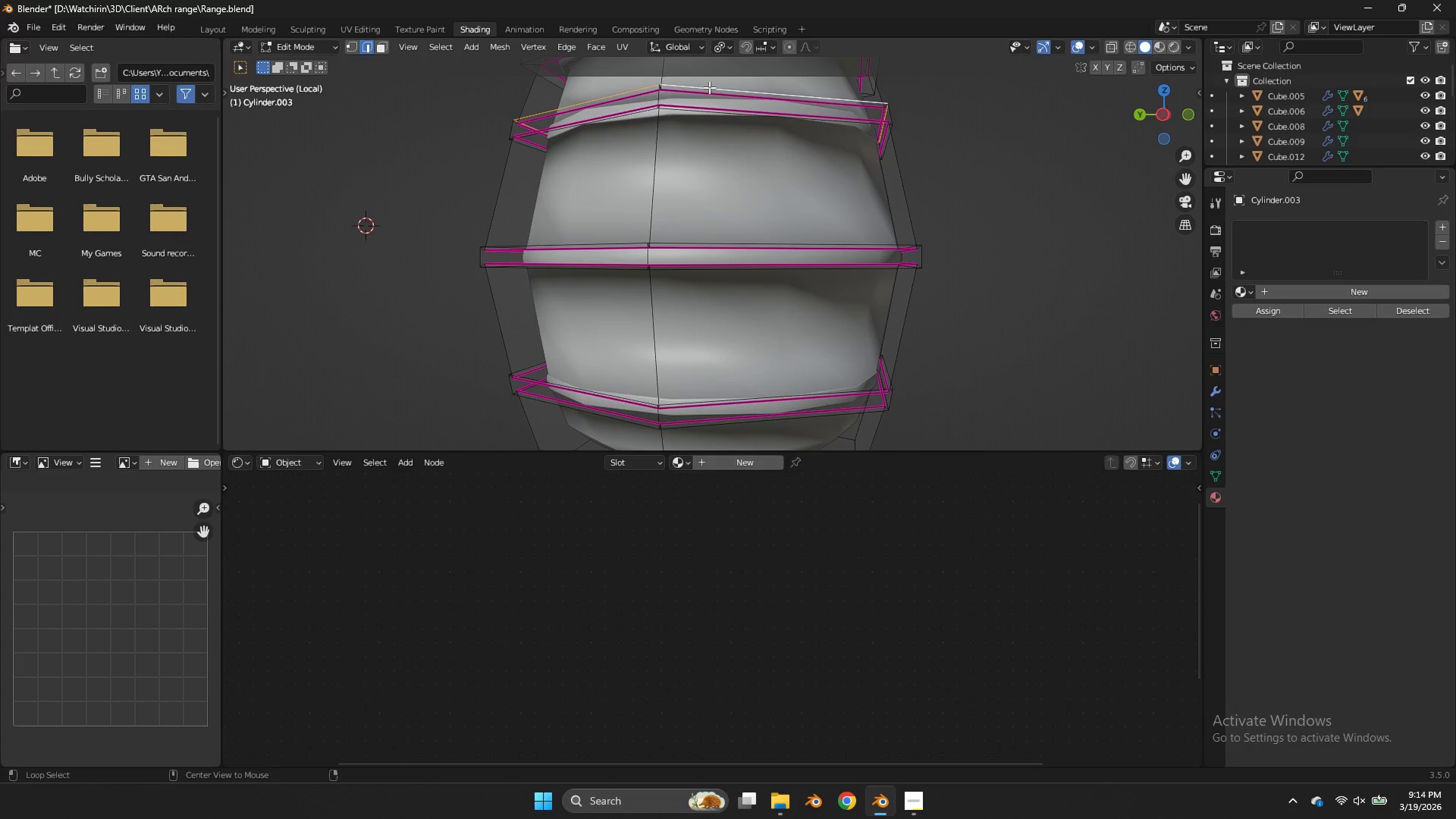 
hold_key(key=ShiftLeft, duration=3.47)
left_click([711, 111])
 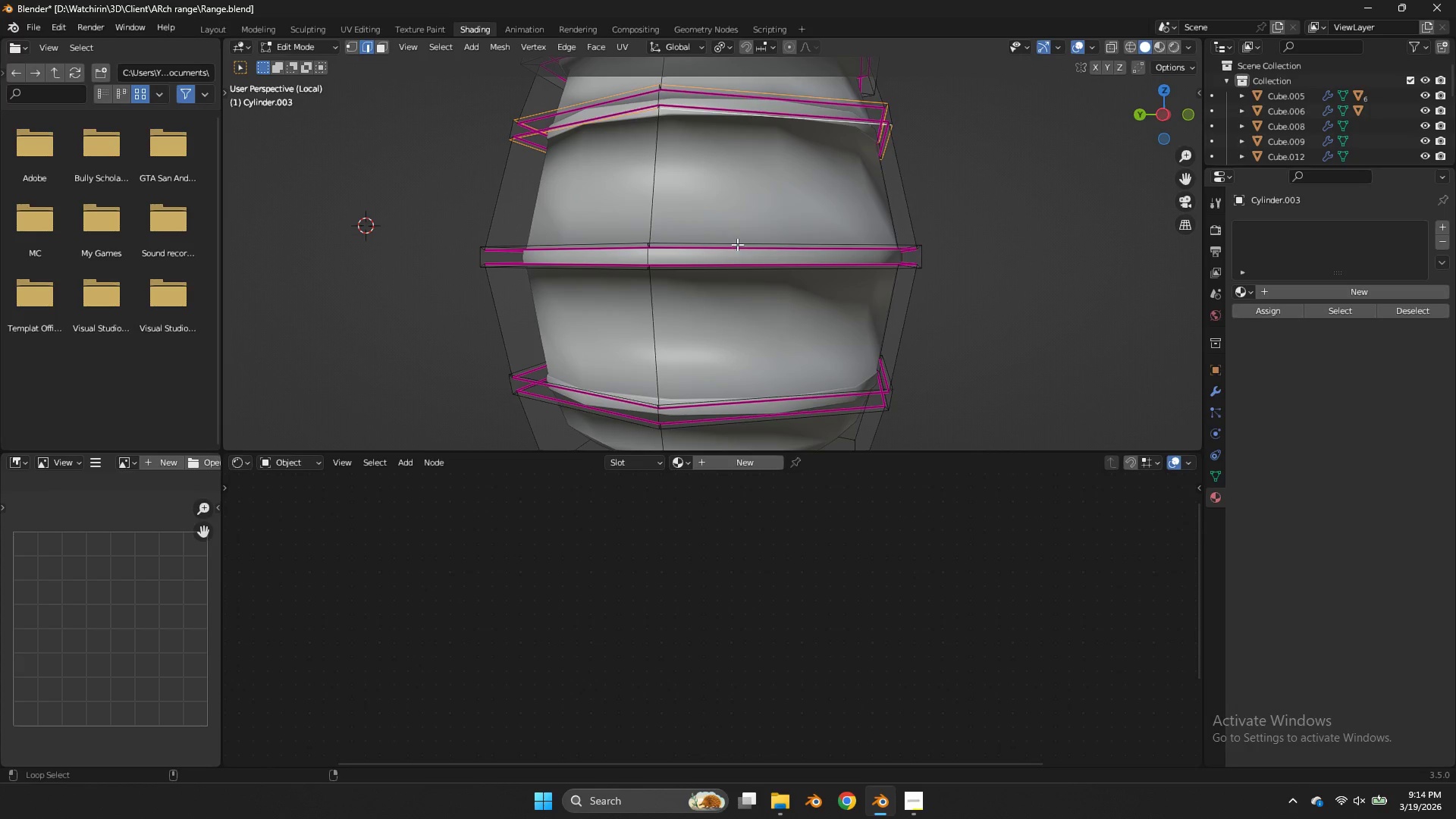 
left_click([736, 248])
 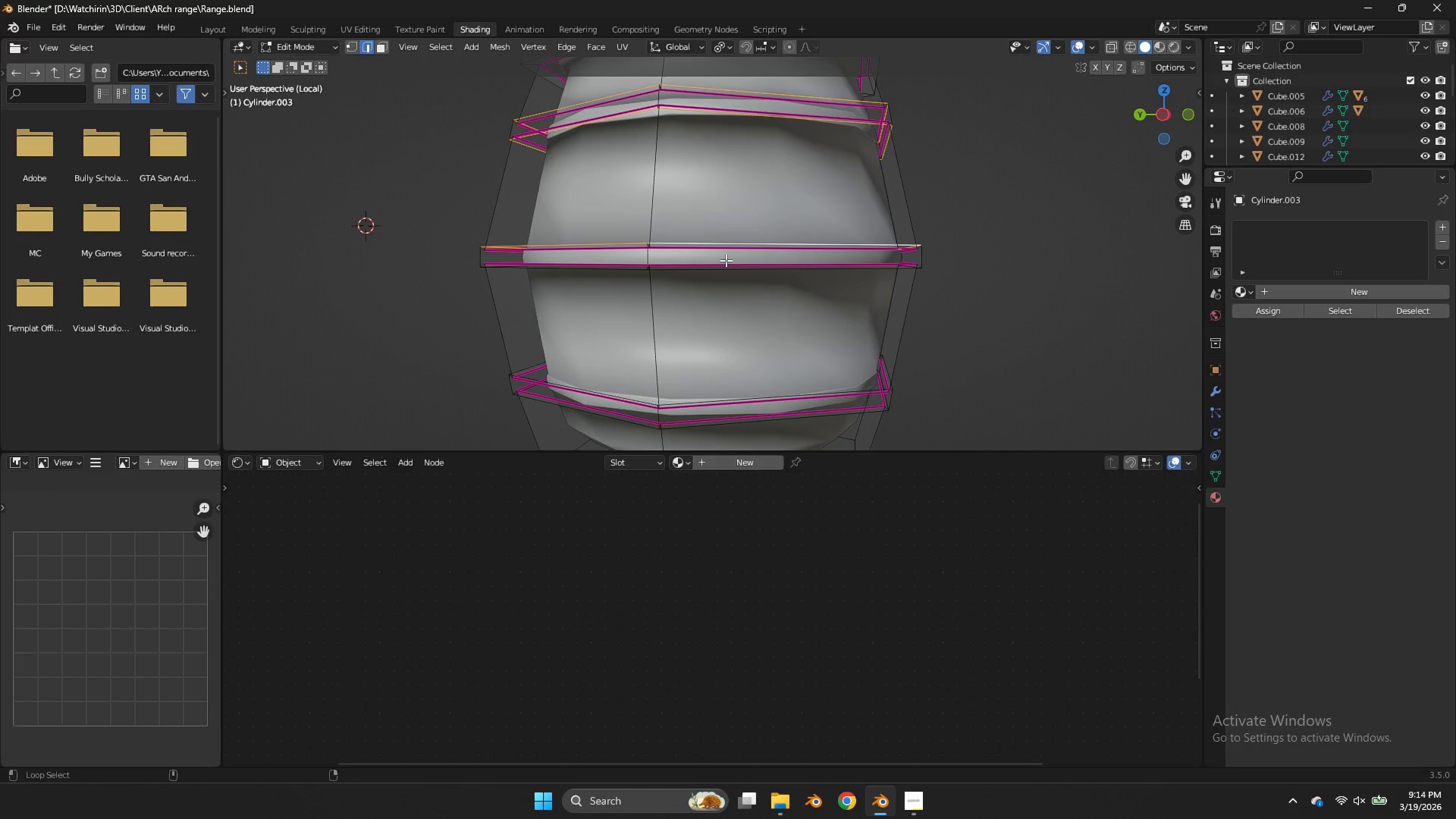 
left_click([724, 263])
 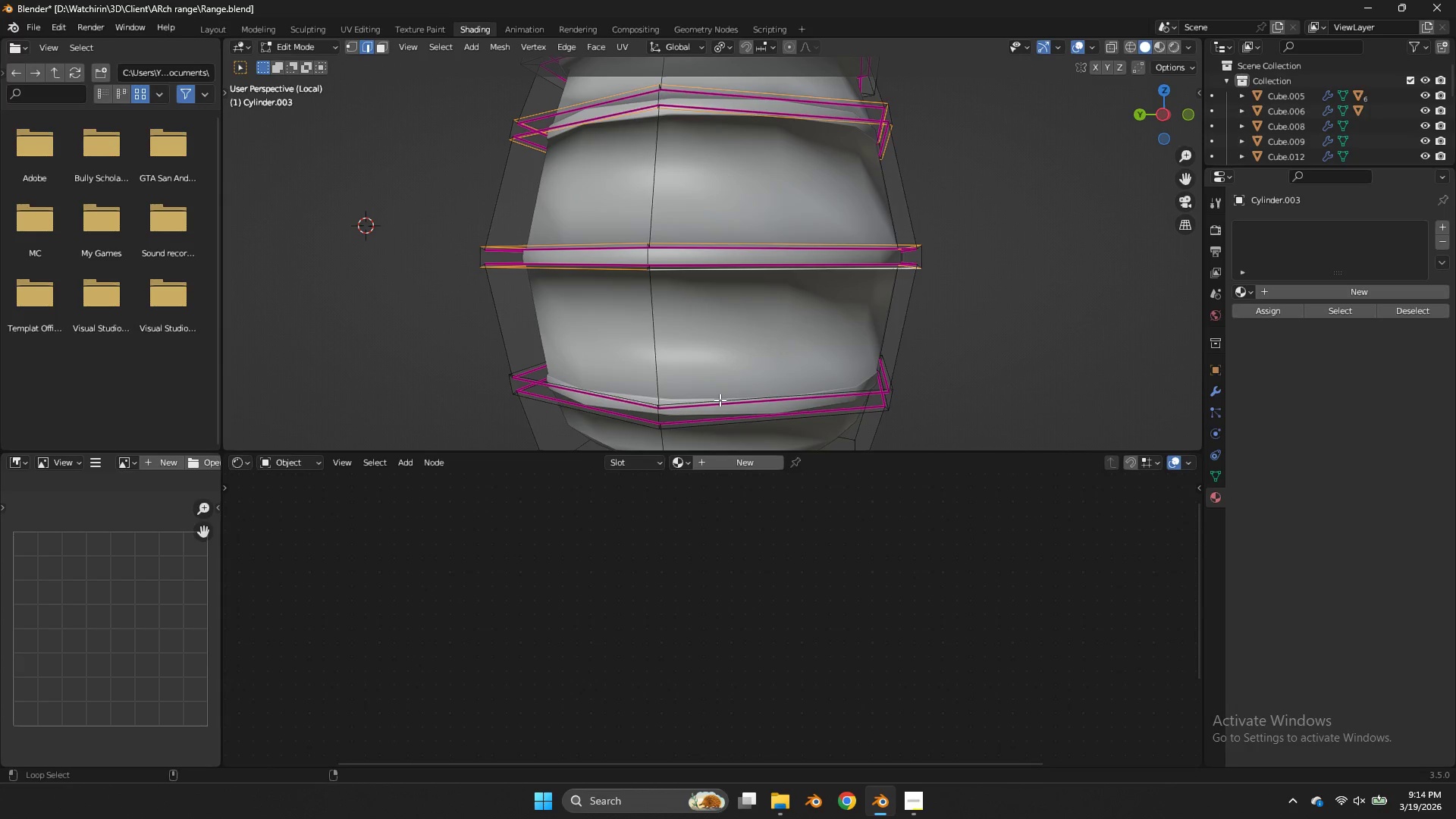 
left_click([714, 403])
 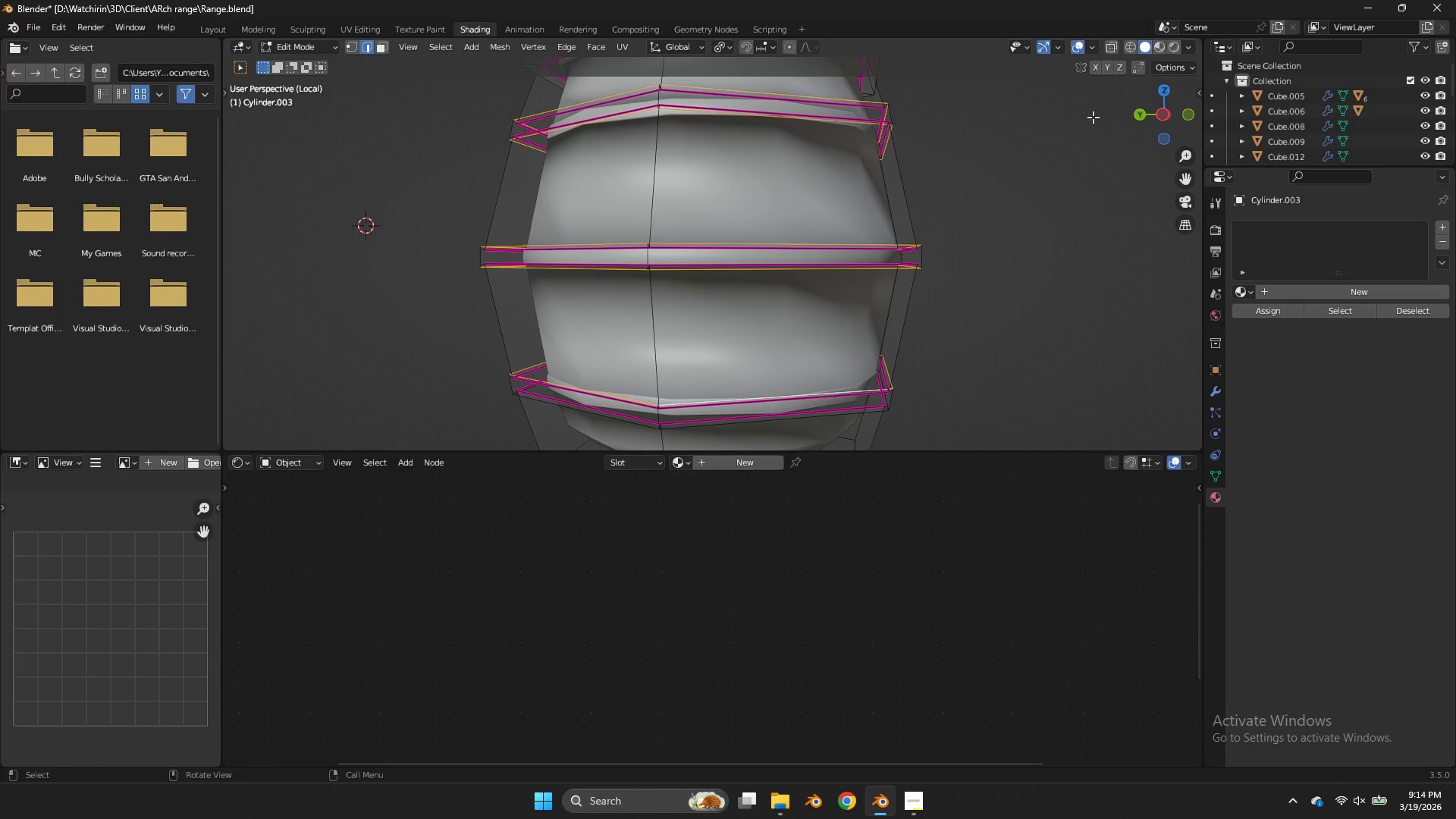 
key(Shift+E)
 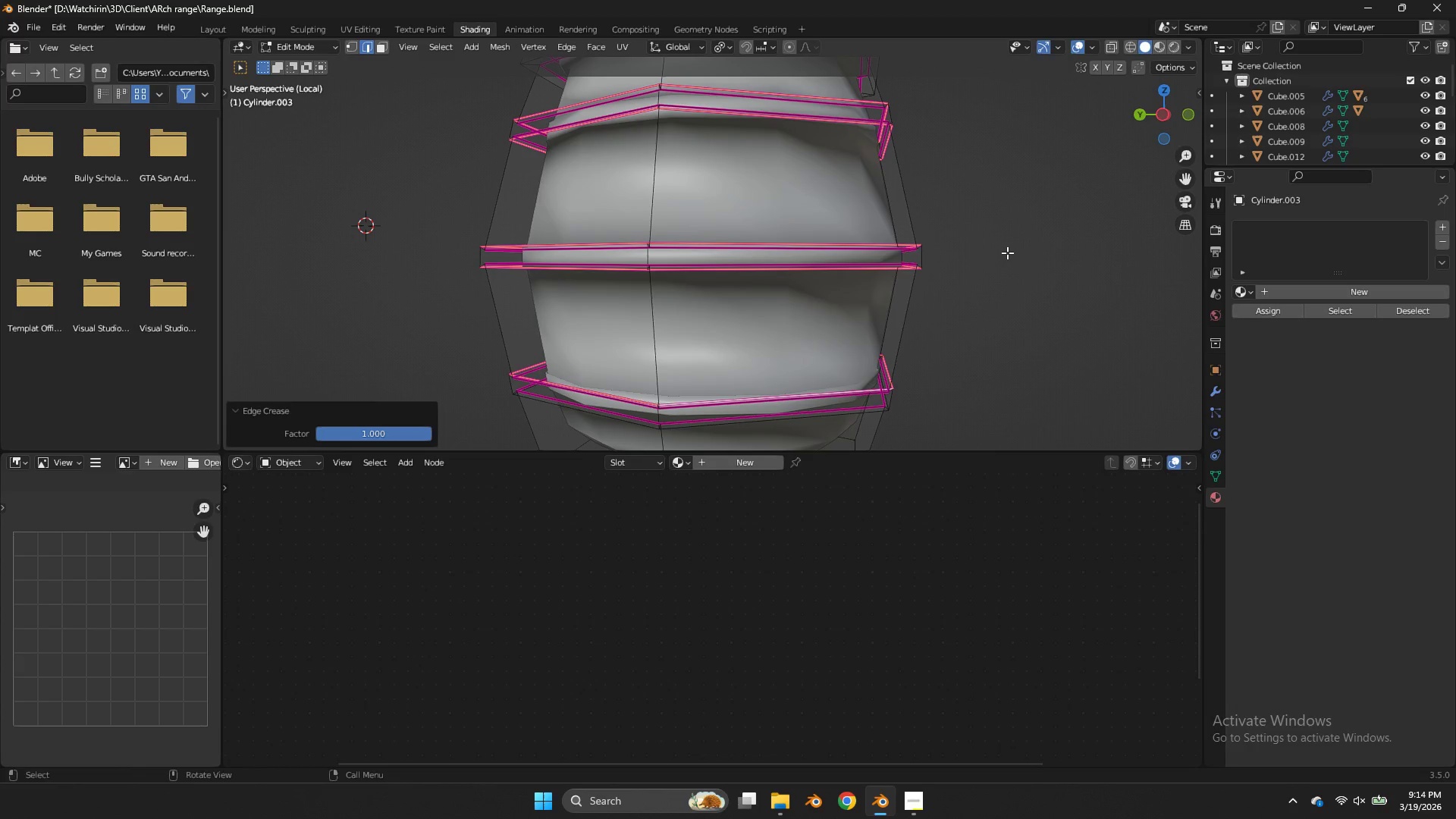 
hold_key(key=AltLeft, duration=0.64)
left_click([676, 426])
 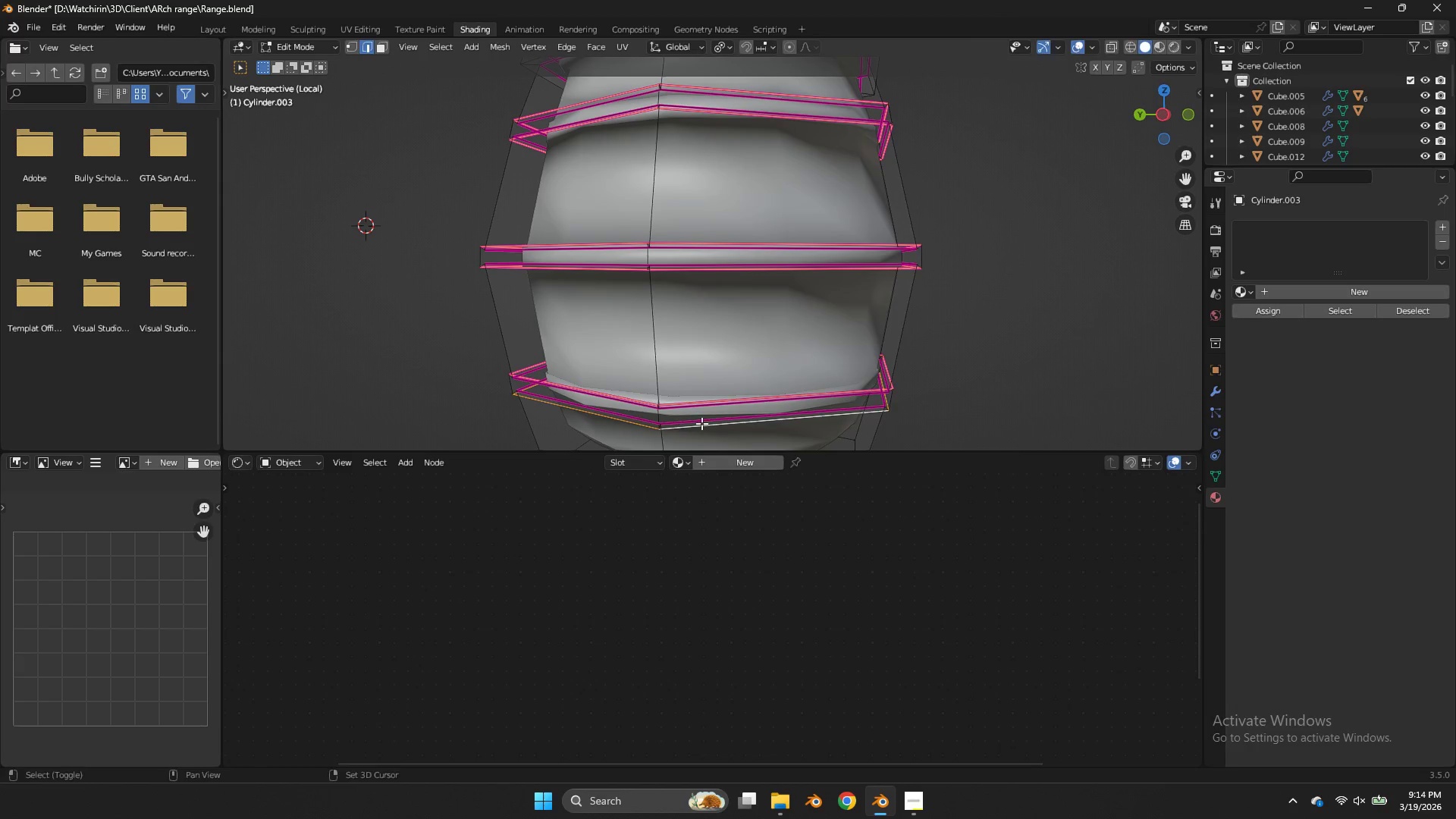 
key(Shift+E)
 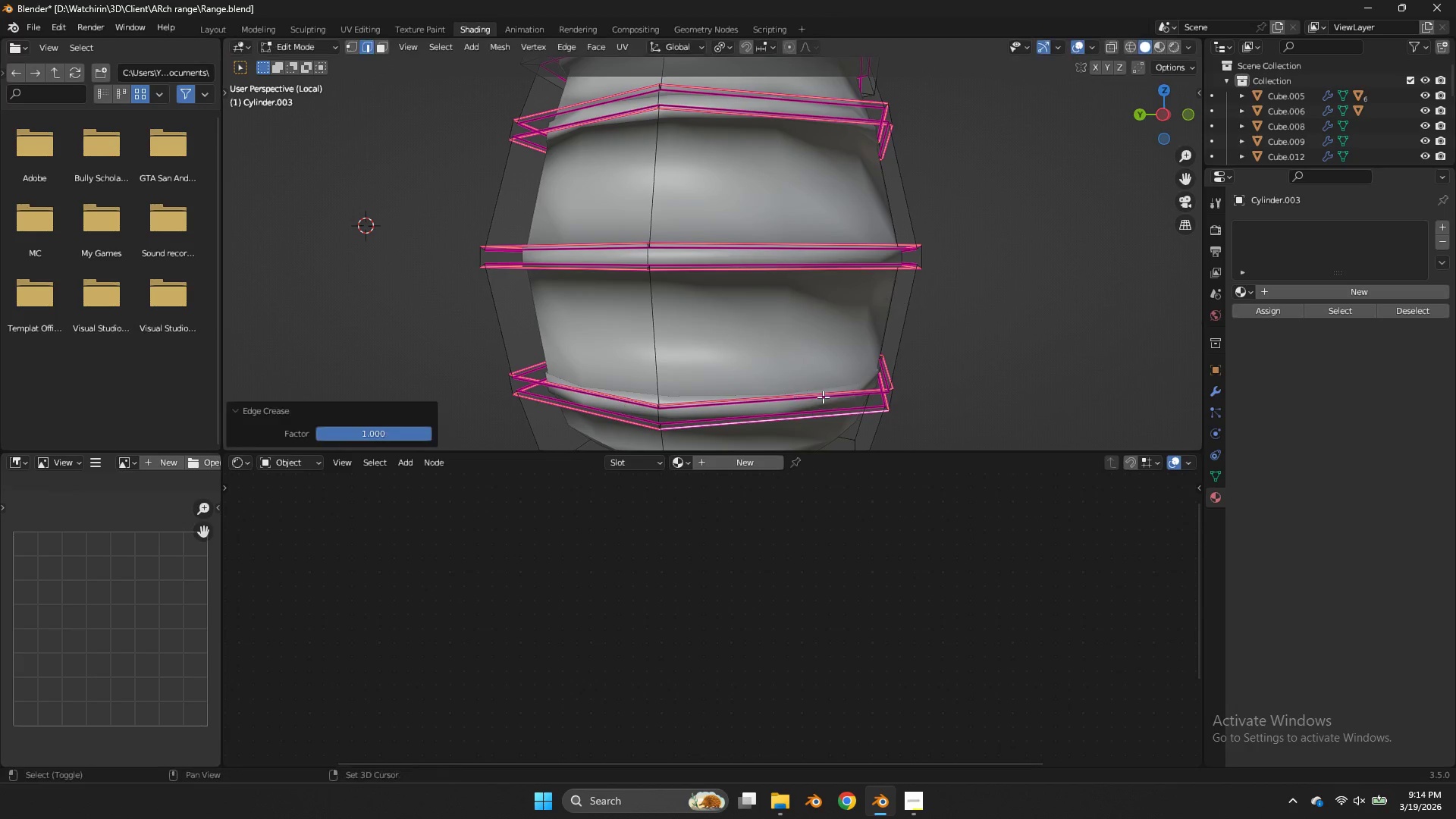 
left_click([823, 397])
 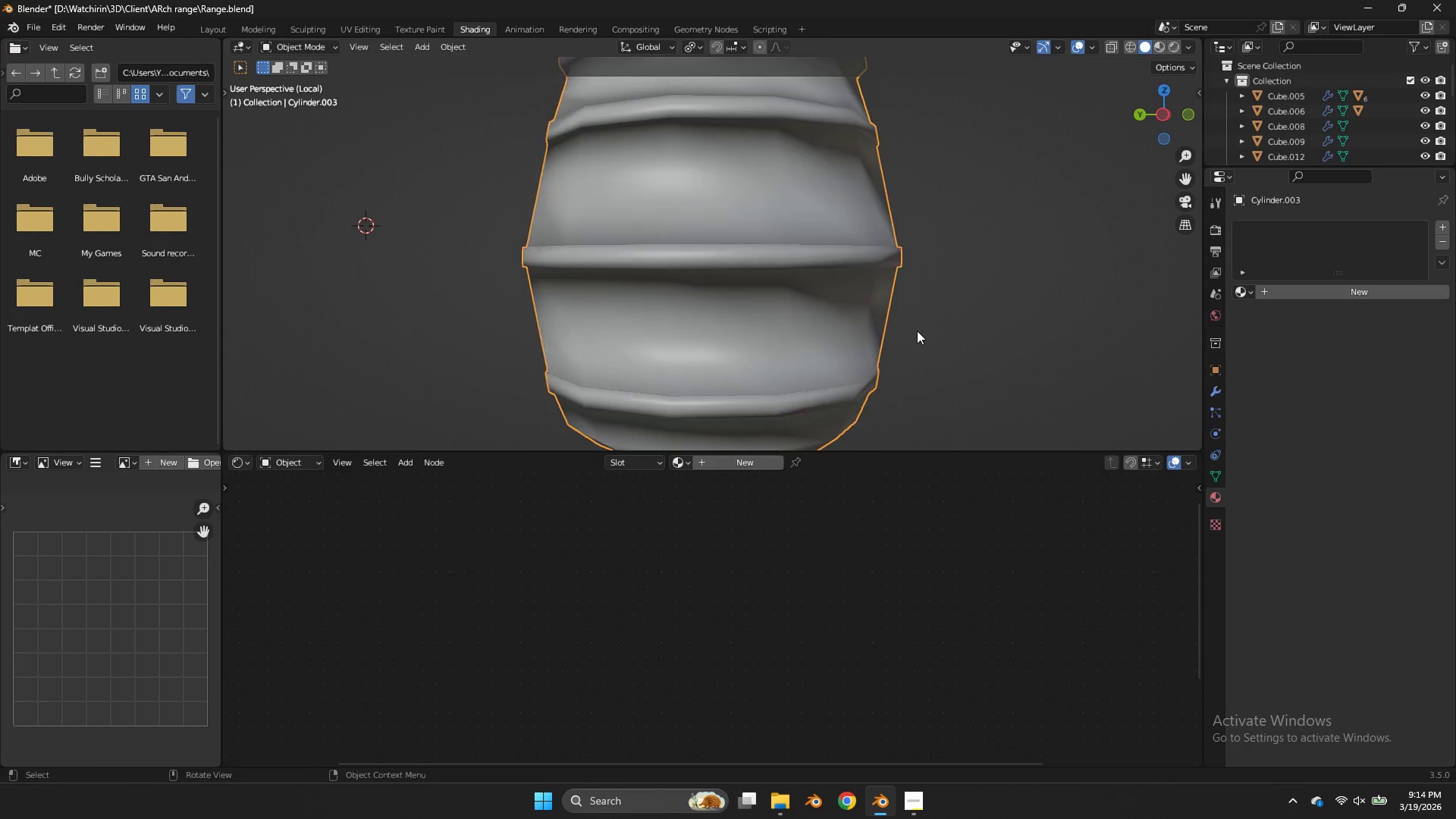 
key(Tab)
 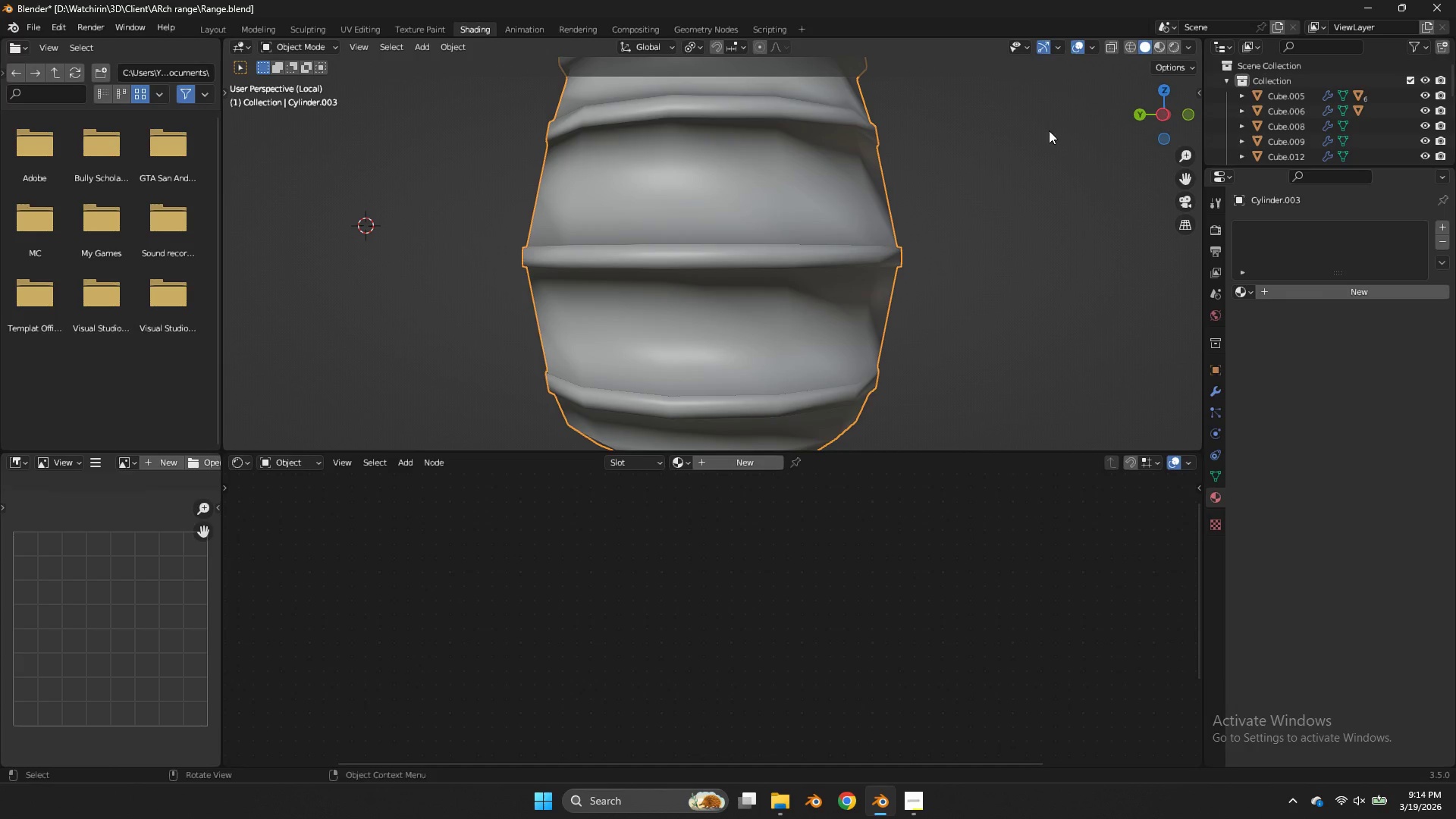 
key(Control+ControlLeft)
 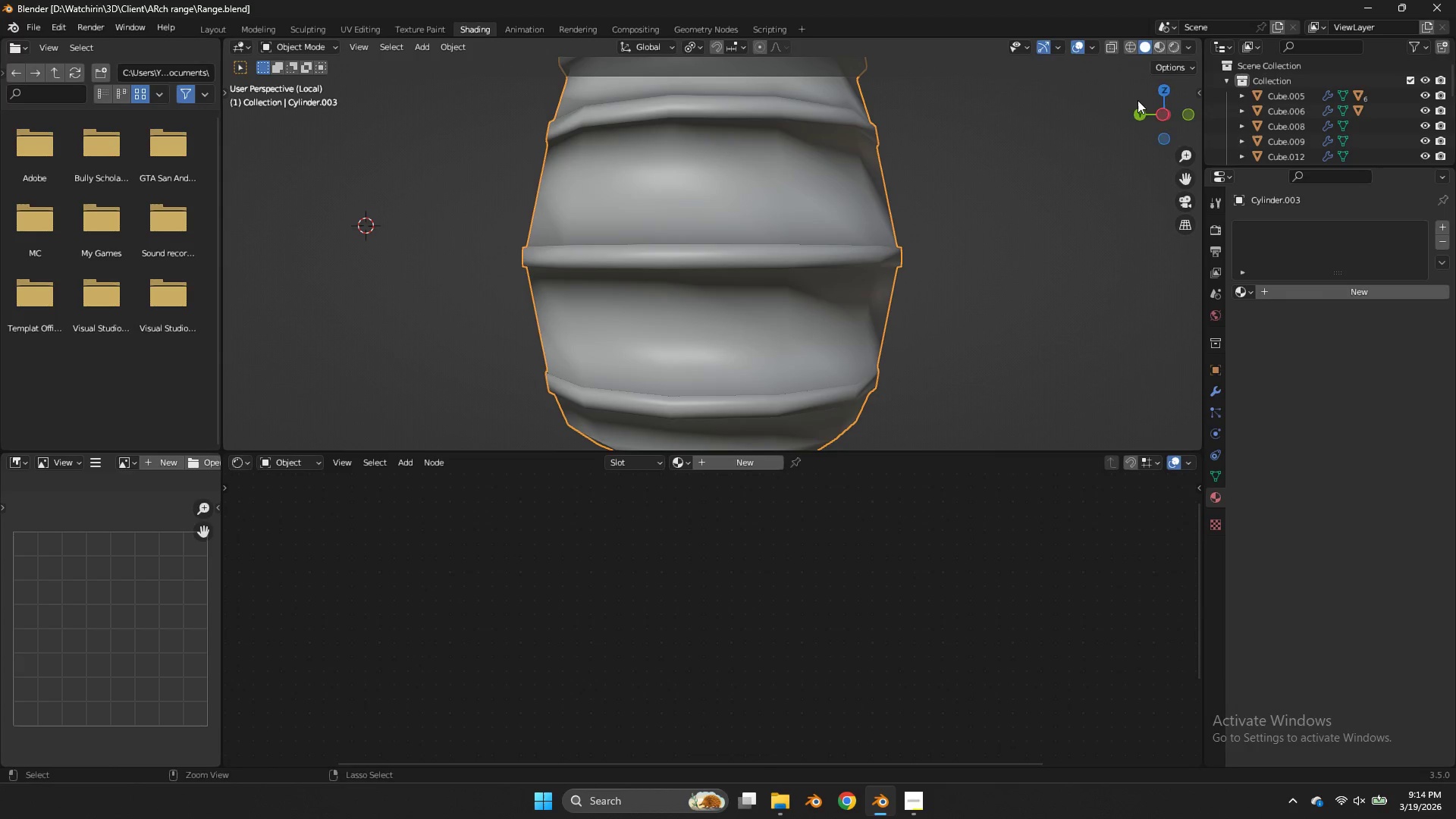 
key(Control+S)
 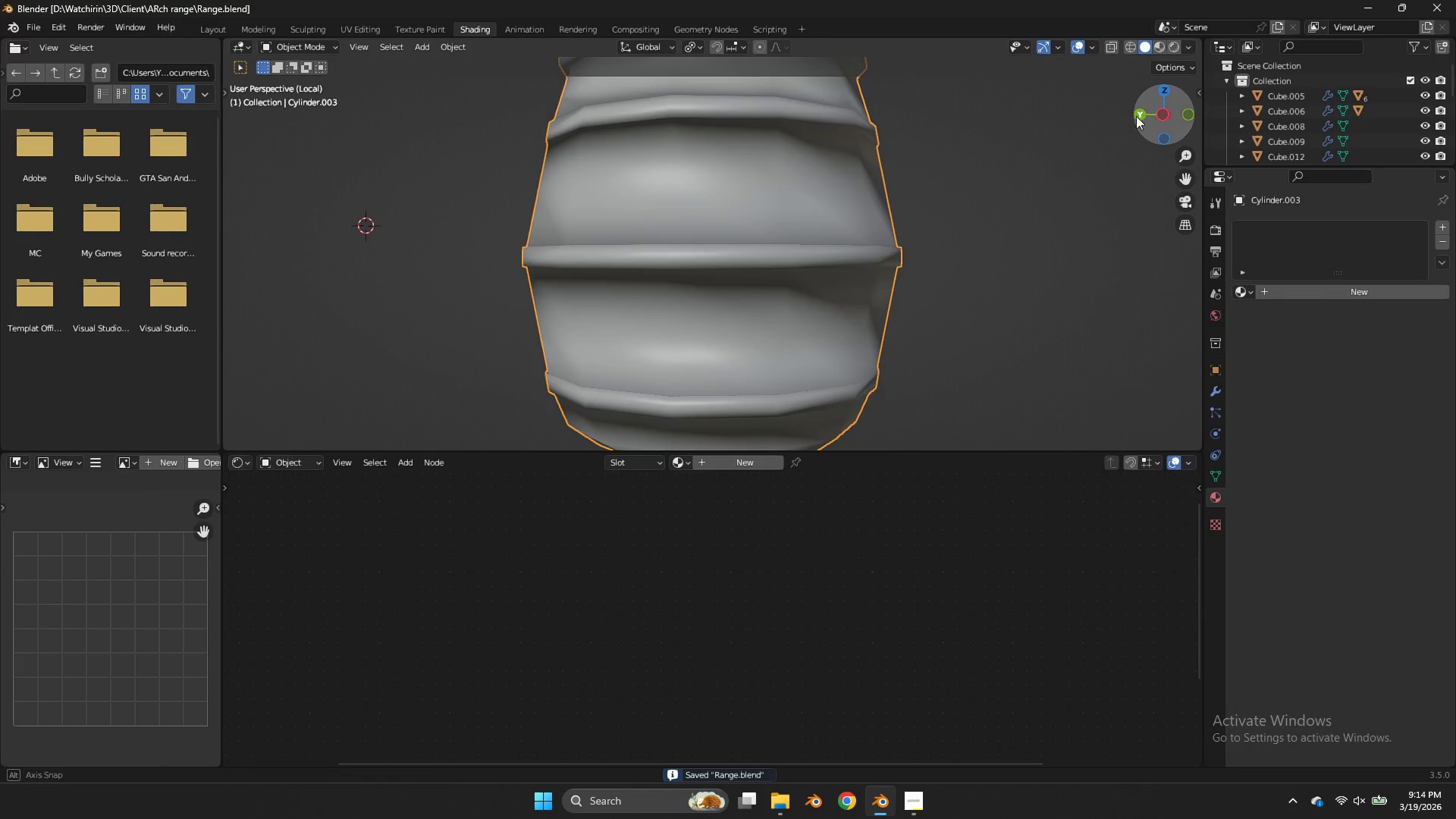 
left_click_drag(start_coordinate=[1147, 108], to_coordinate=[965, 162])
 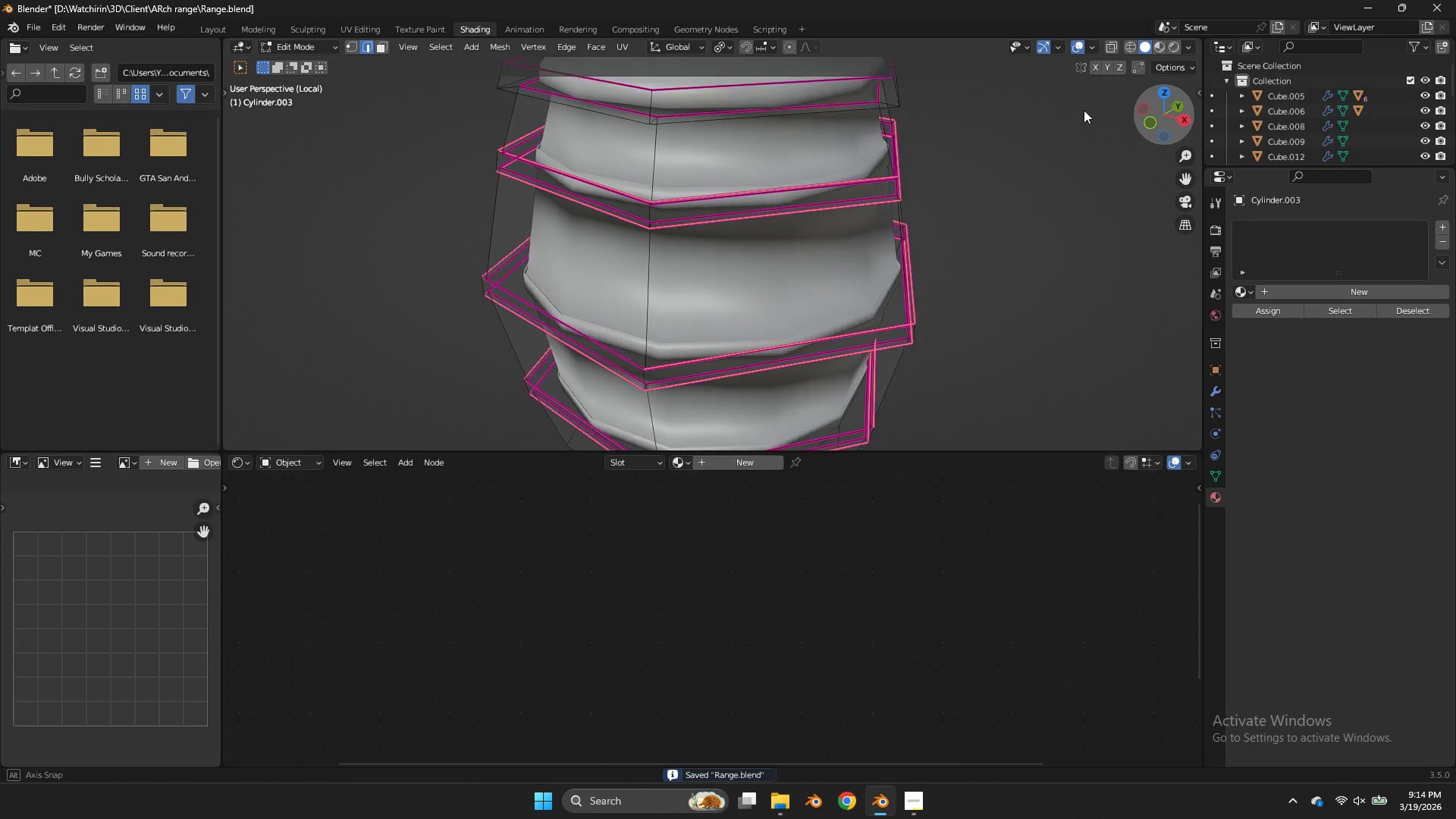 
key(Tab)
 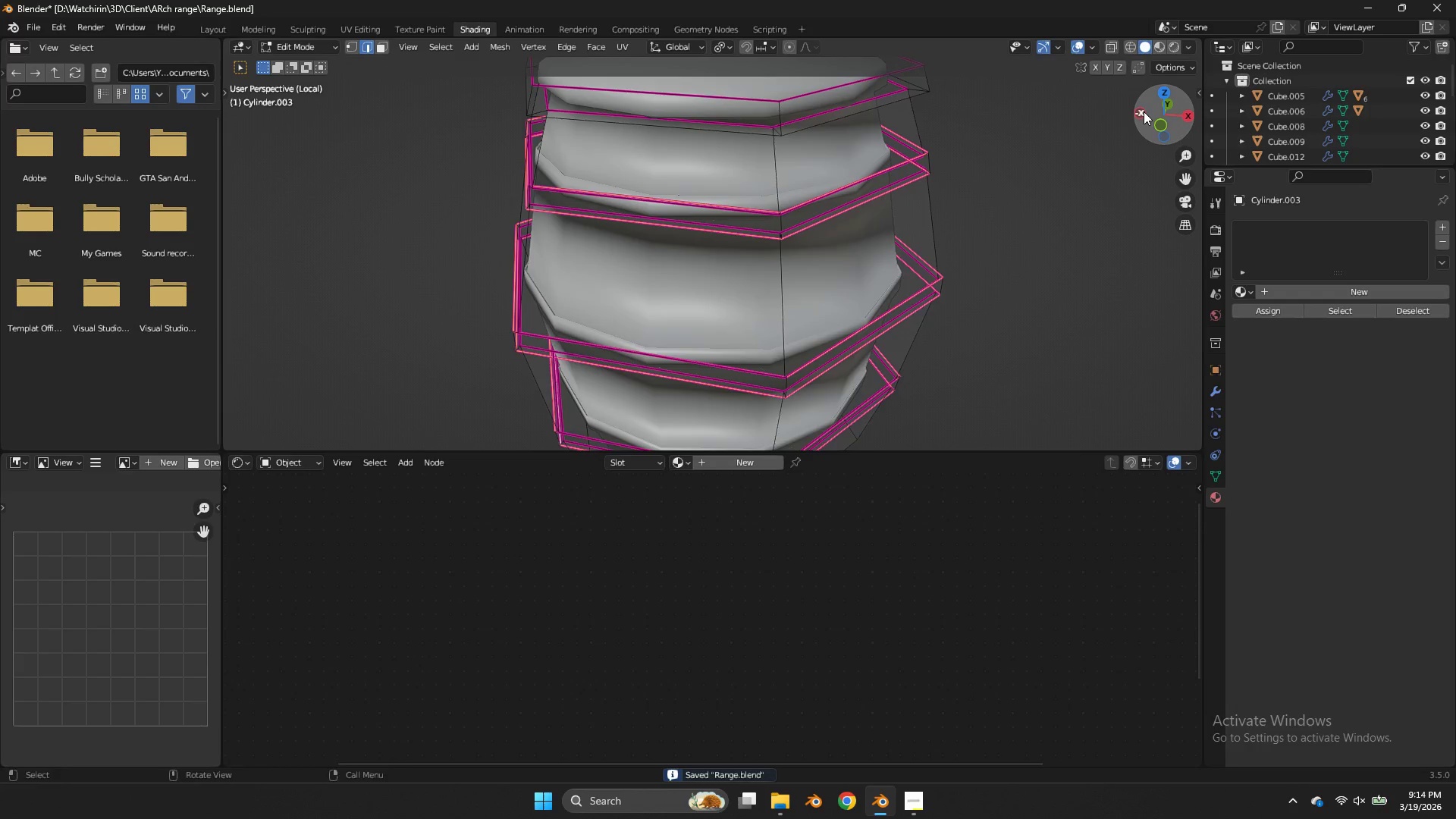 
left_click_drag(start_coordinate=[1144, 111], to_coordinate=[1021, 88])
 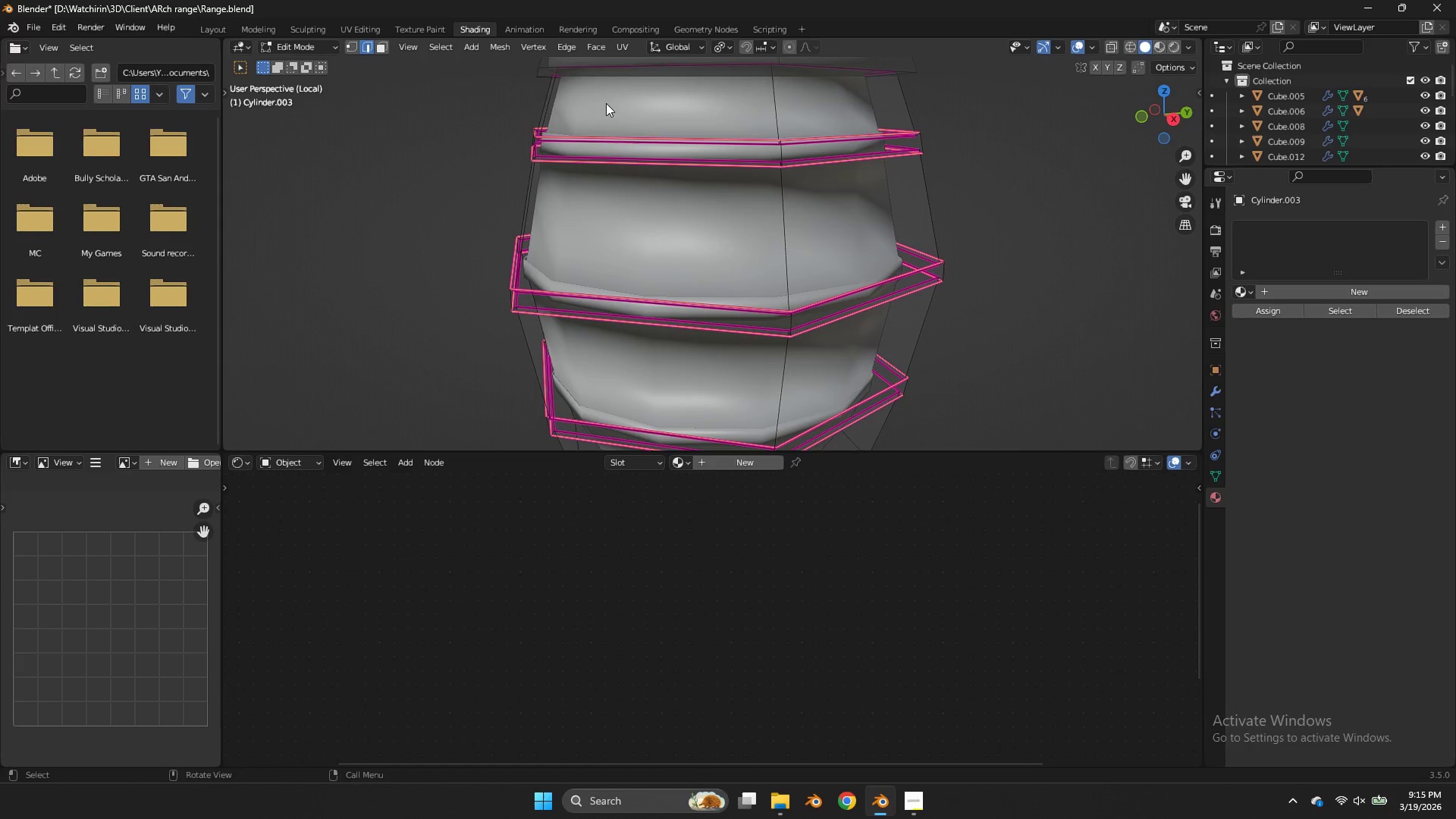 
left_click_drag(start_coordinate=[1173, 121], to_coordinate=[1192, 159])
 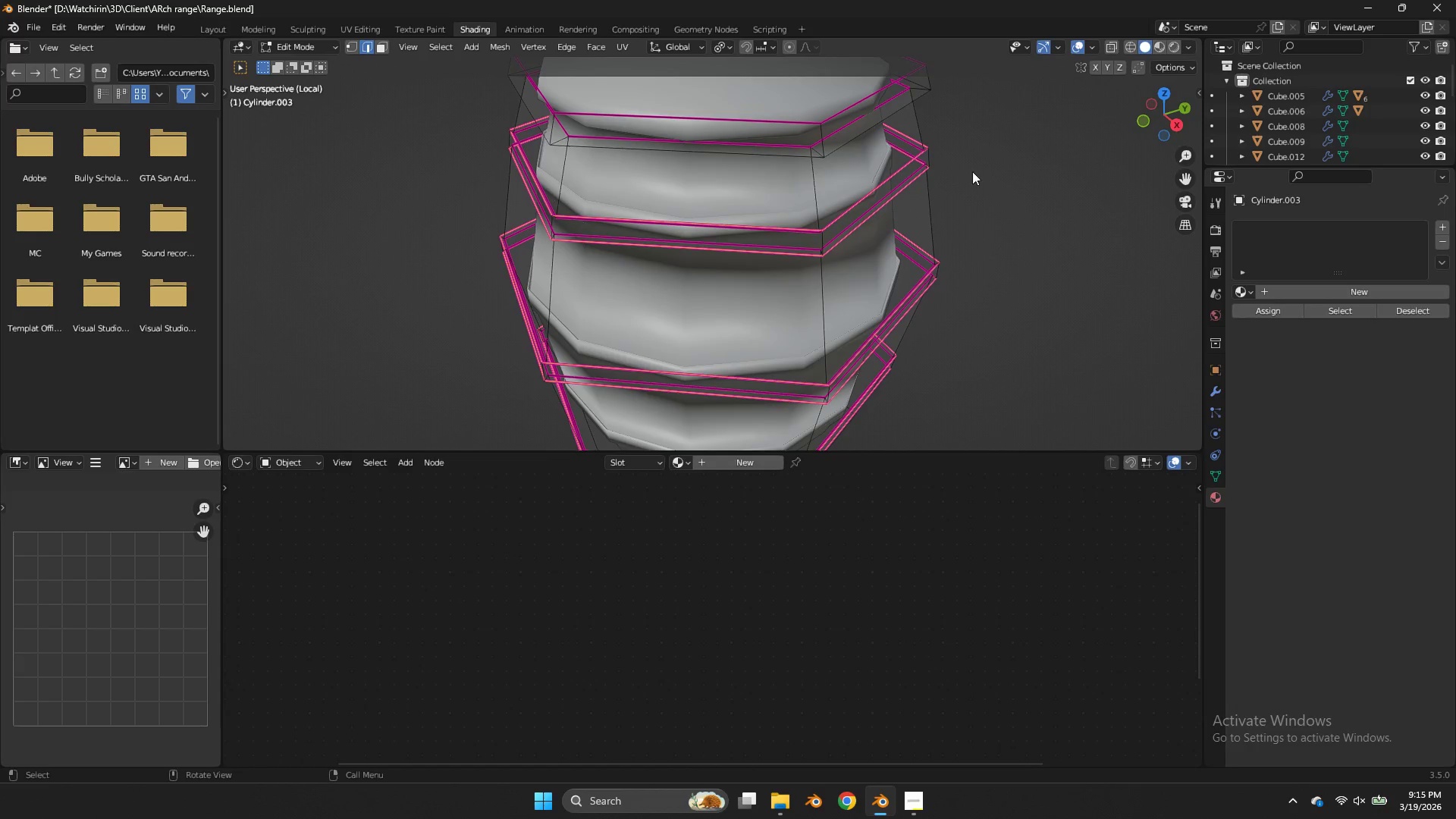 
key(Z)
 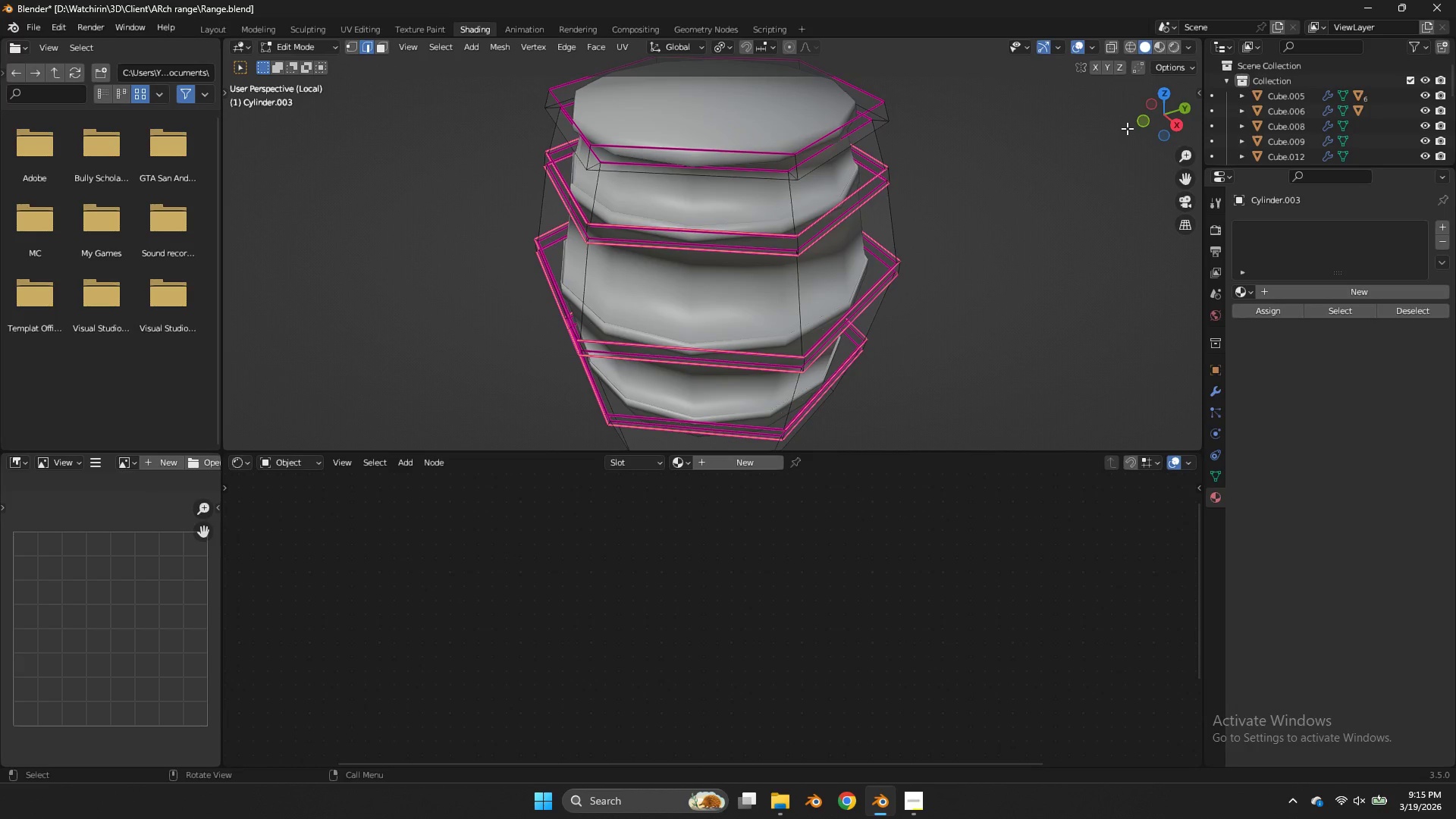 
scroll: coordinate [1016, 169], scroll_direction: down, amount: 1.0
 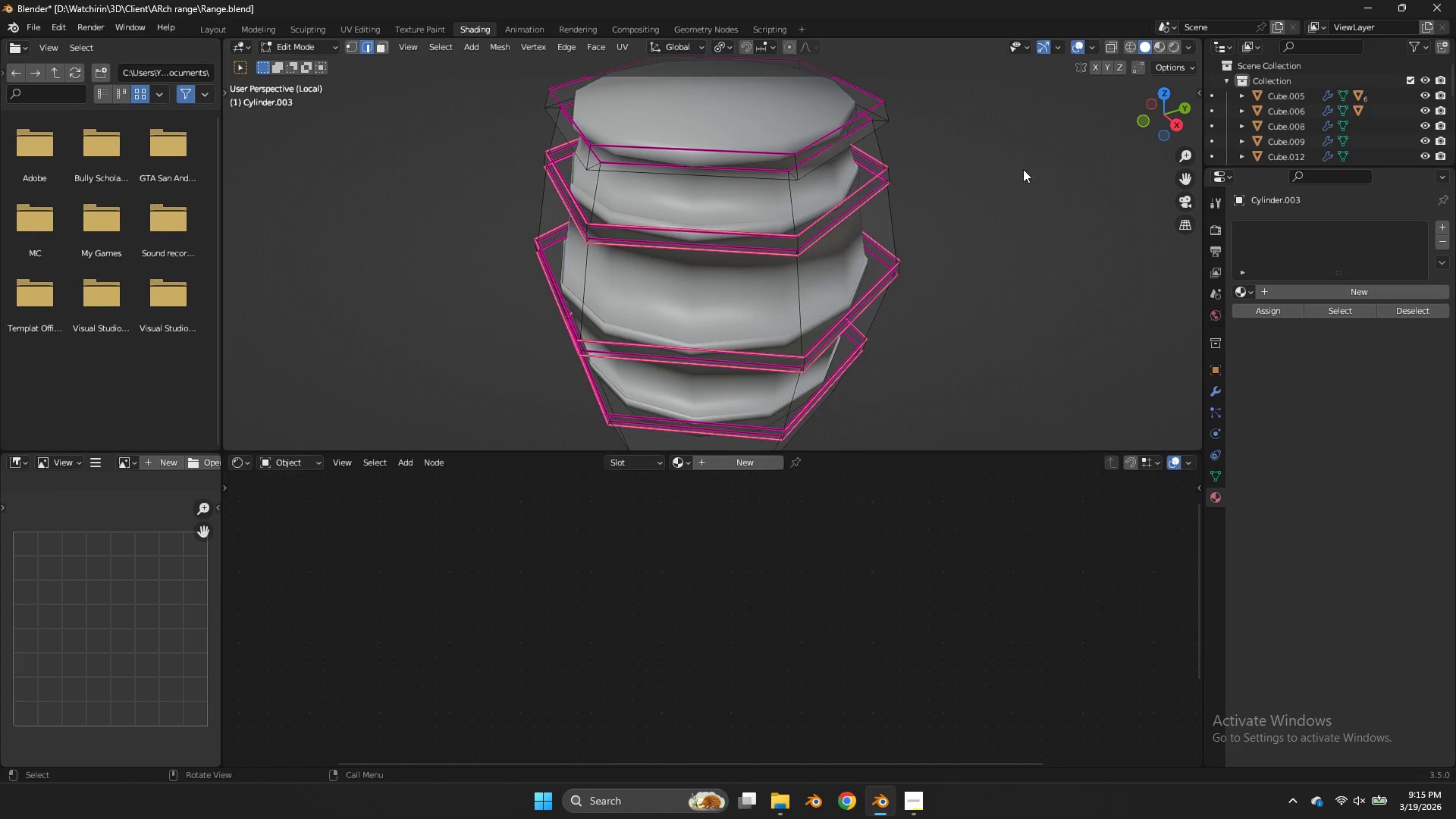 
left_click_drag(start_coordinate=[1127, 128], to_coordinate=[1103, 124])
 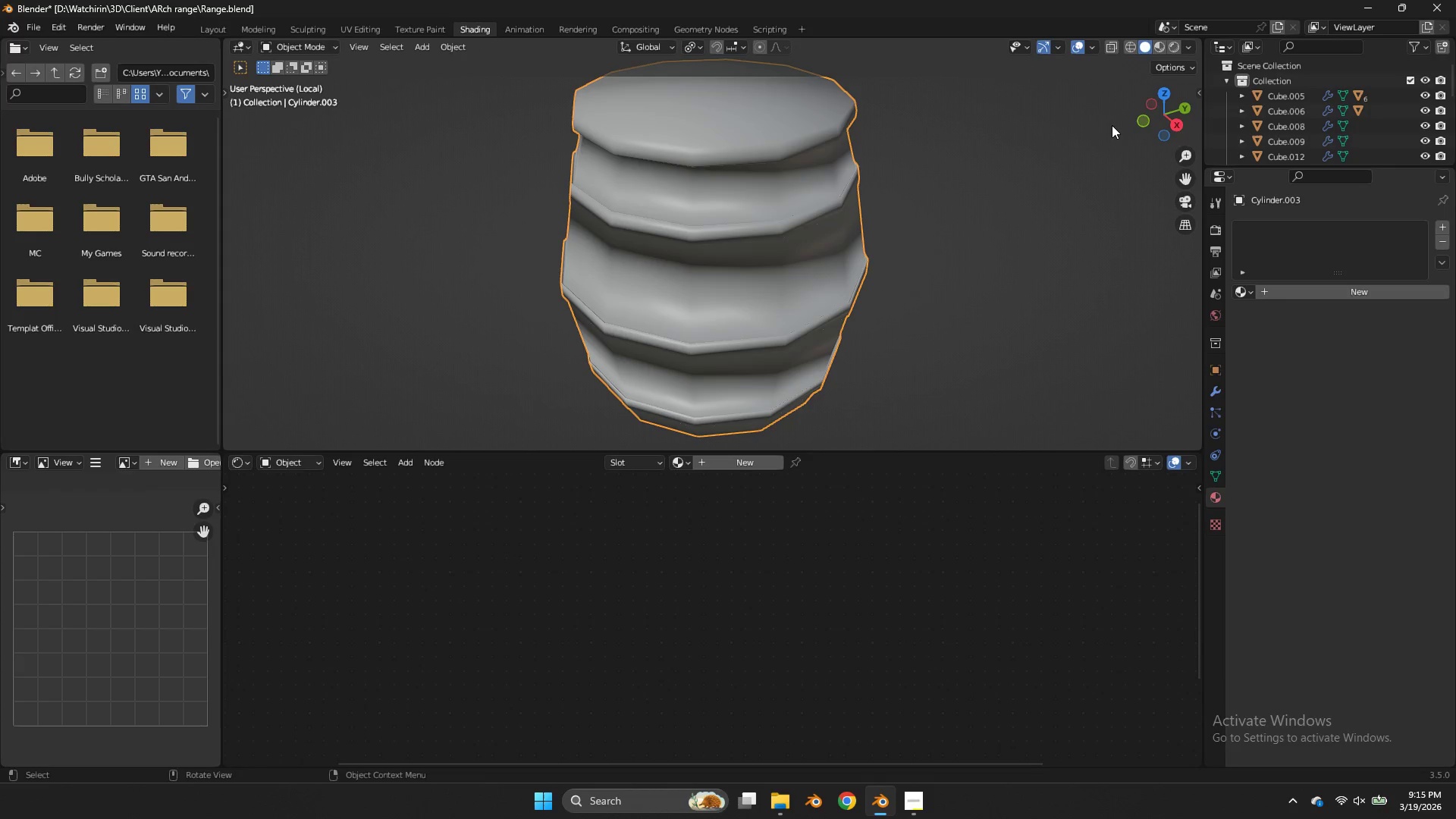 
key(Tab)
 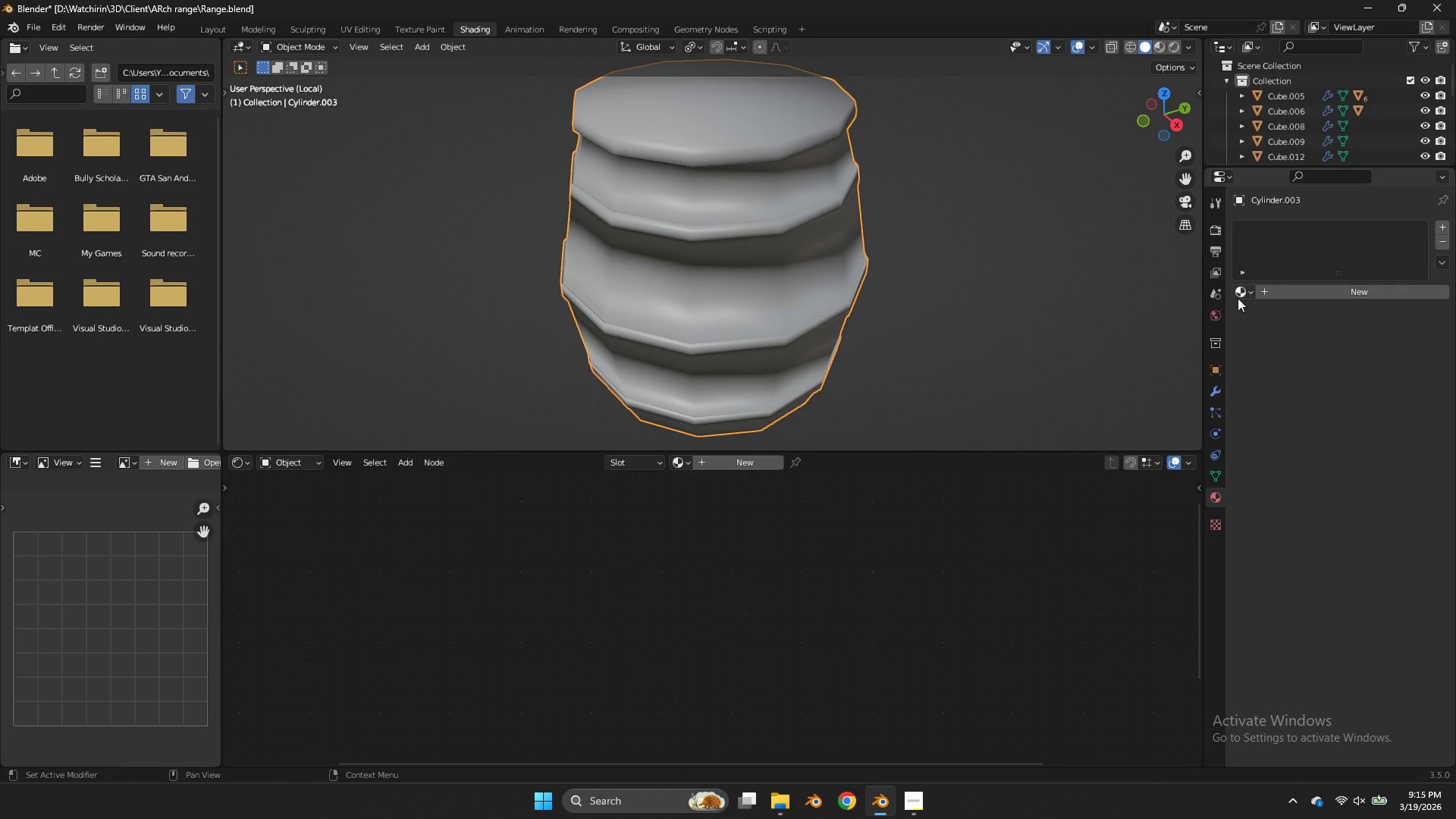 
left_click([1238, 296])
 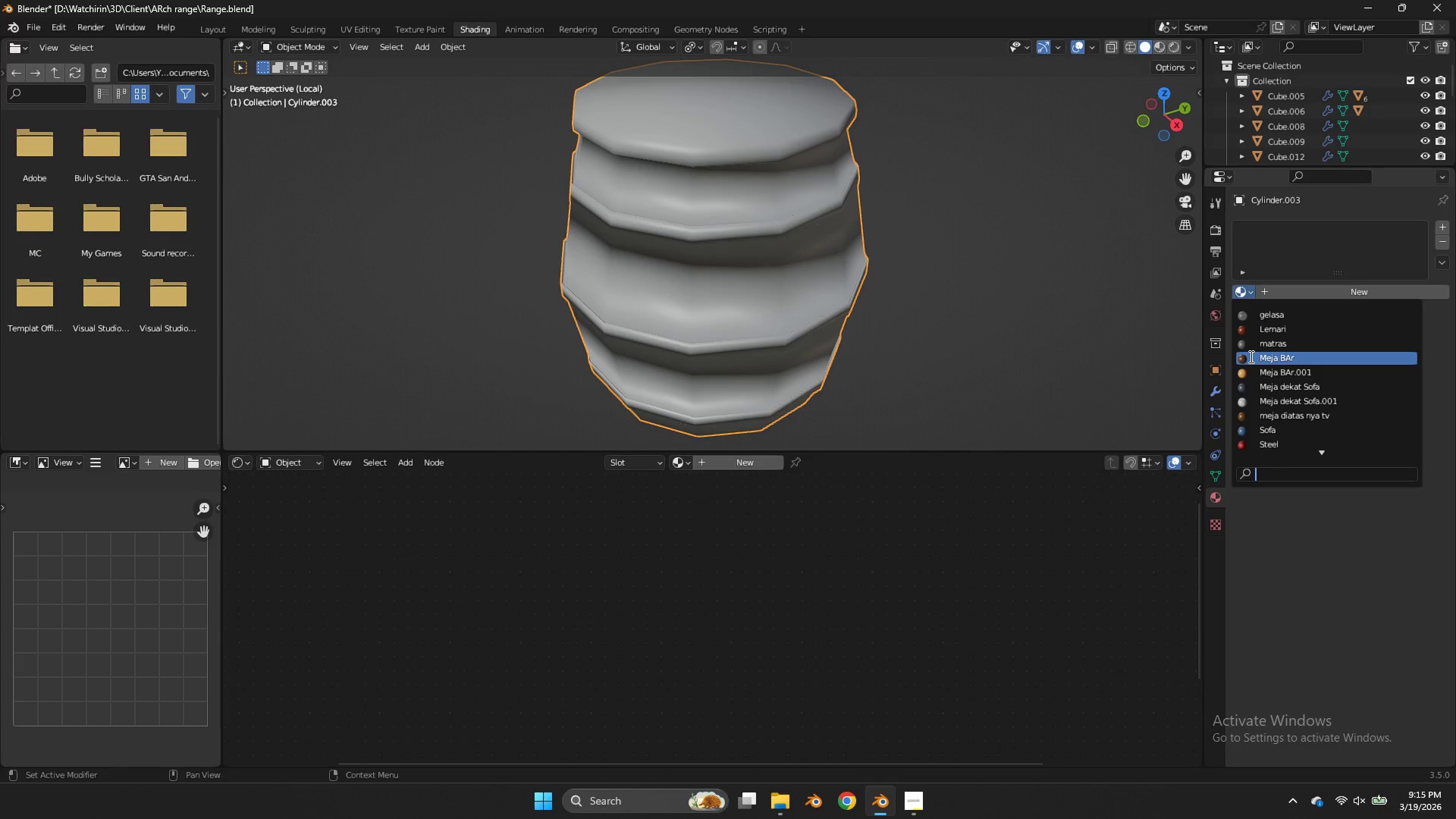 
left_click([1250, 356])
 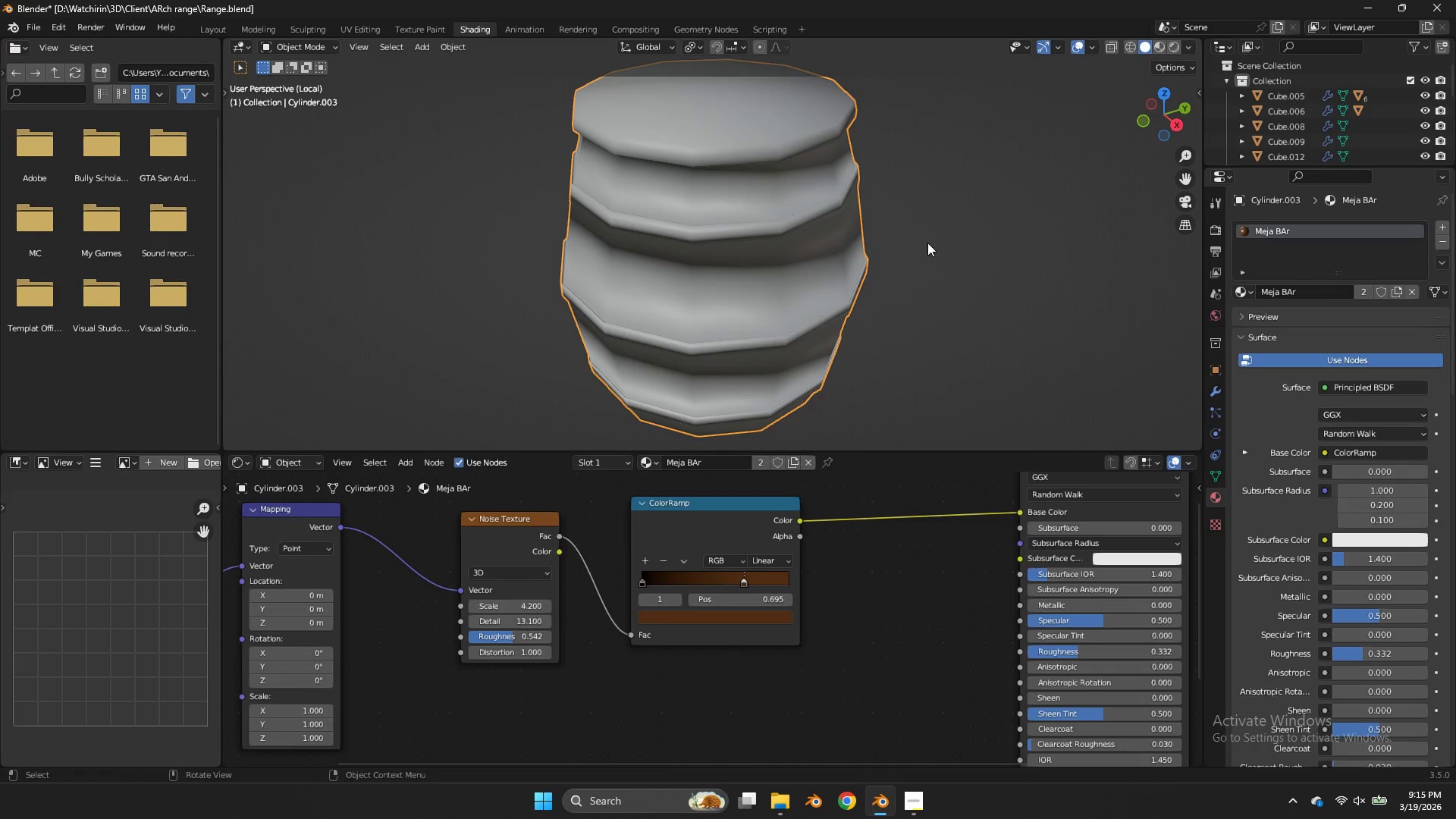 
type(zz)
 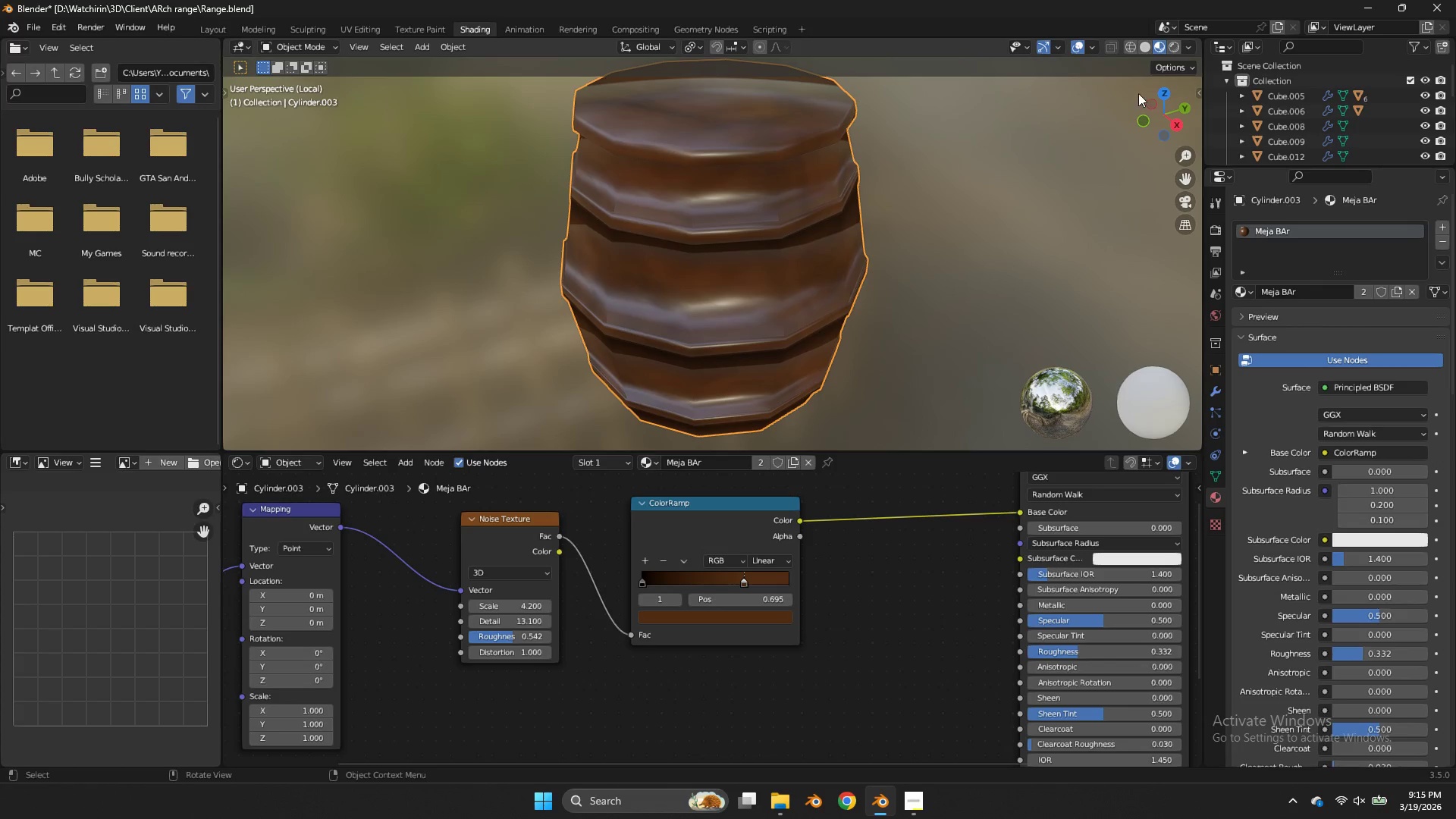 
left_click_drag(start_coordinate=[1158, 96], to_coordinate=[1015, 66])
 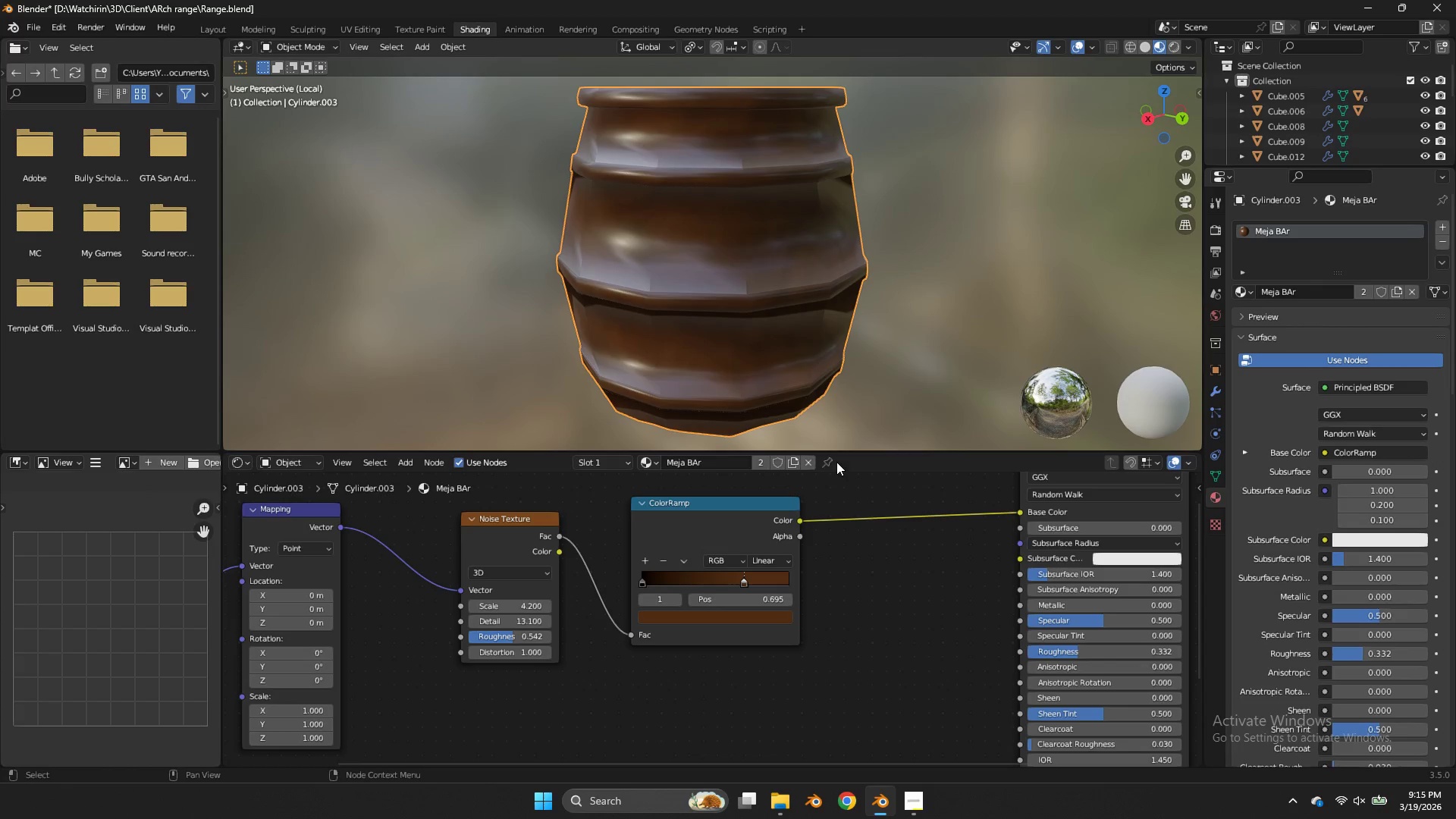 
left_click([1398, 293])
 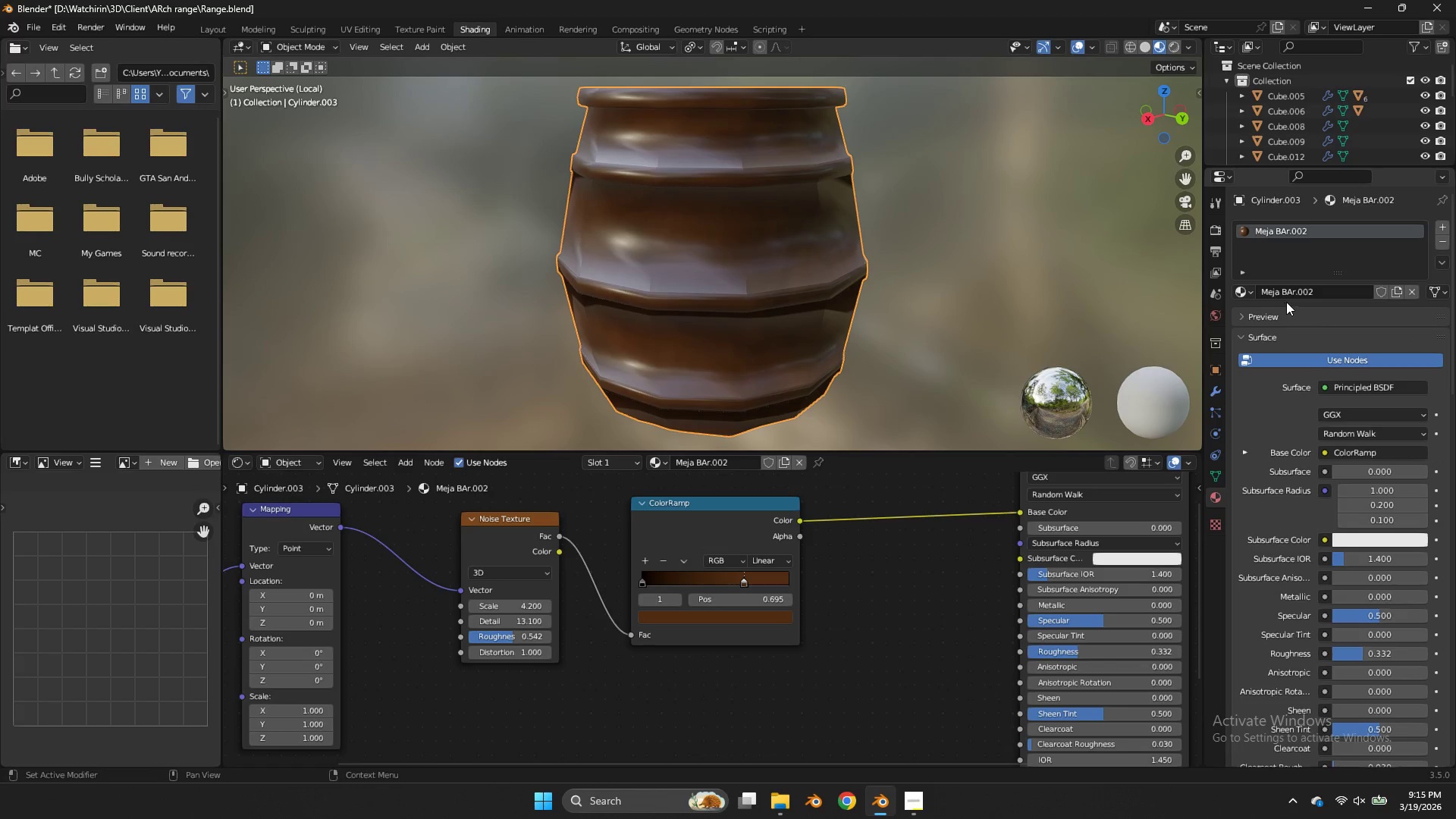 
left_click([1293, 294])
 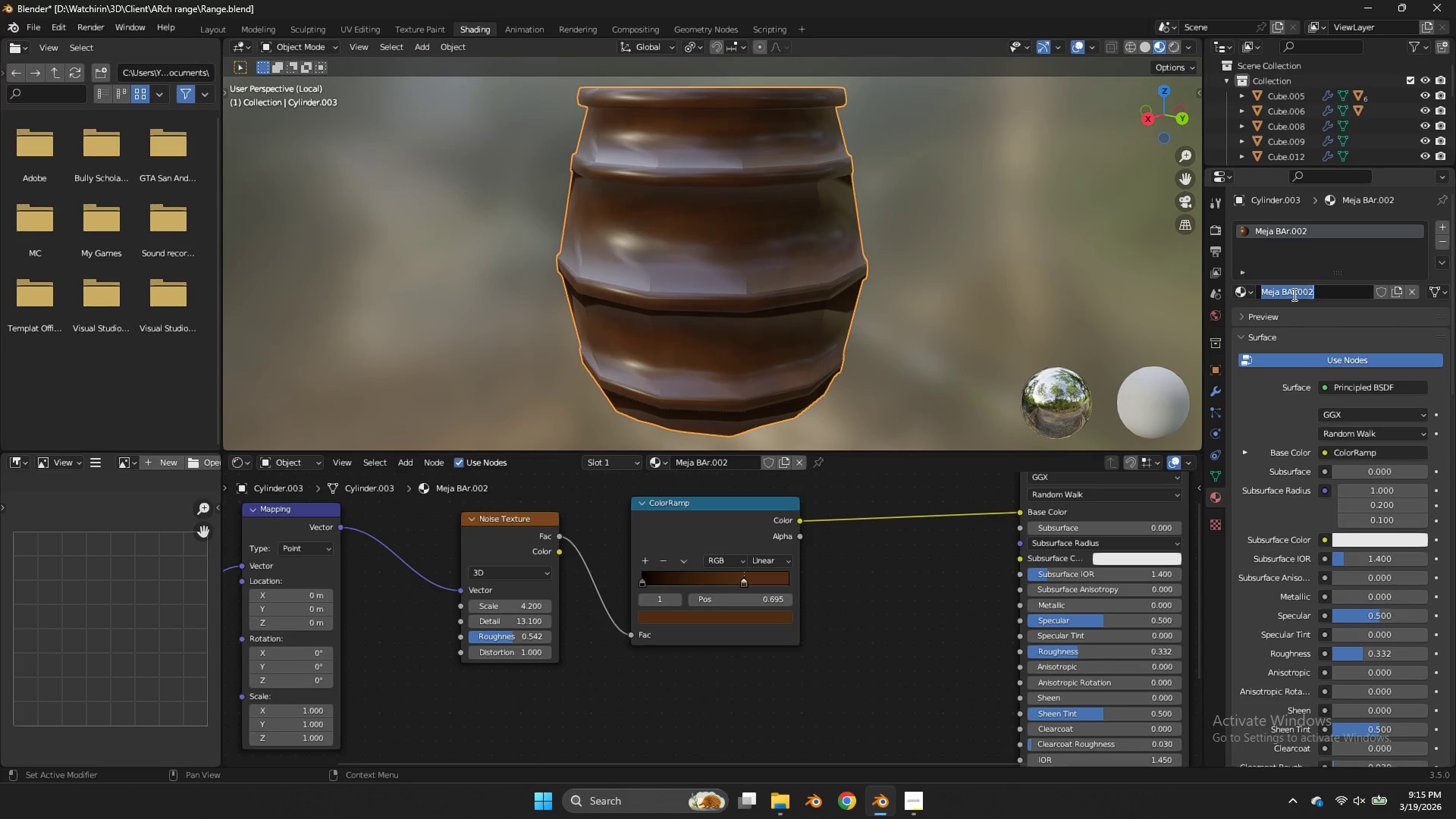 
type(tong)
 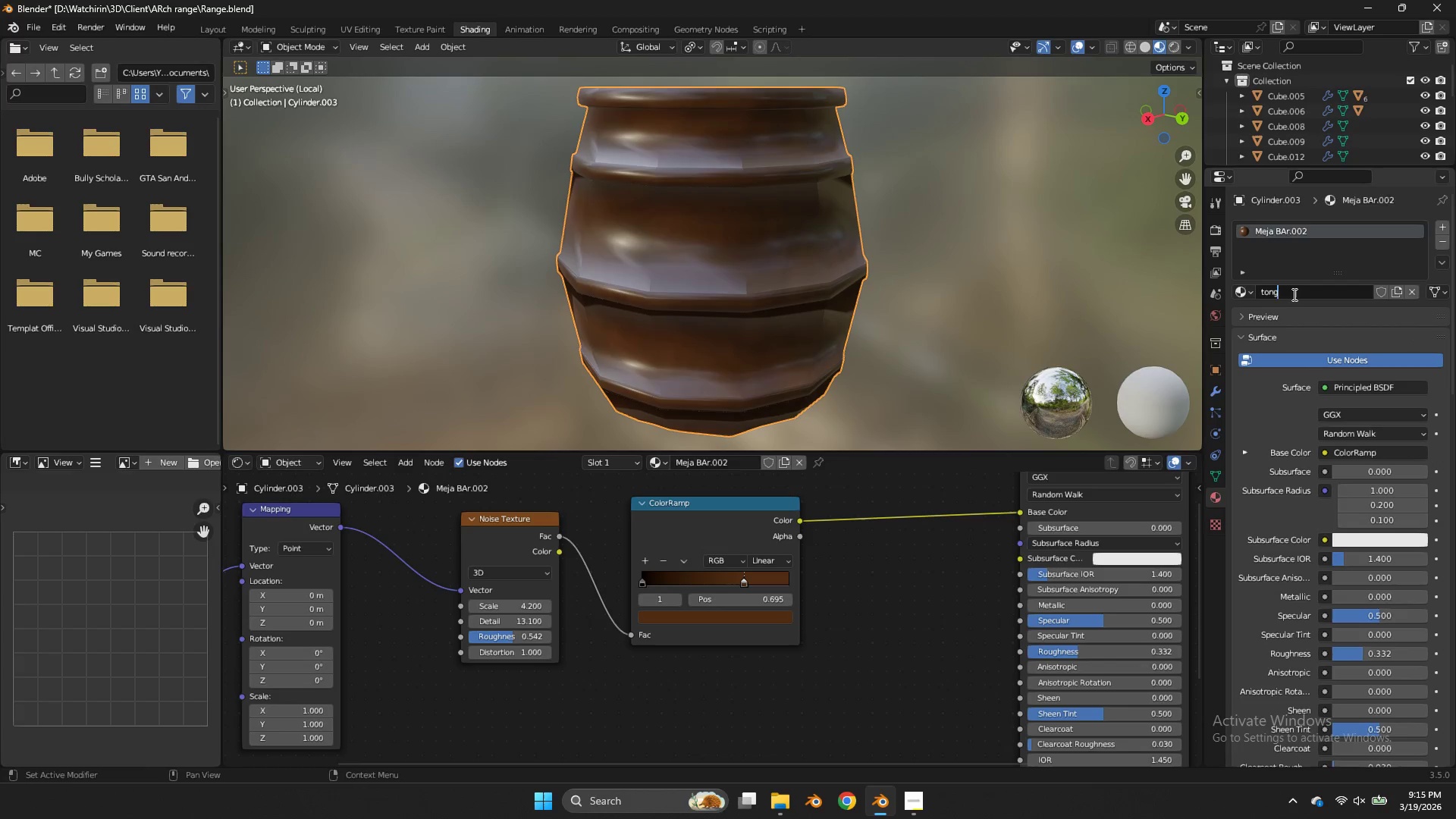 
key(Enter)
 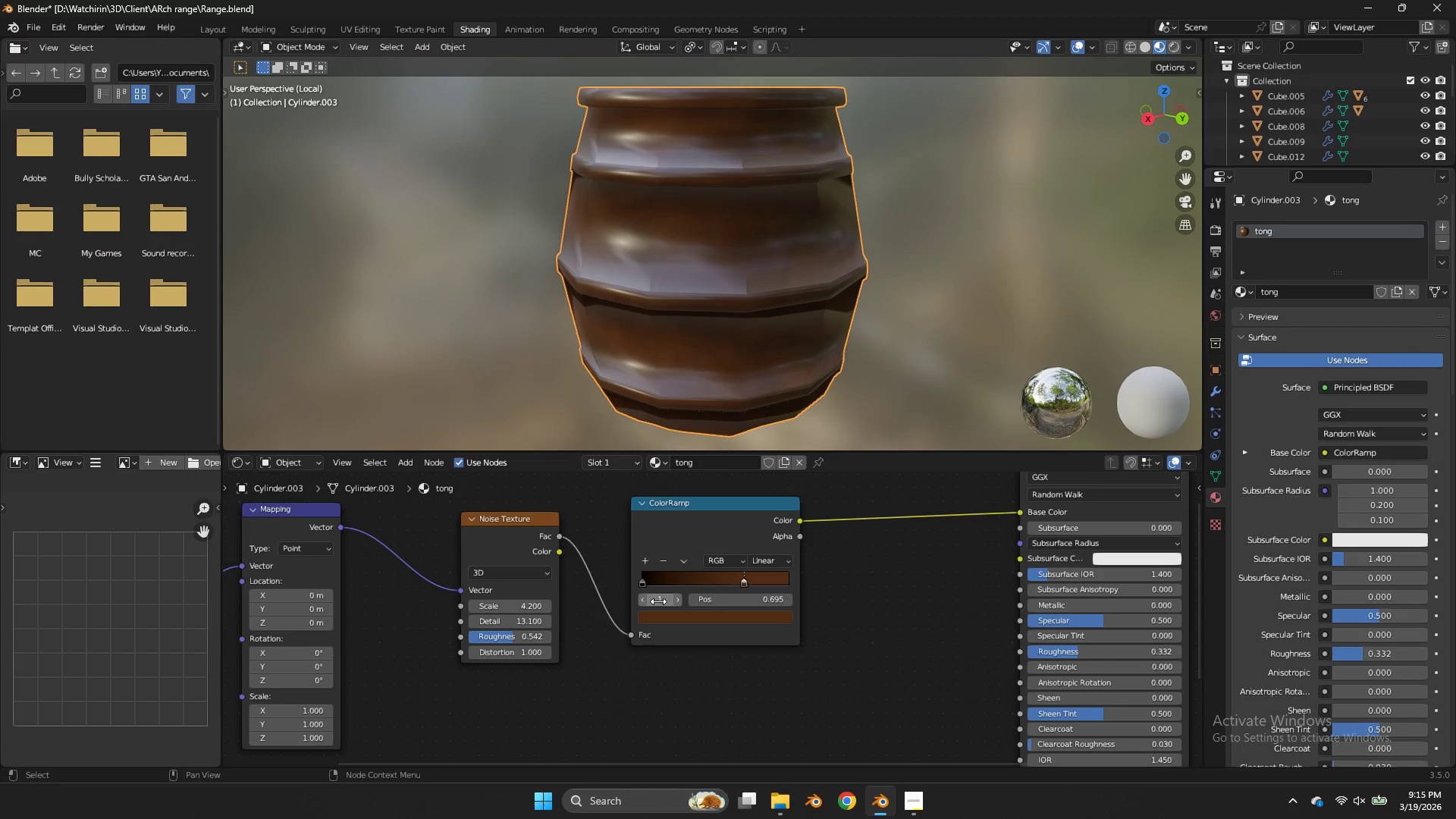 
key(Control+ControlLeft)
 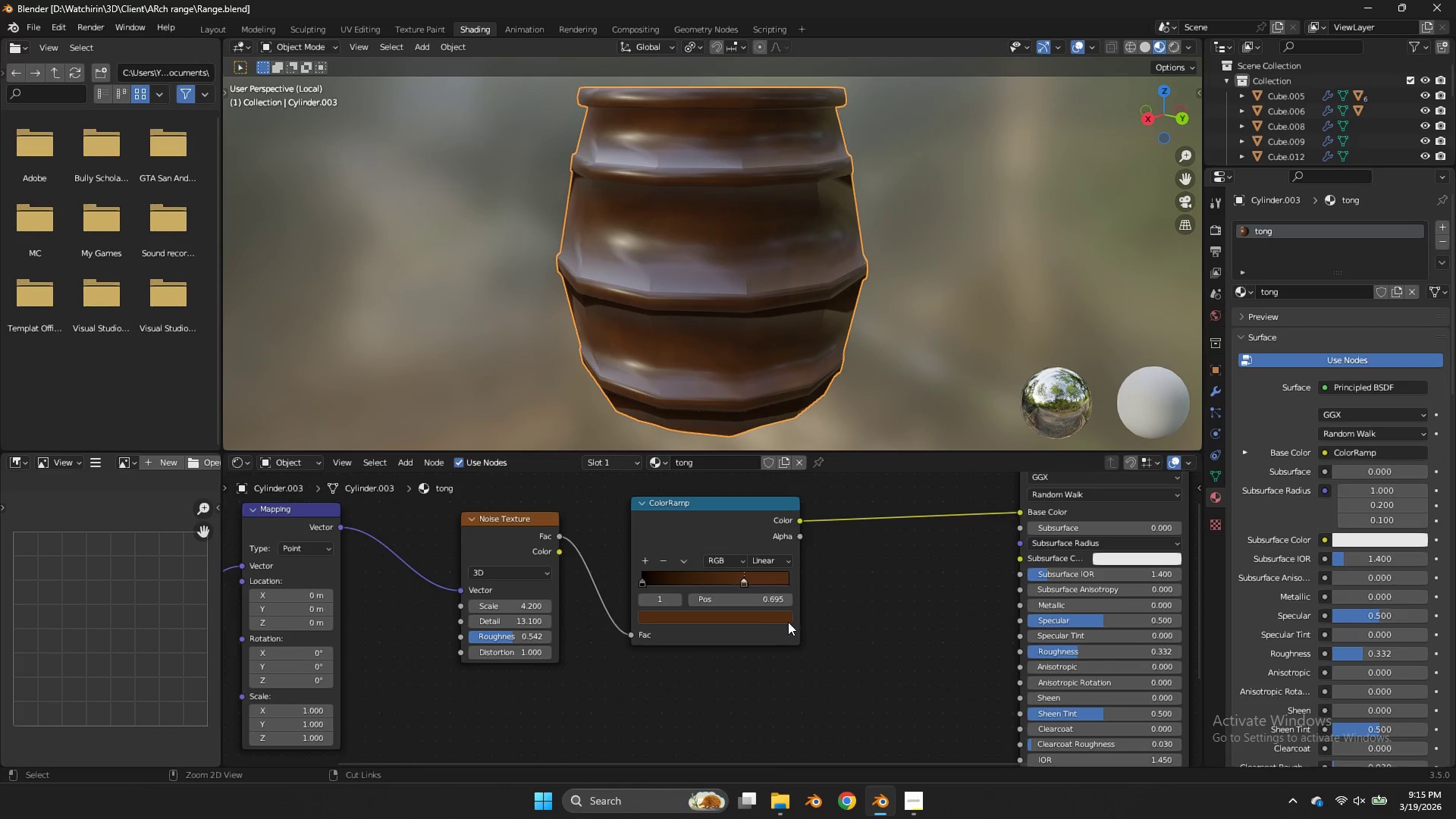 
key(Control+S)
 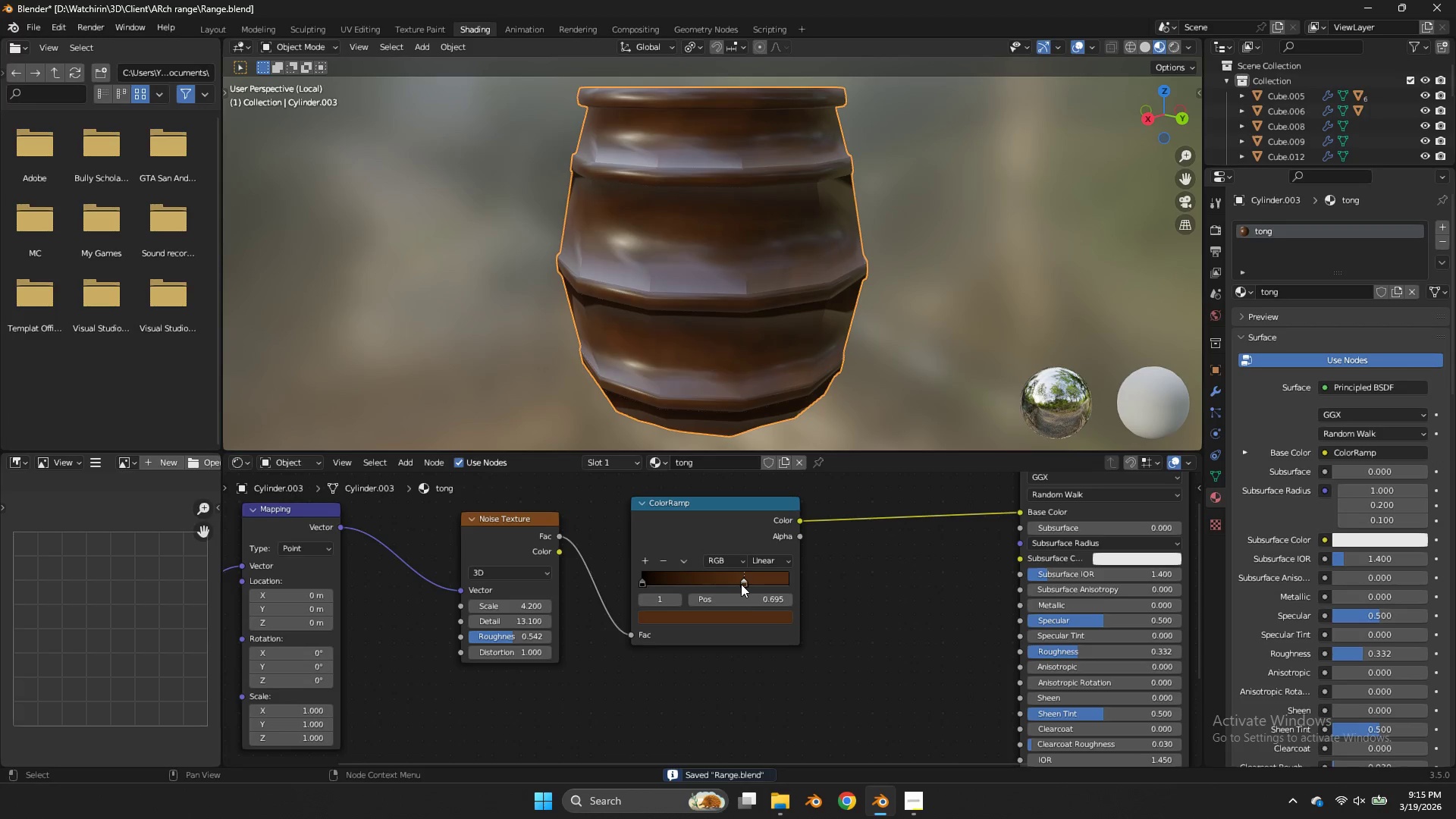 
double_click([746, 607])
 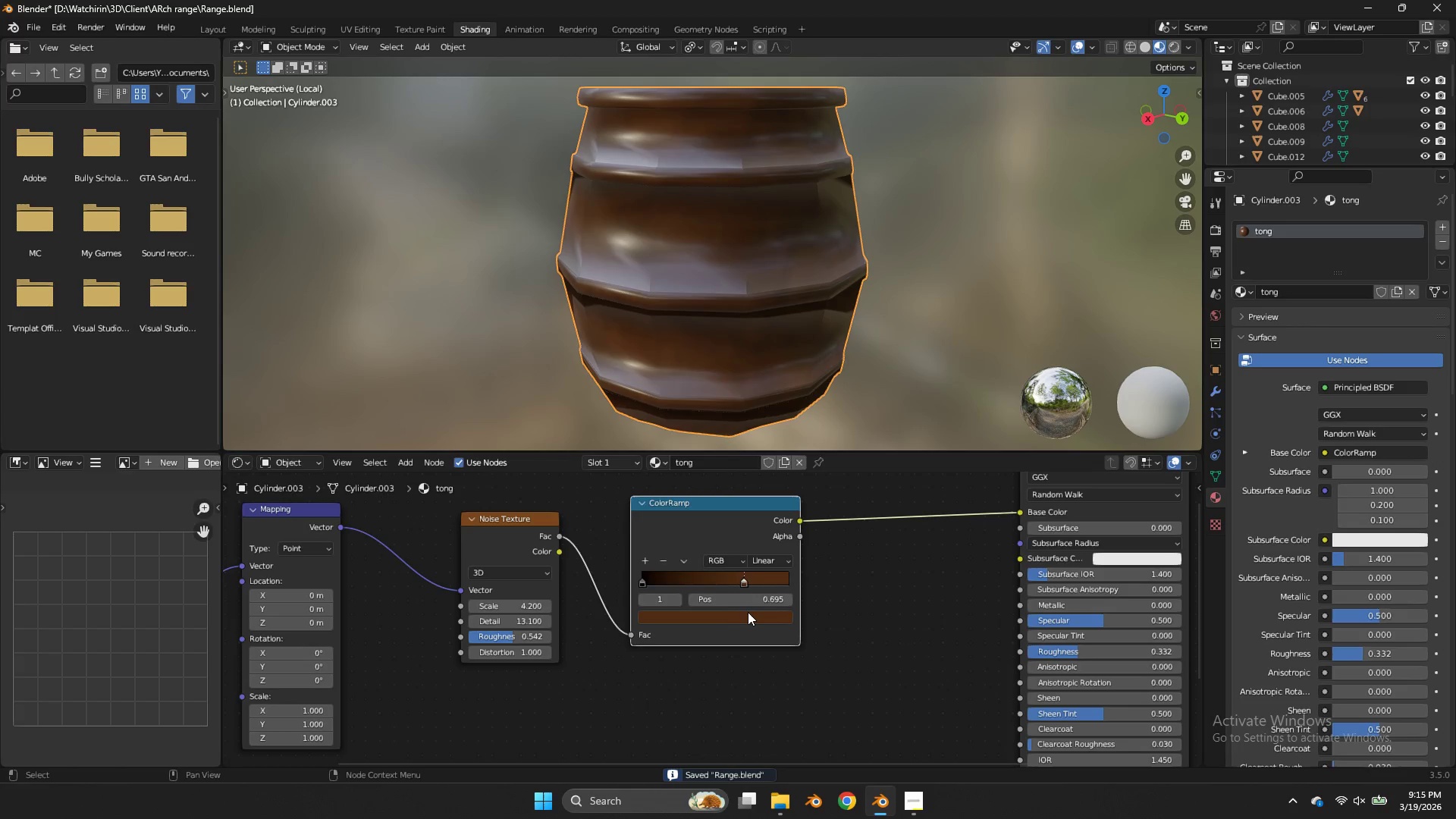 
triple_click([748, 613])
 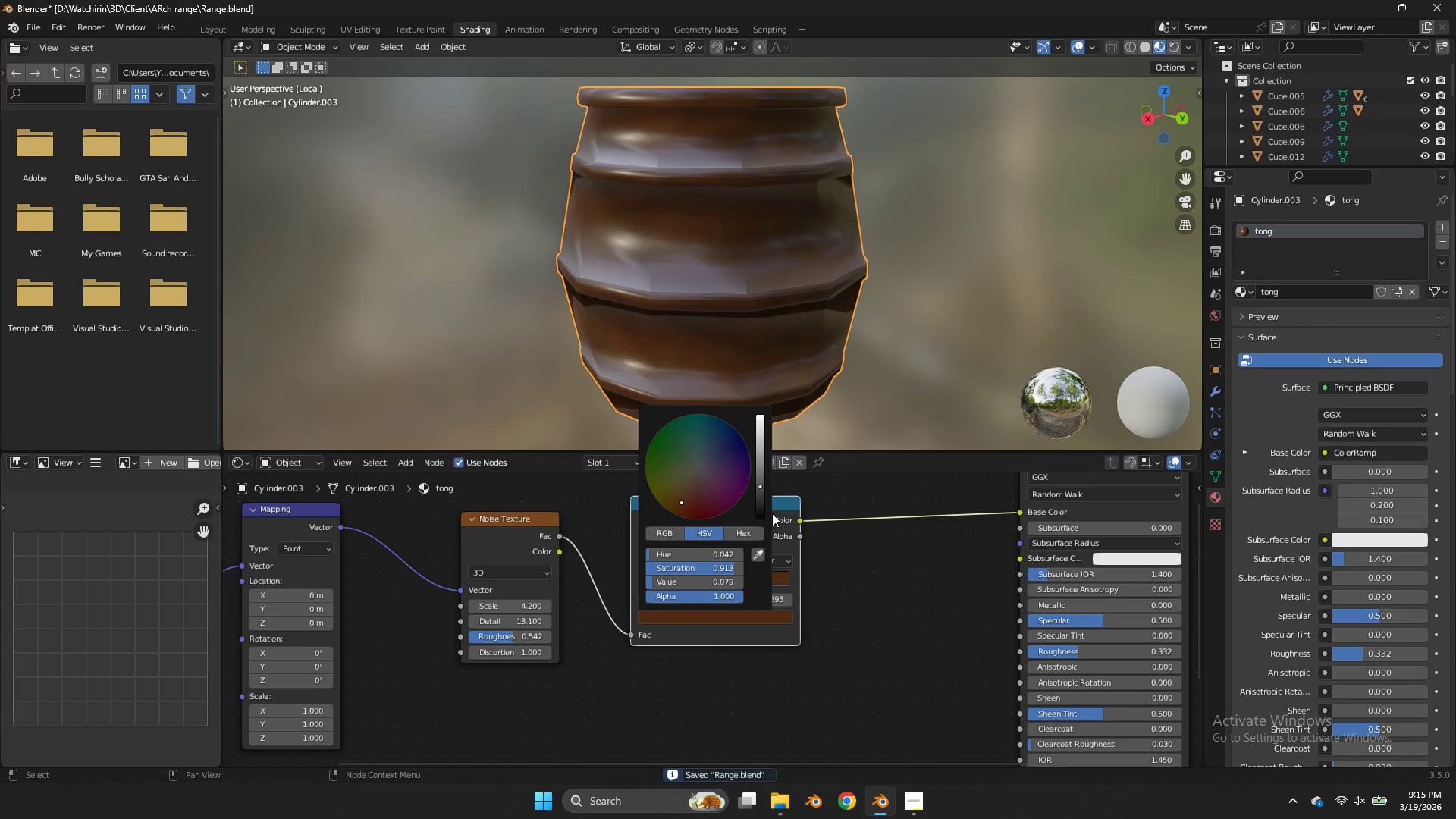 
left_click_drag(start_coordinate=[755, 484], to_coordinate=[764, 438])
 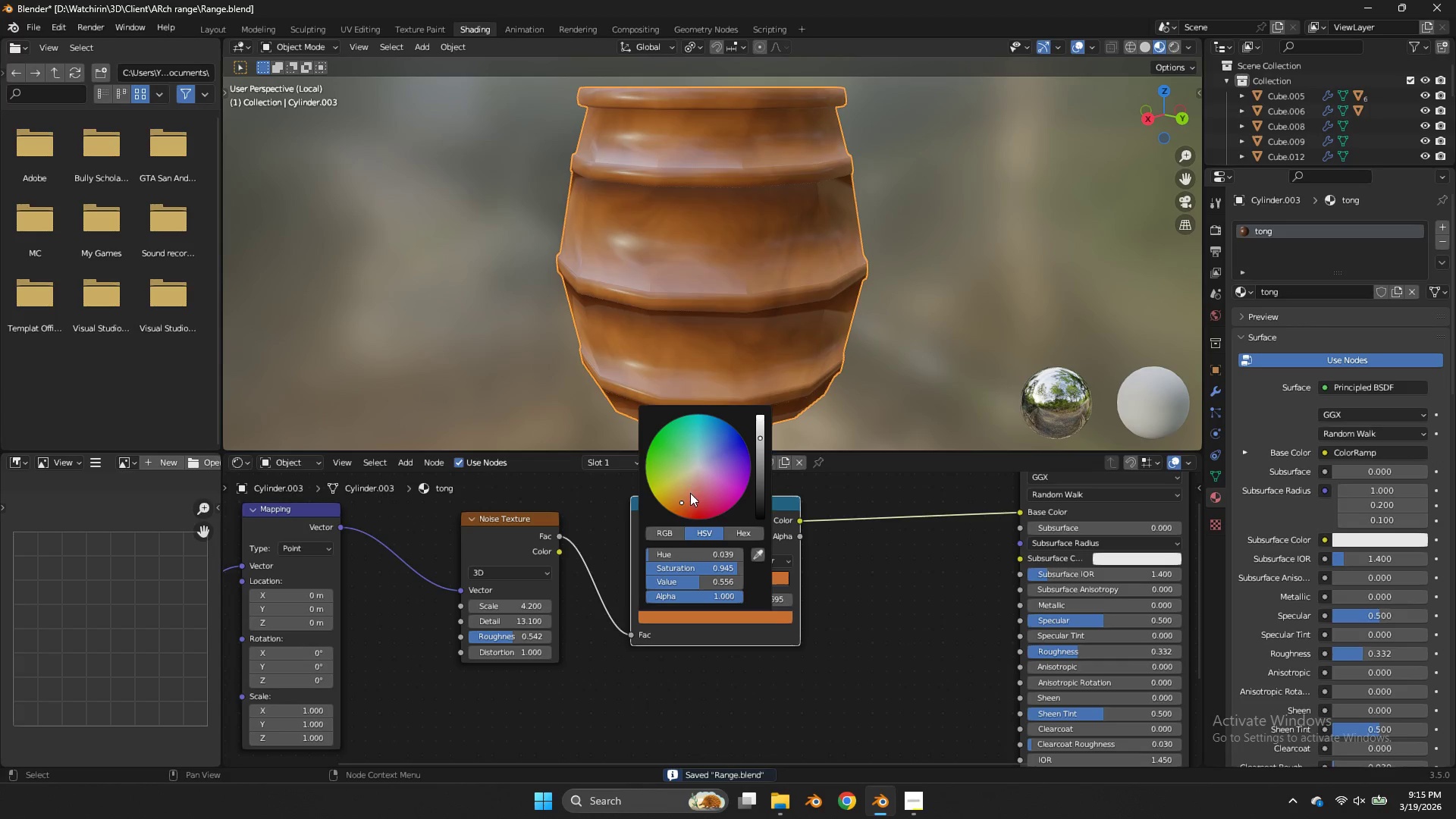 
left_click_drag(start_coordinate=[690, 494], to_coordinate=[679, 319])
 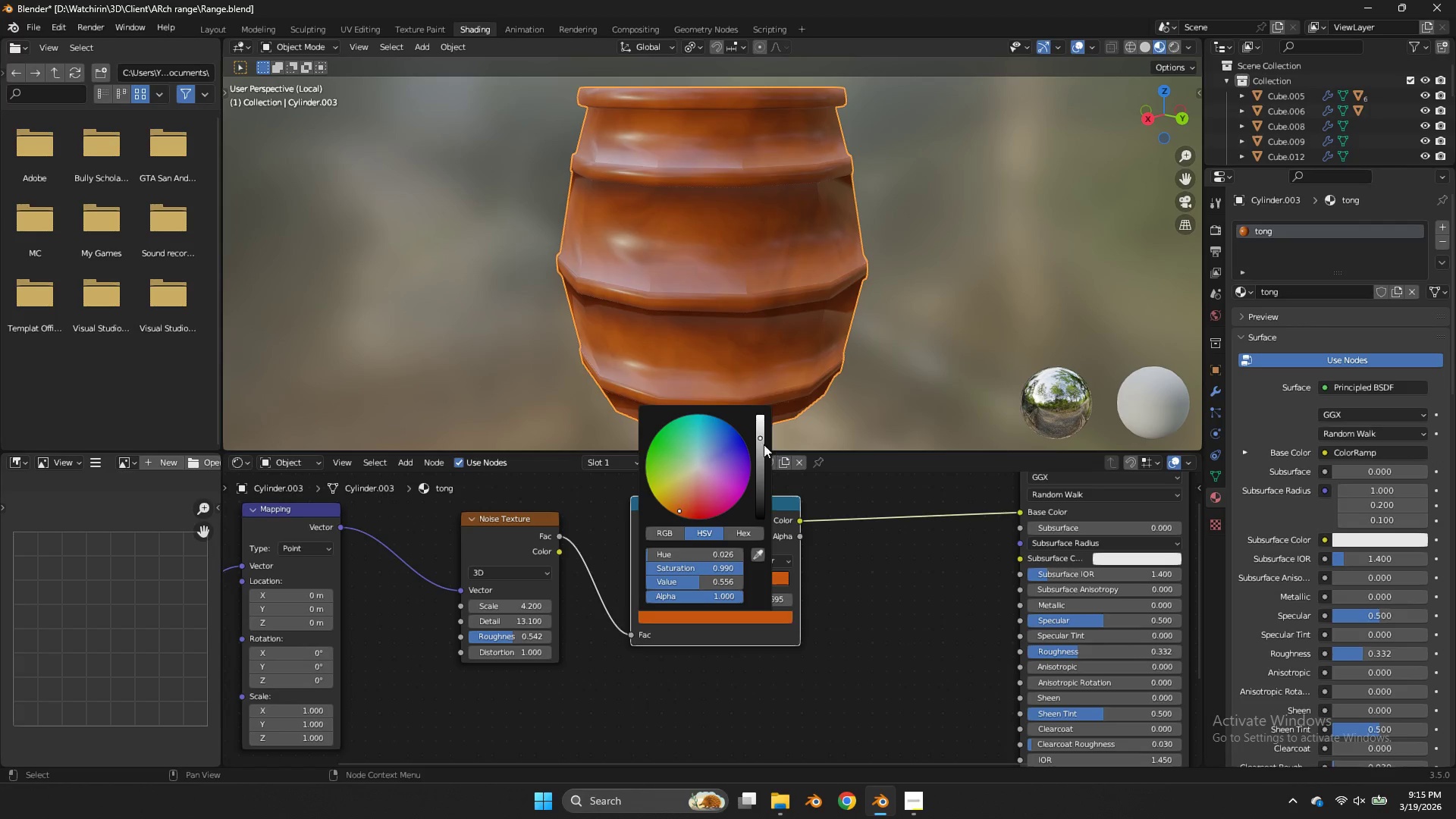 
left_click_drag(start_coordinate=[761, 445], to_coordinate=[767, 462])
 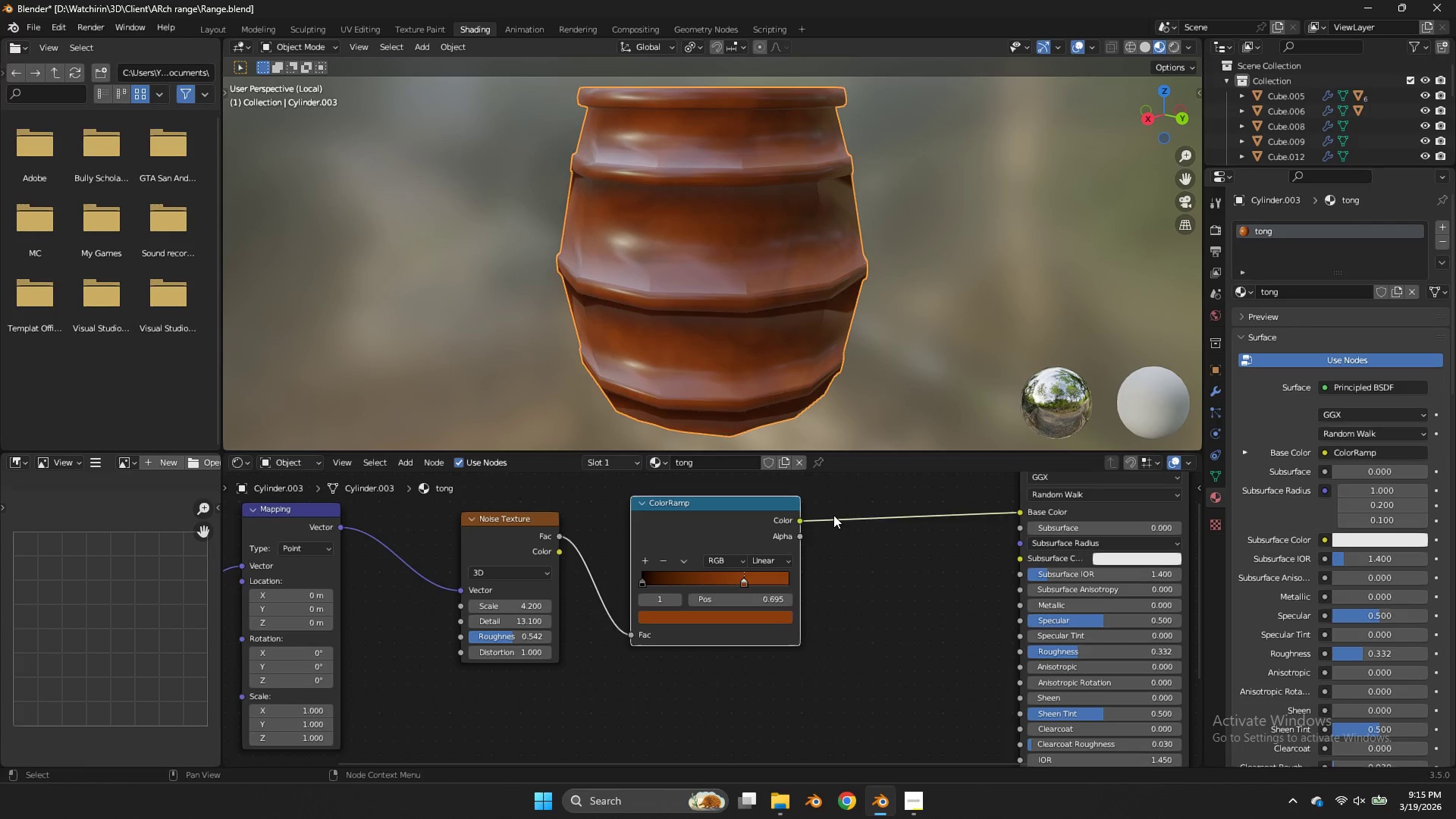 
left_click([833, 515])
 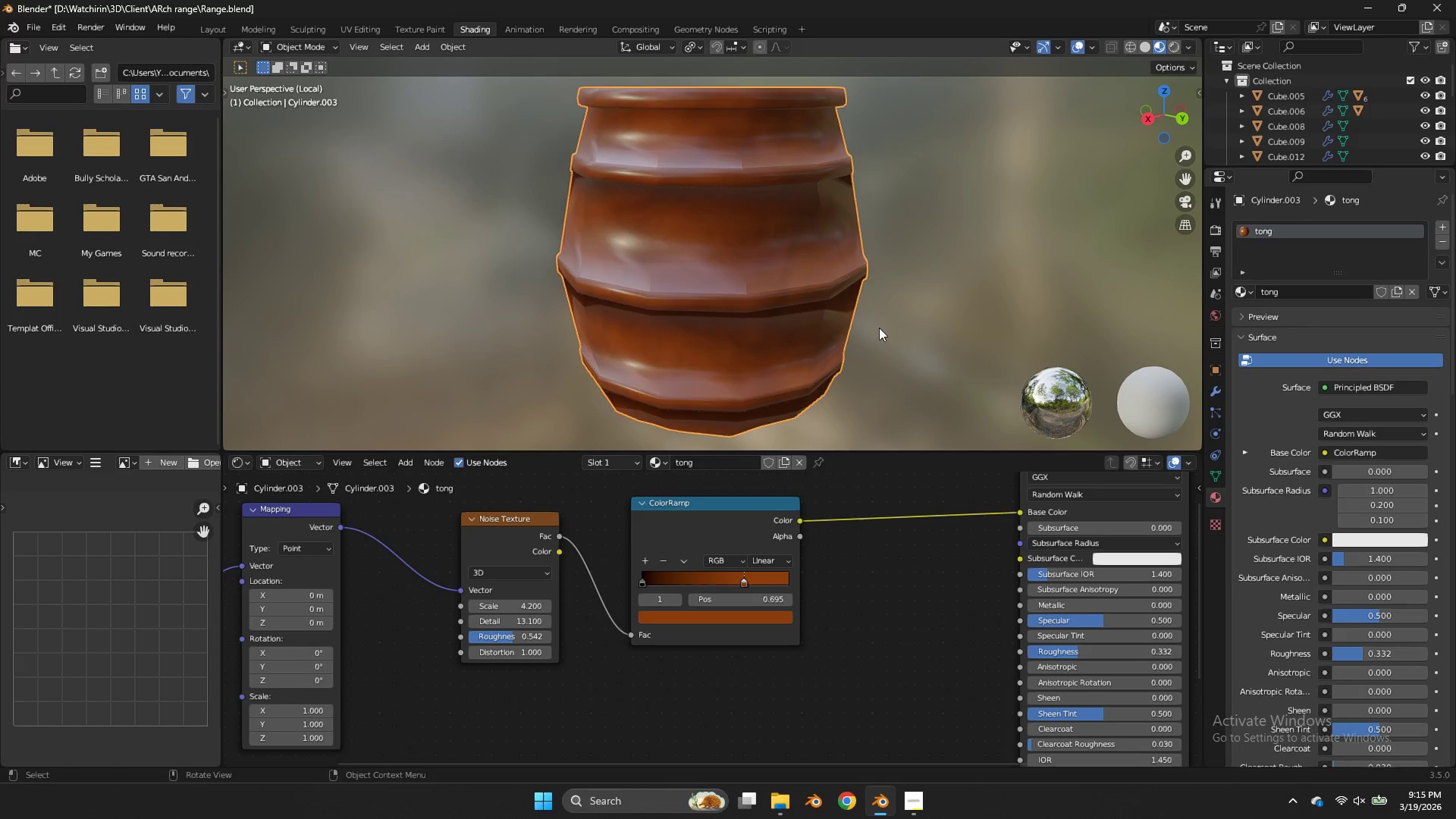 
key(Tab)
 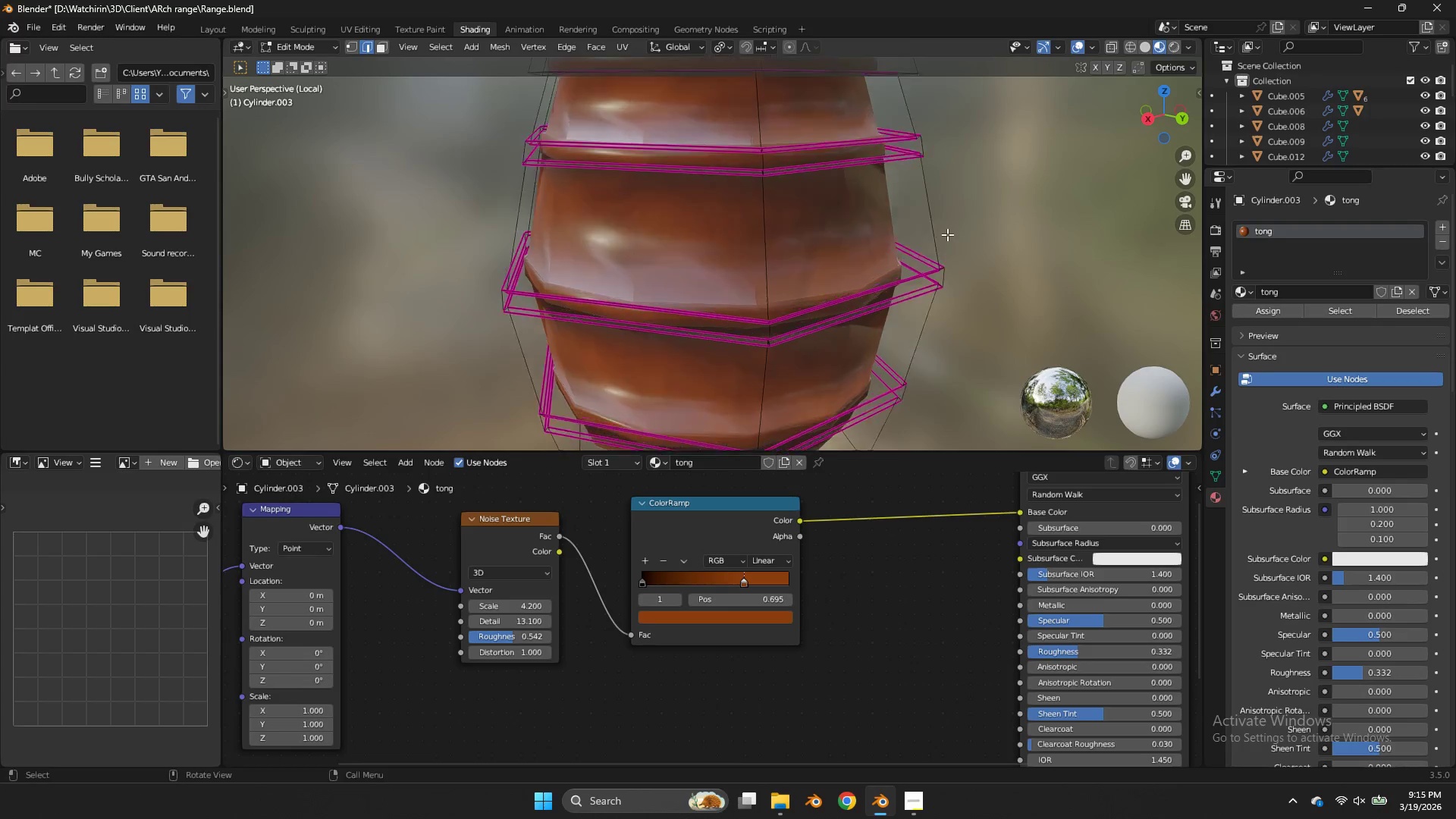 
scroll: coordinate [949, 234], scroll_direction: up, amount: 2.0
 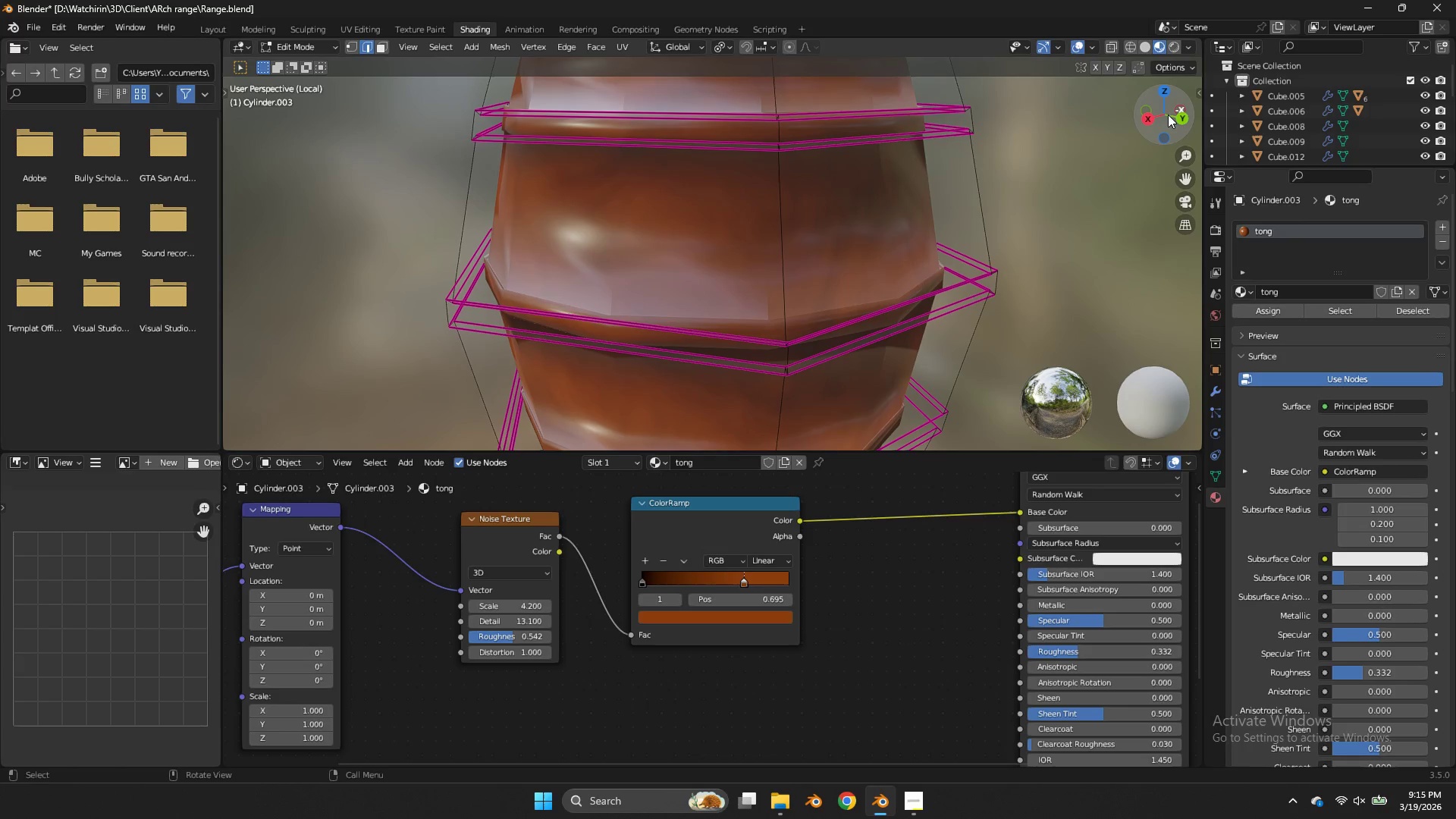 
left_click_drag(start_coordinate=[1168, 115], to_coordinate=[1195, 132])
 